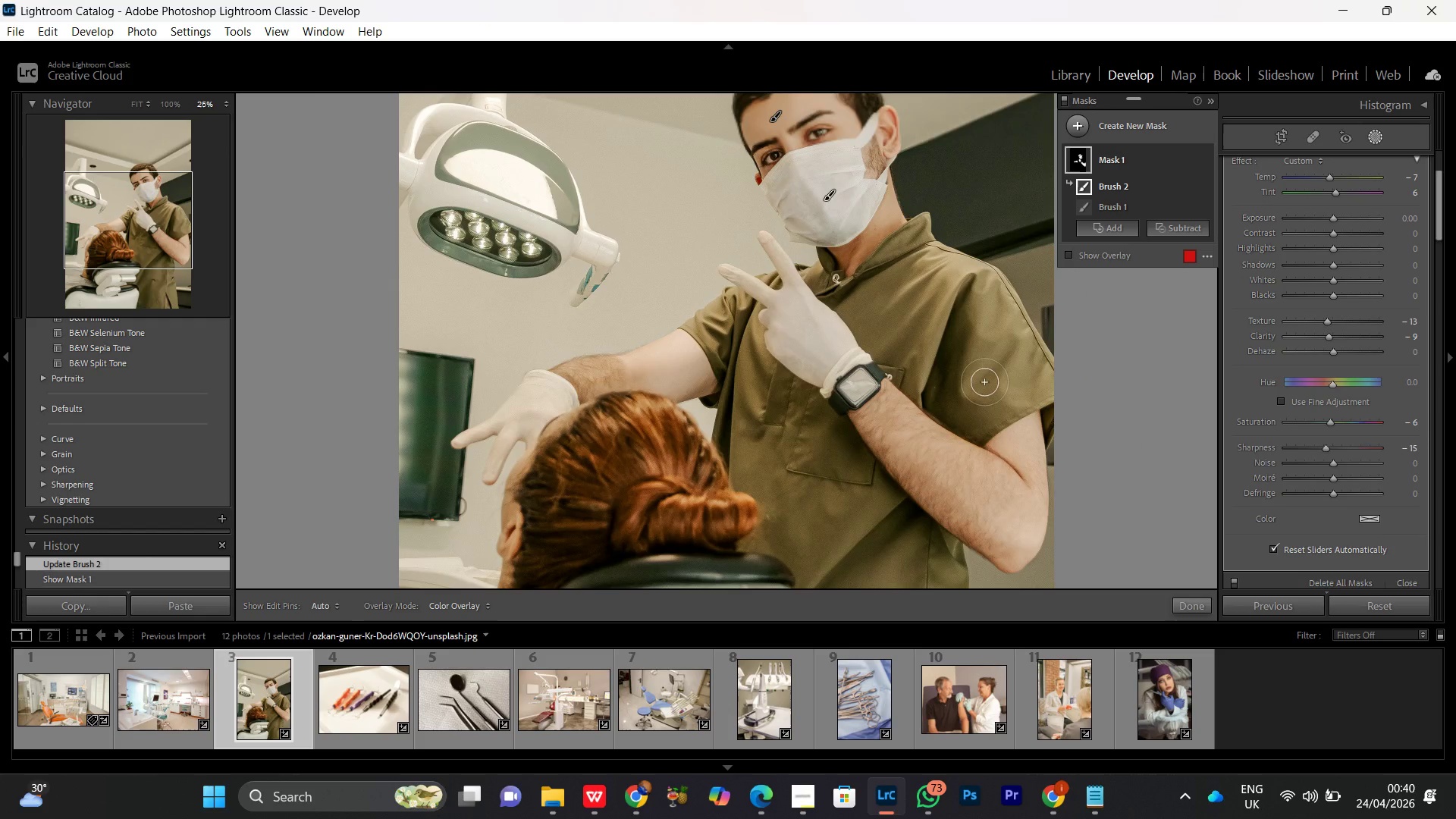 
key(Control+Minus)
 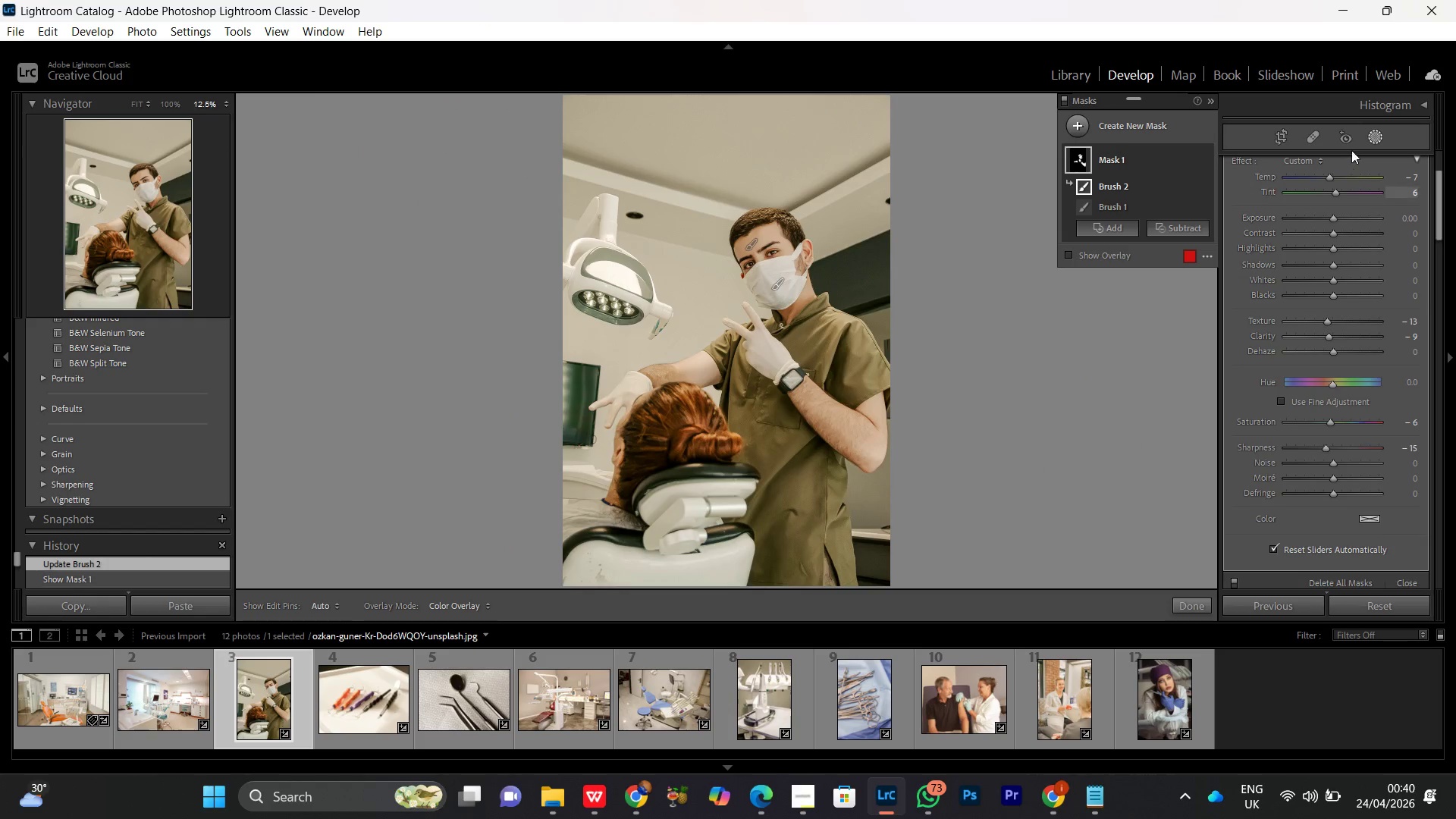 
left_click([1380, 137])
 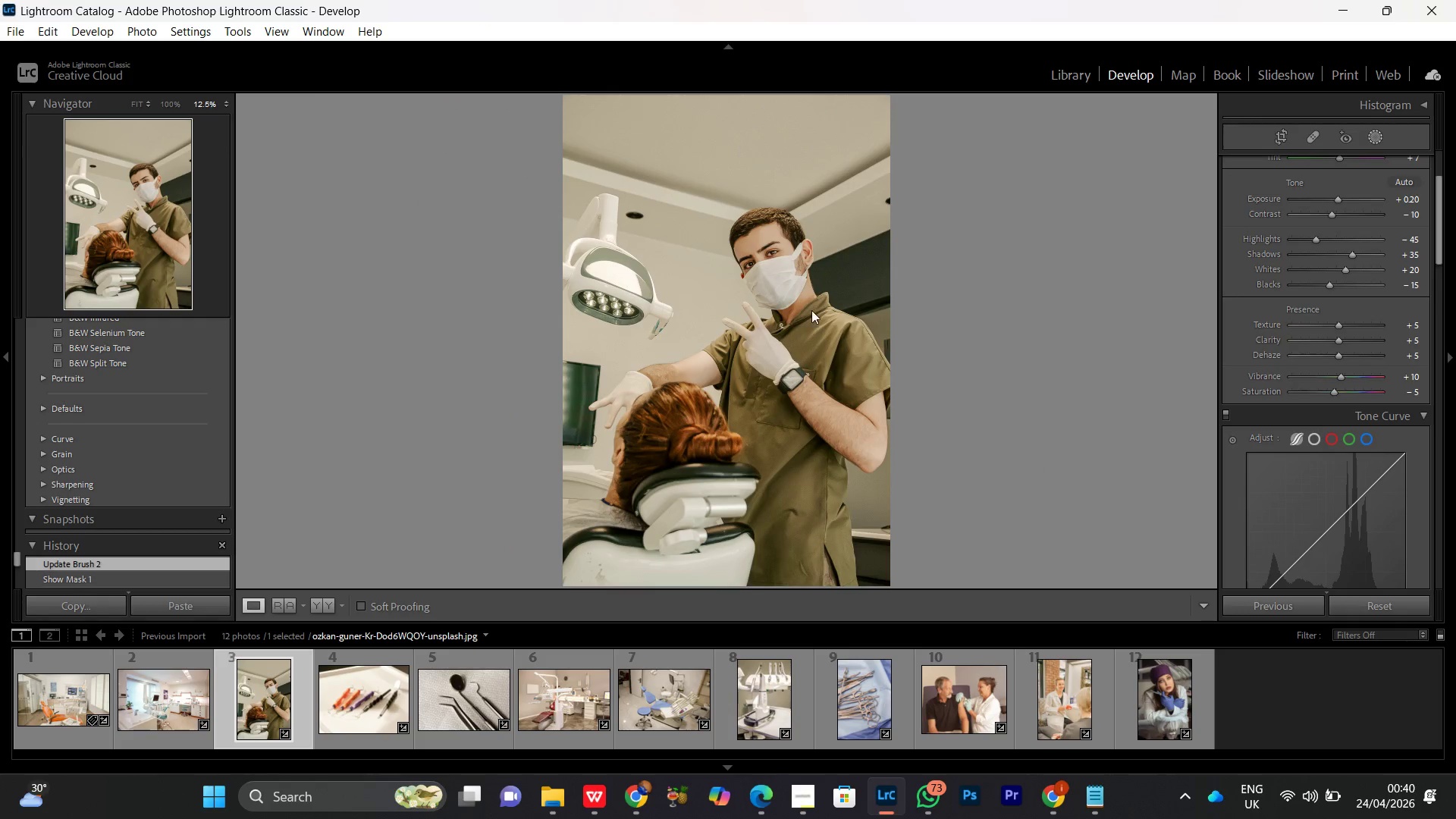 
left_click([784, 291])
 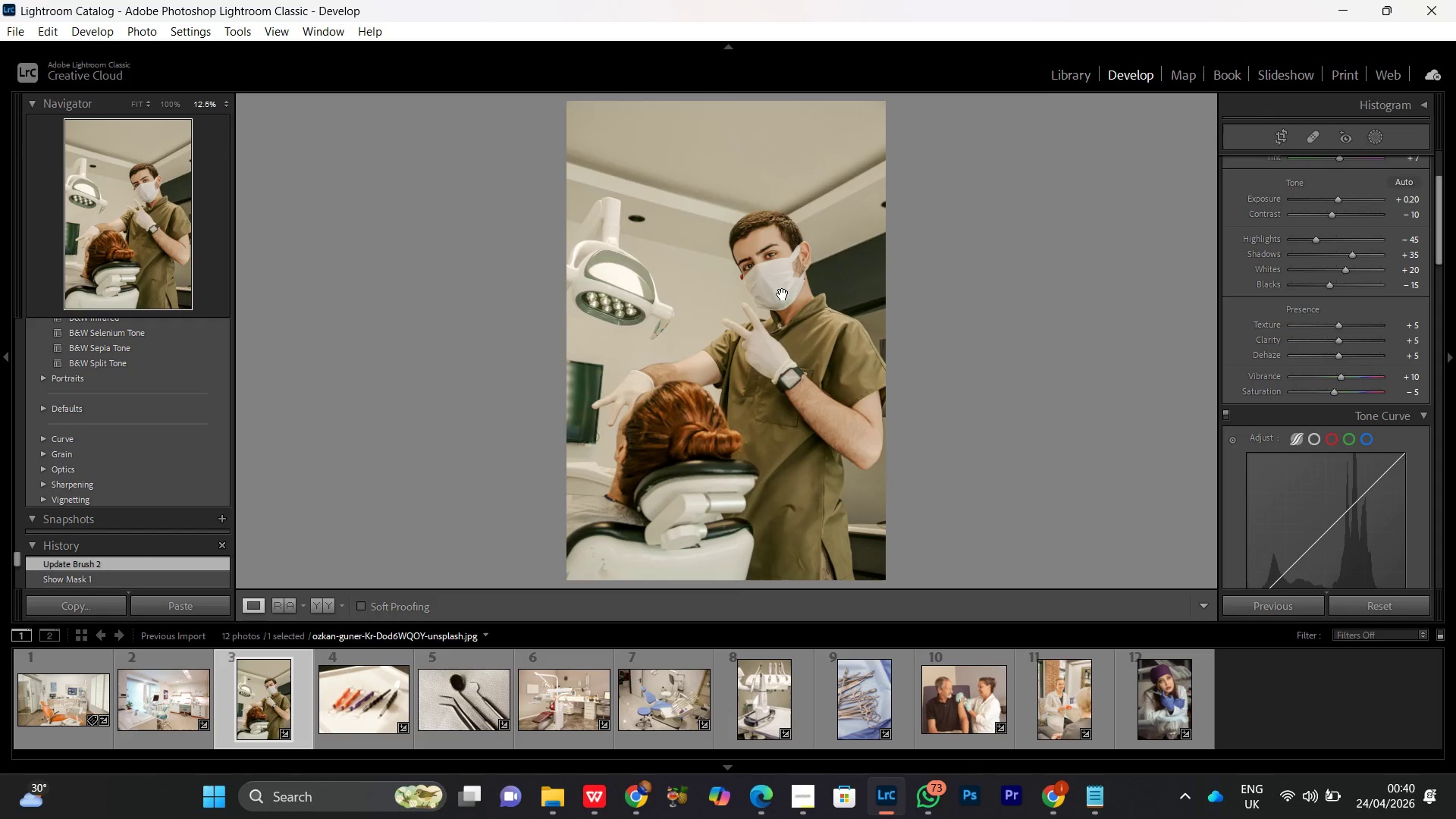 
double_click([782, 297])
 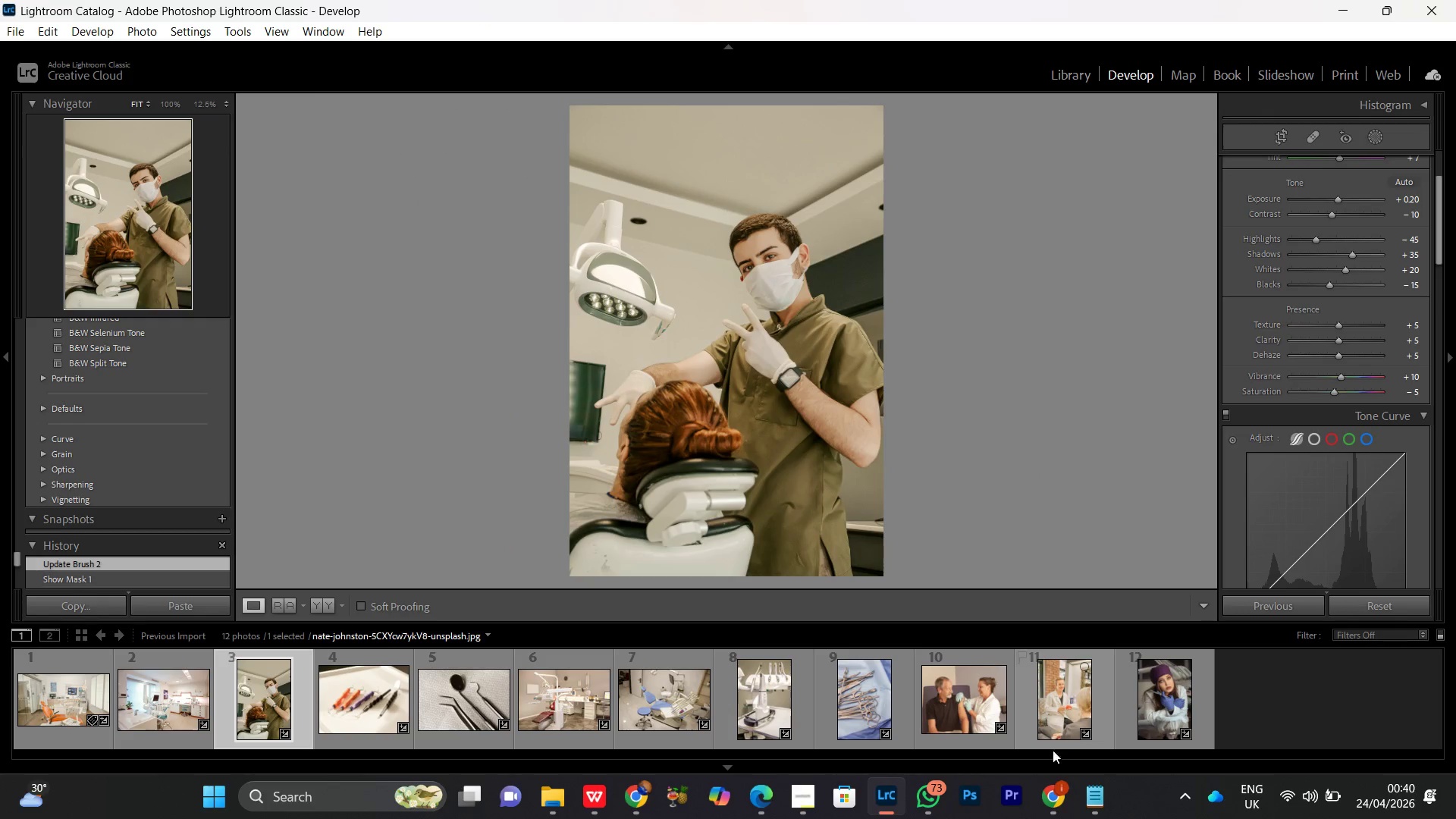 
left_click([1052, 796])
 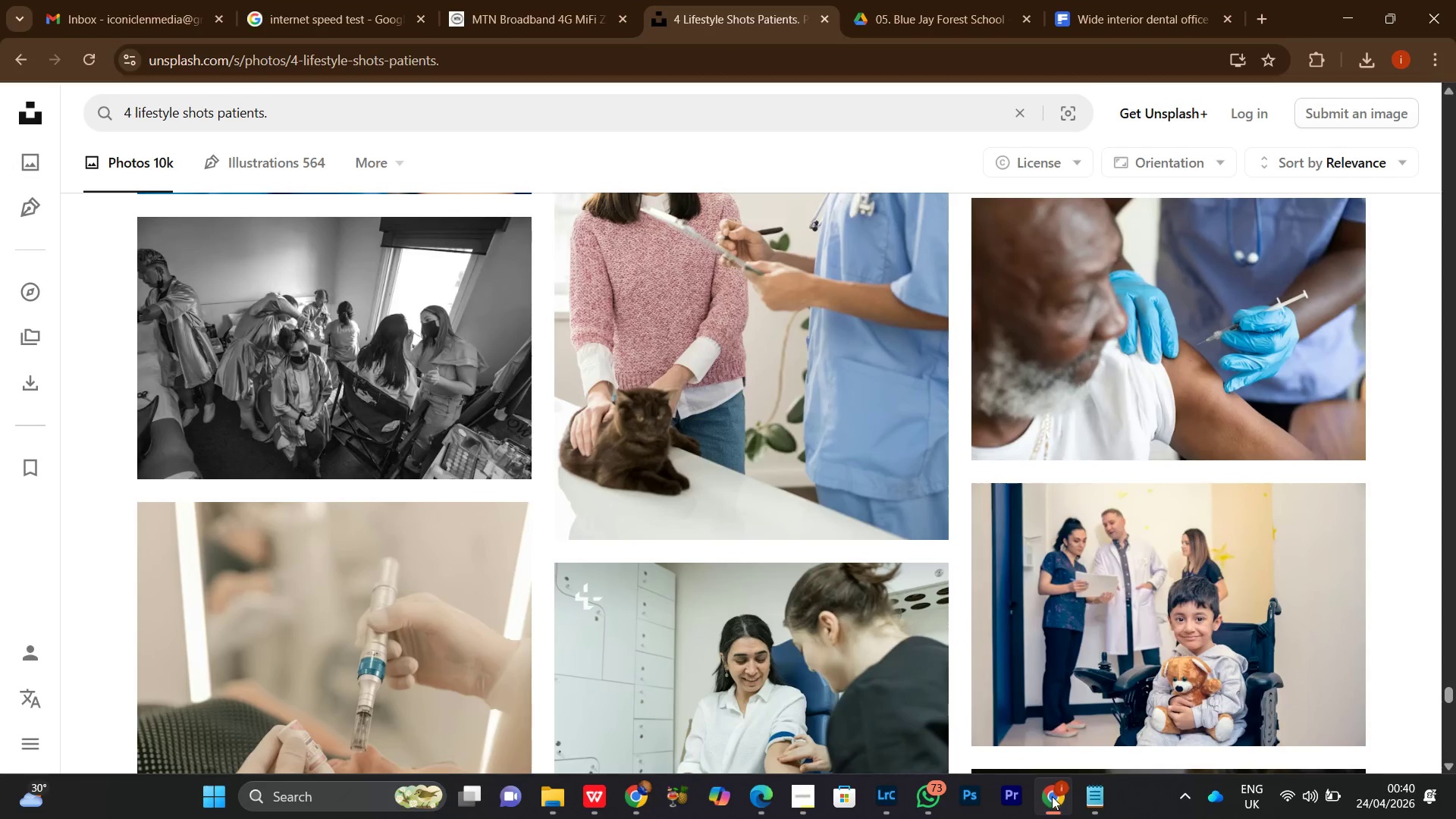 
left_click([1052, 796])
 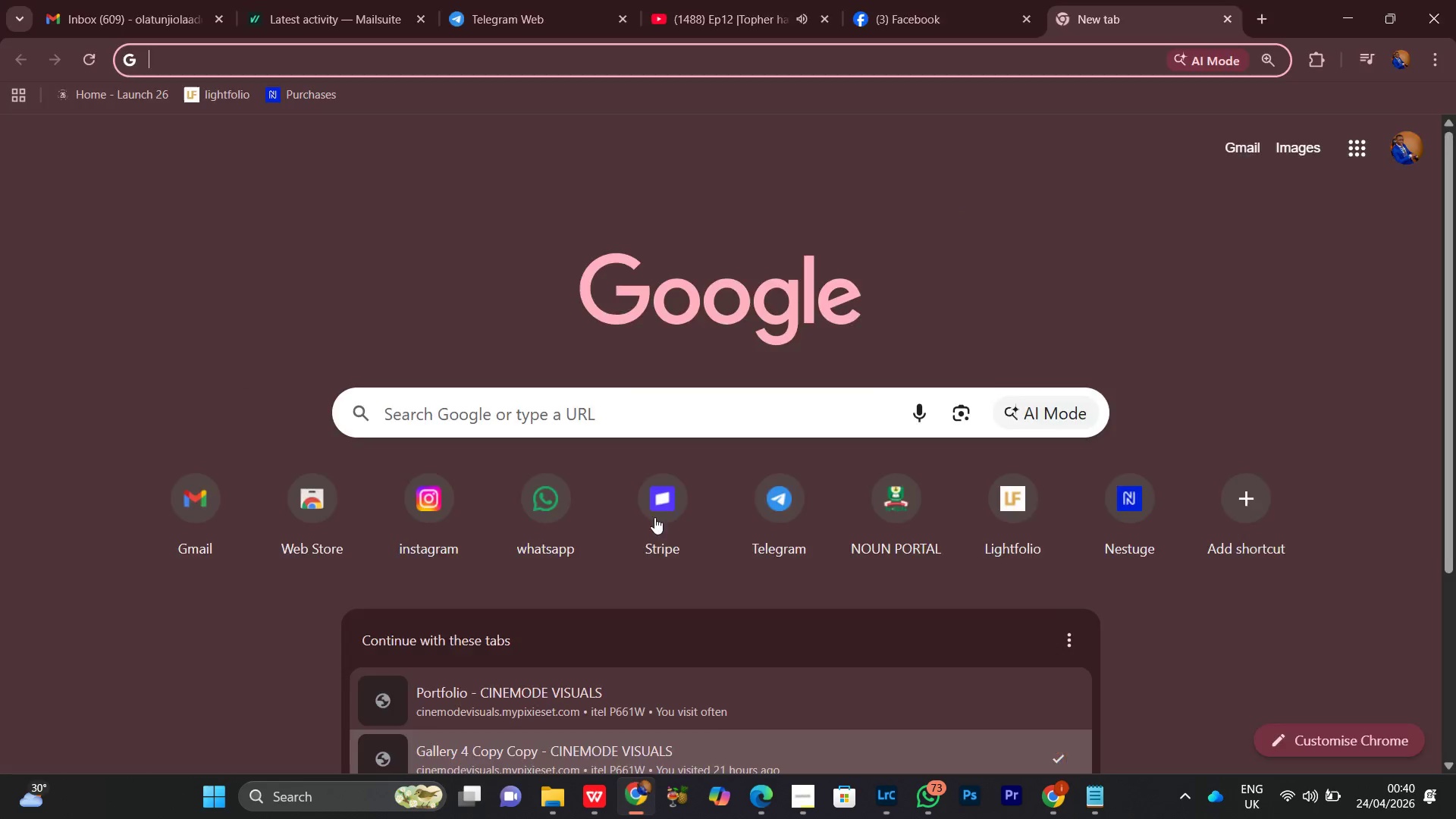 
left_click([757, 0])
 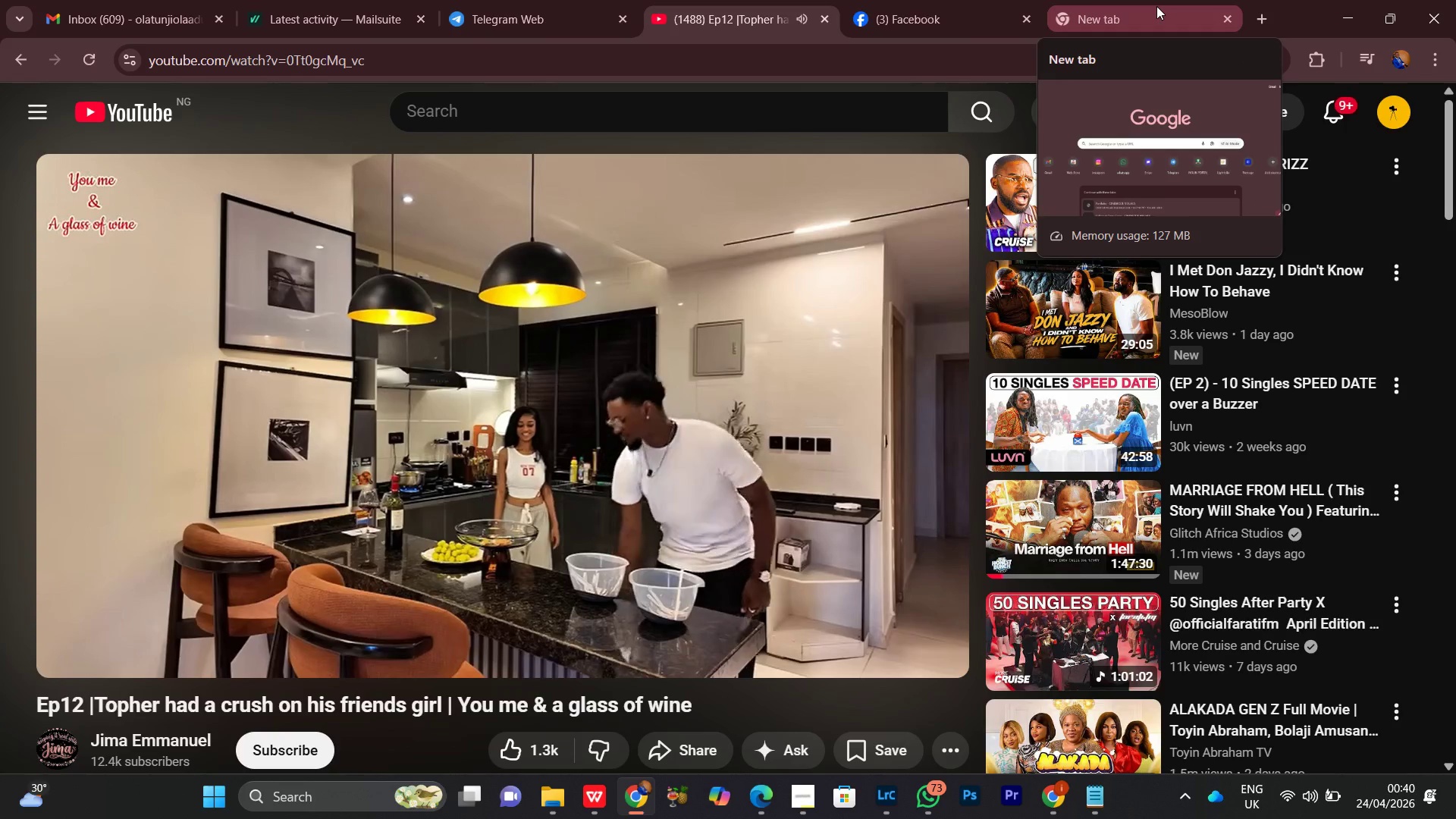 
wait(6.47)
 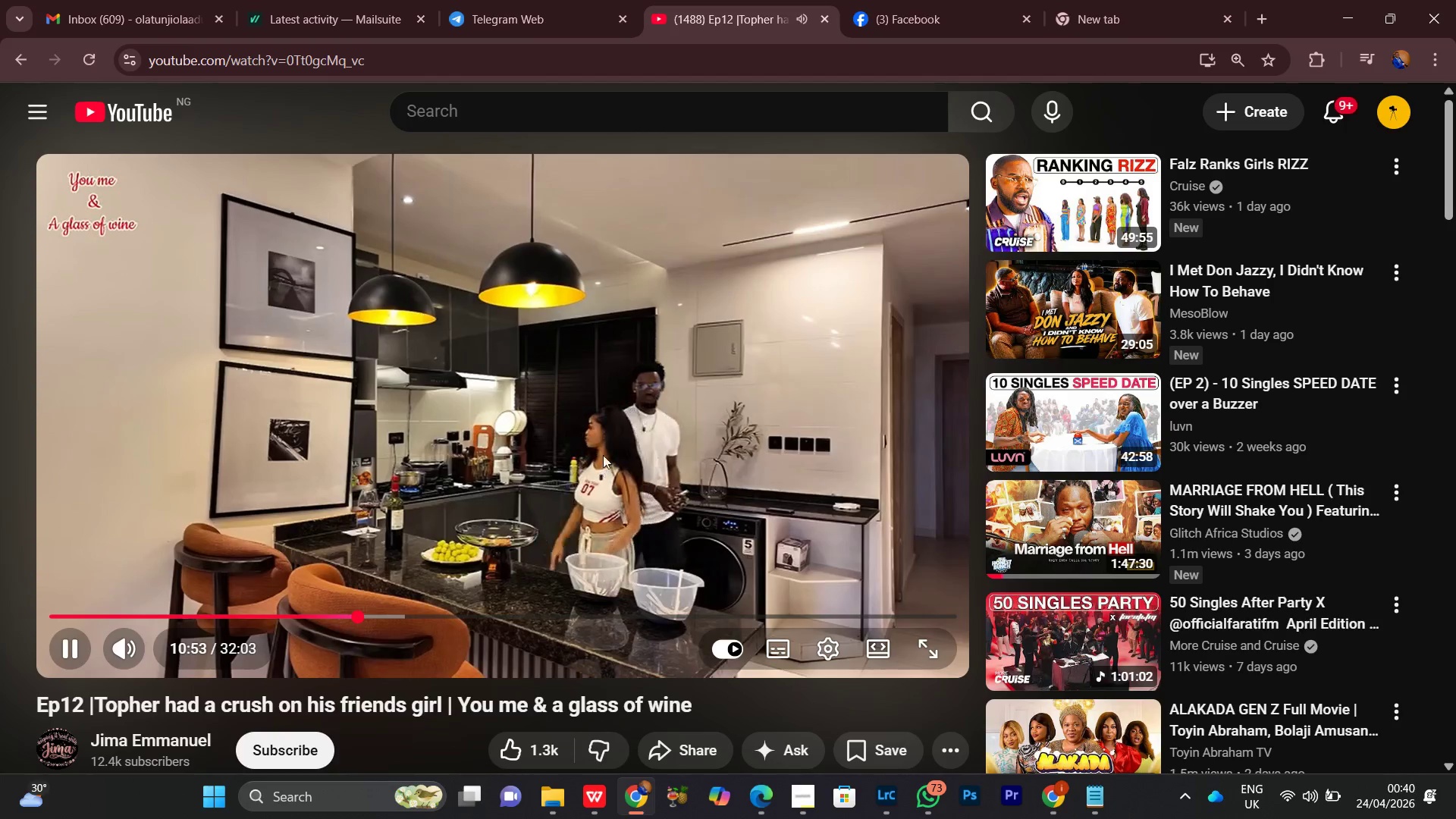 
left_click([1156, 6])
 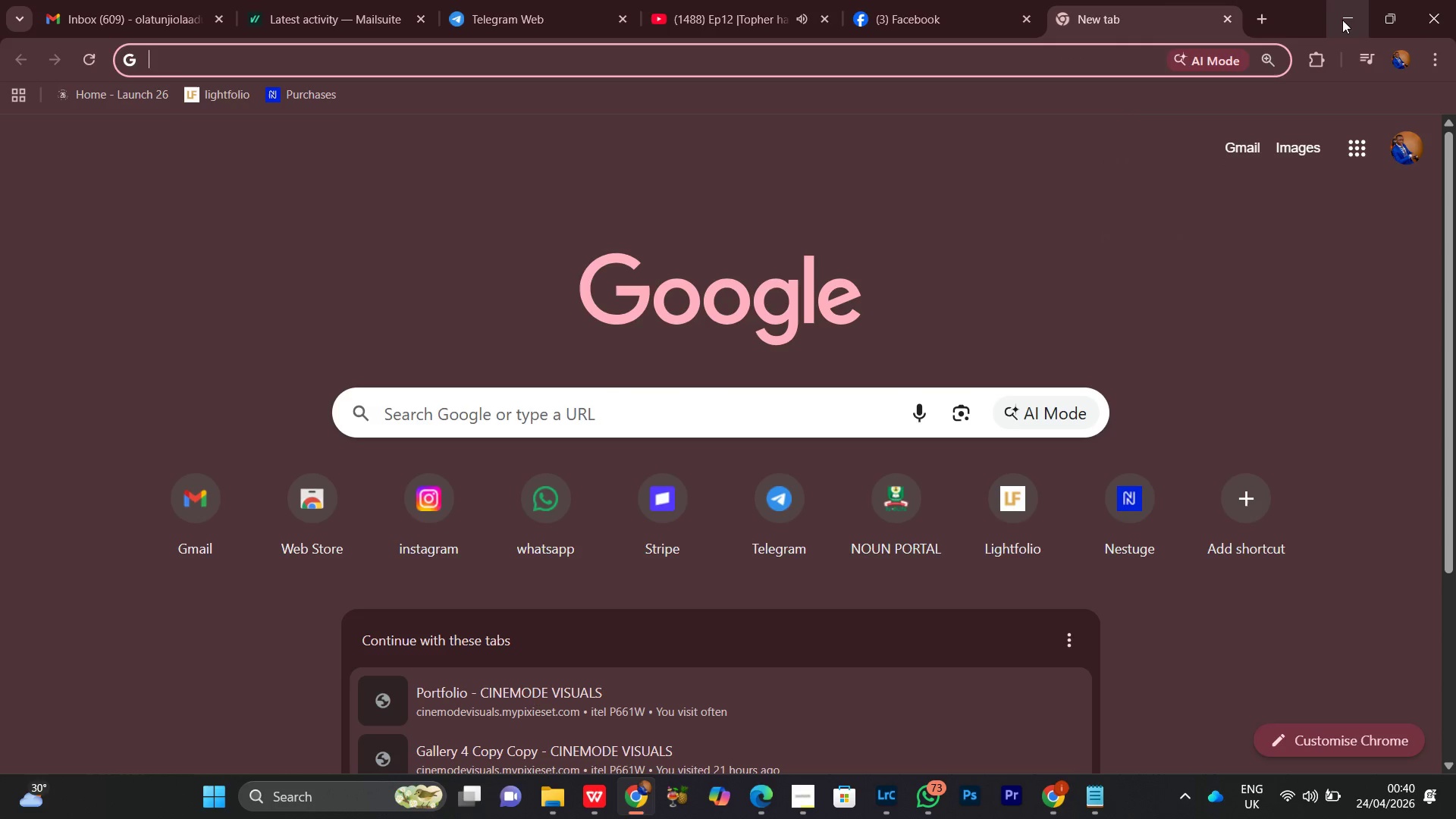 
left_click([1342, 20])
 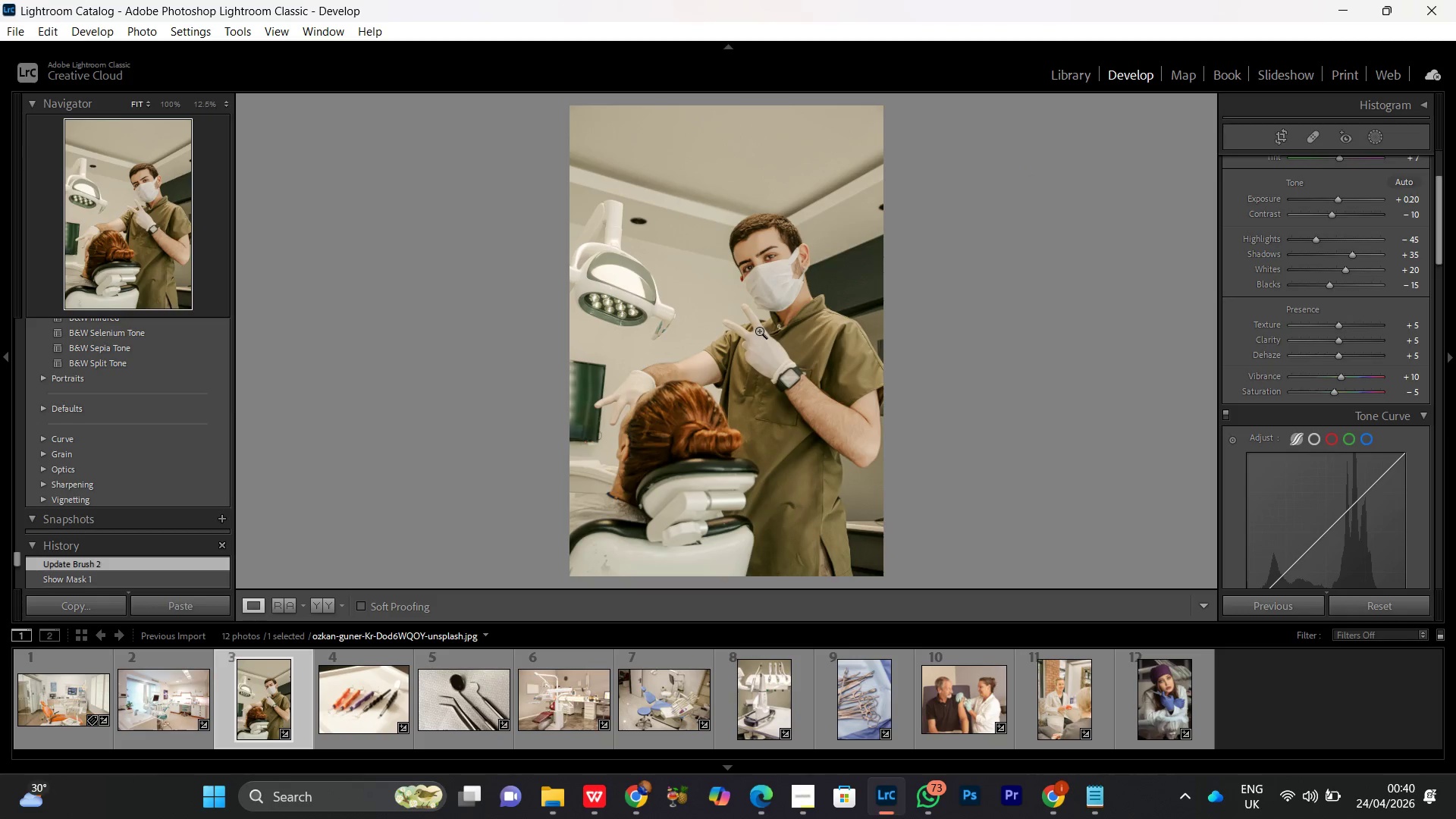 
double_click([759, 331])
 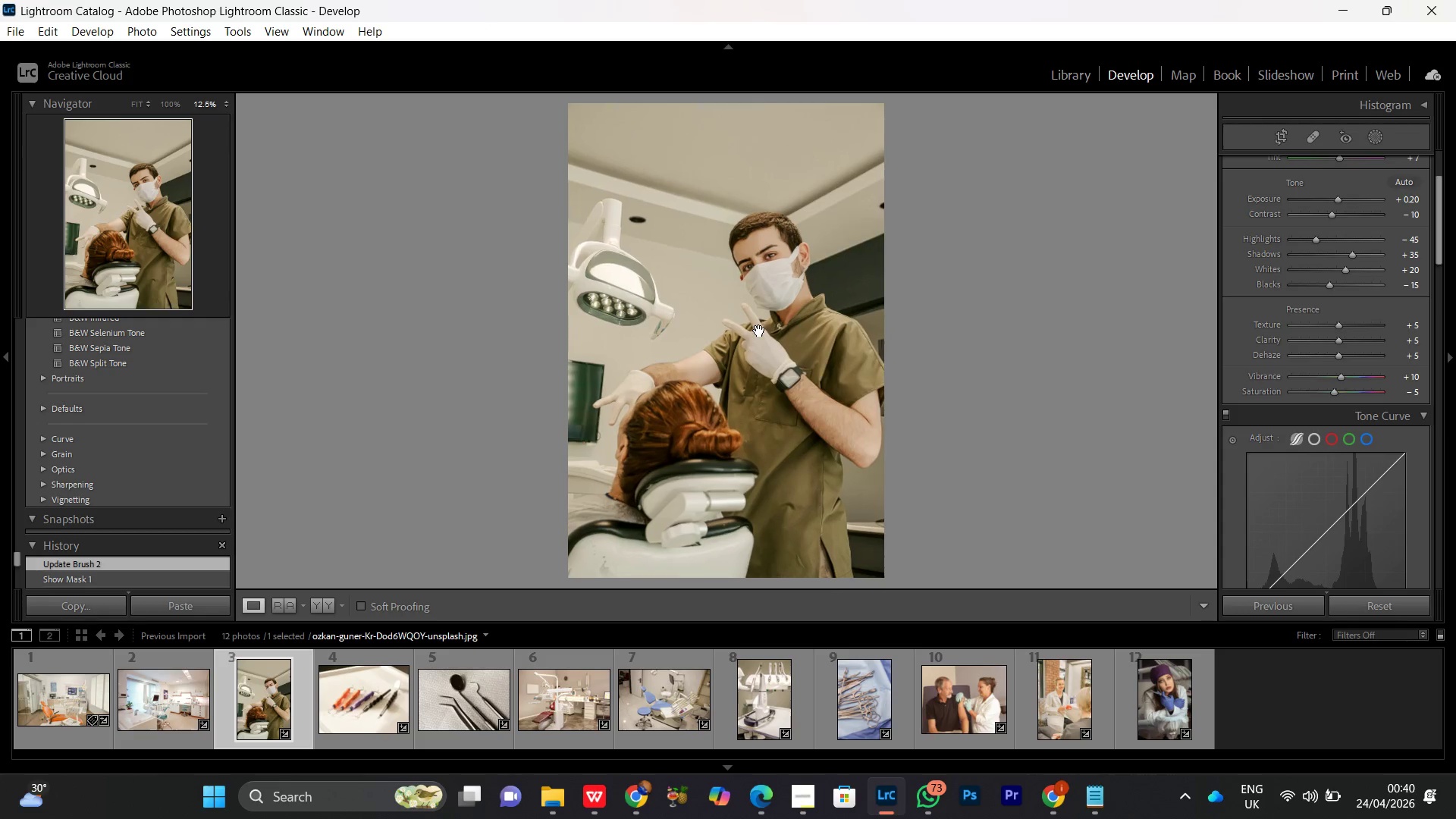 
double_click([759, 331])
 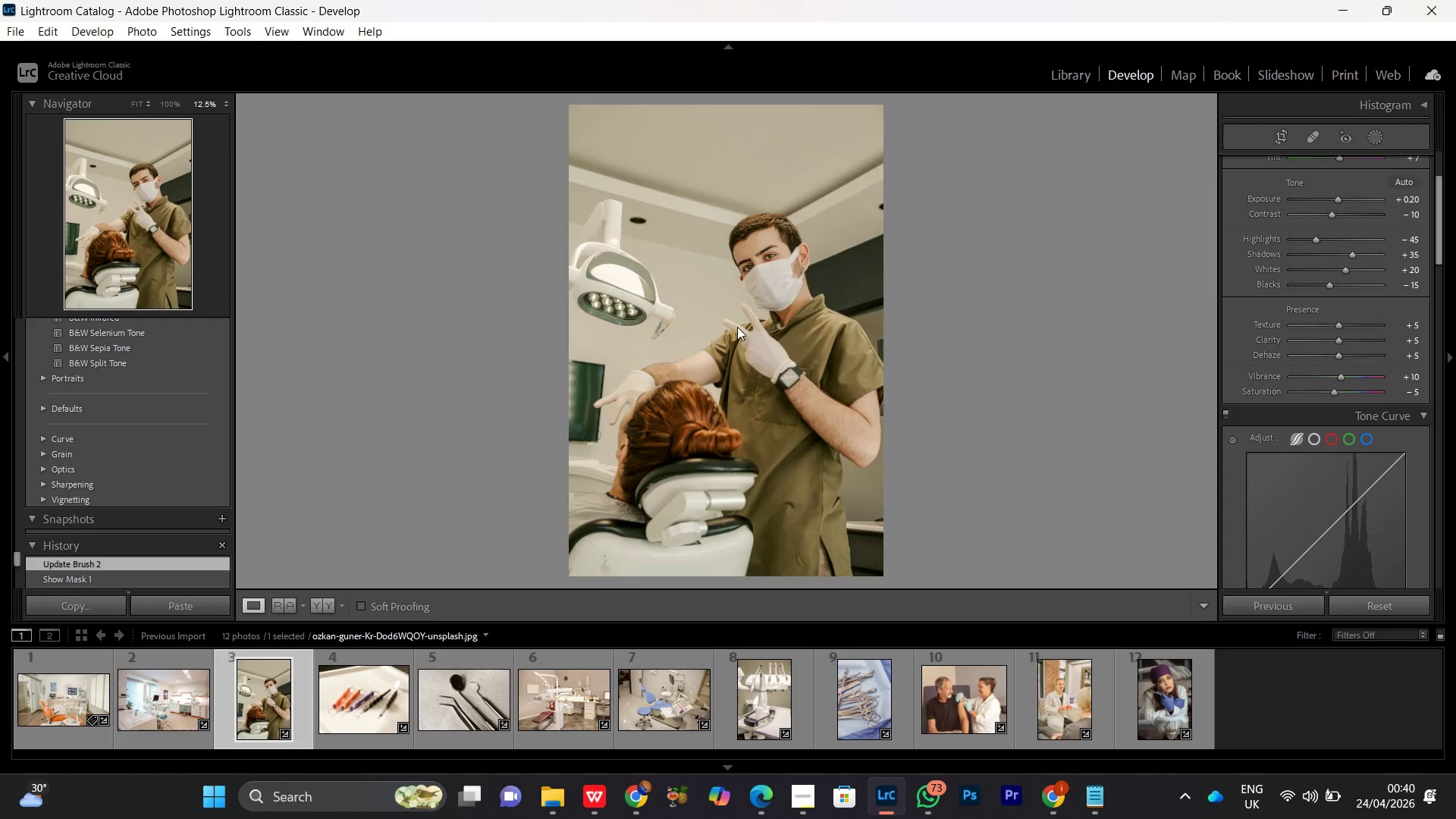 
double_click([737, 327])
 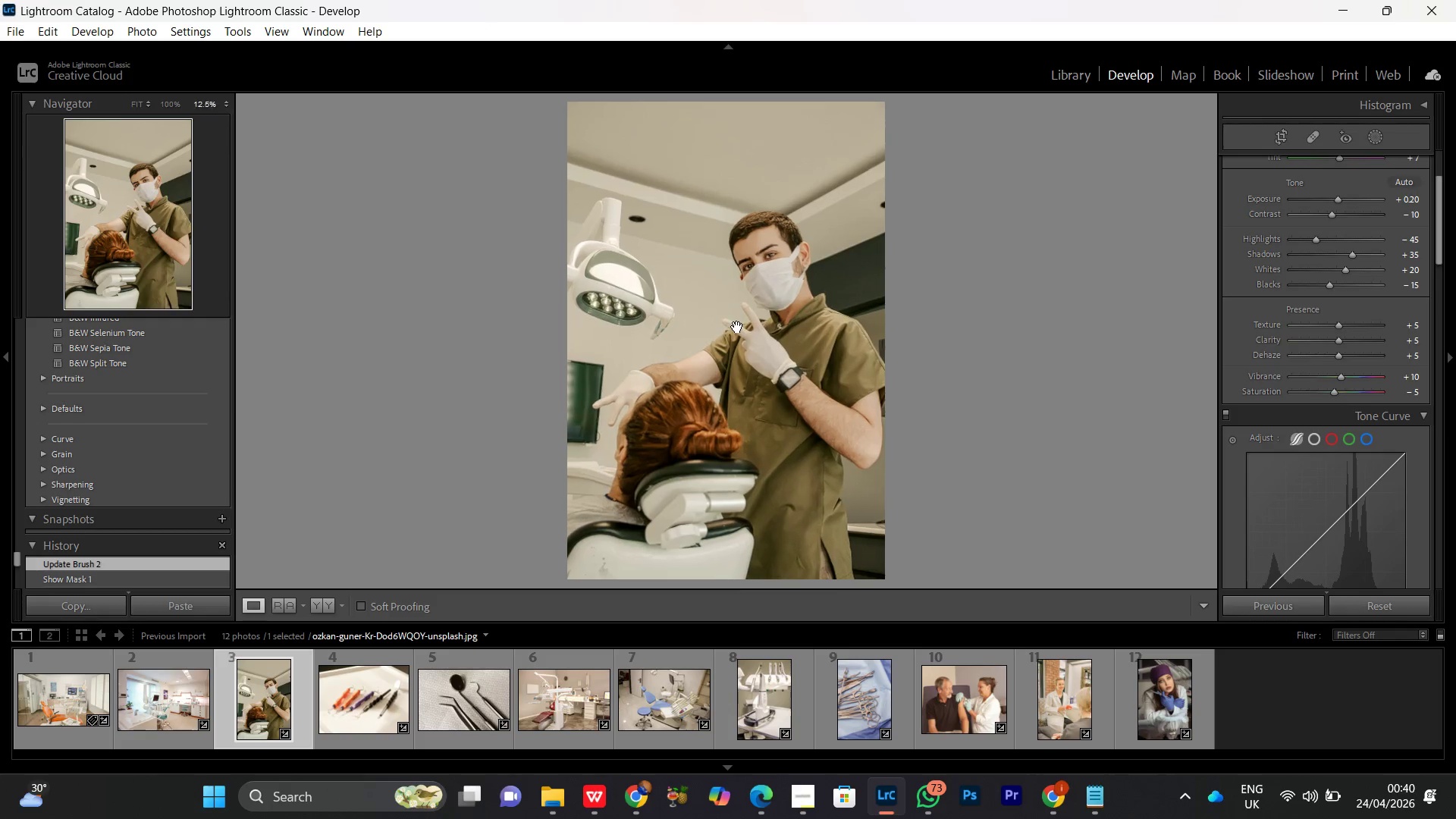 
double_click([737, 327])
 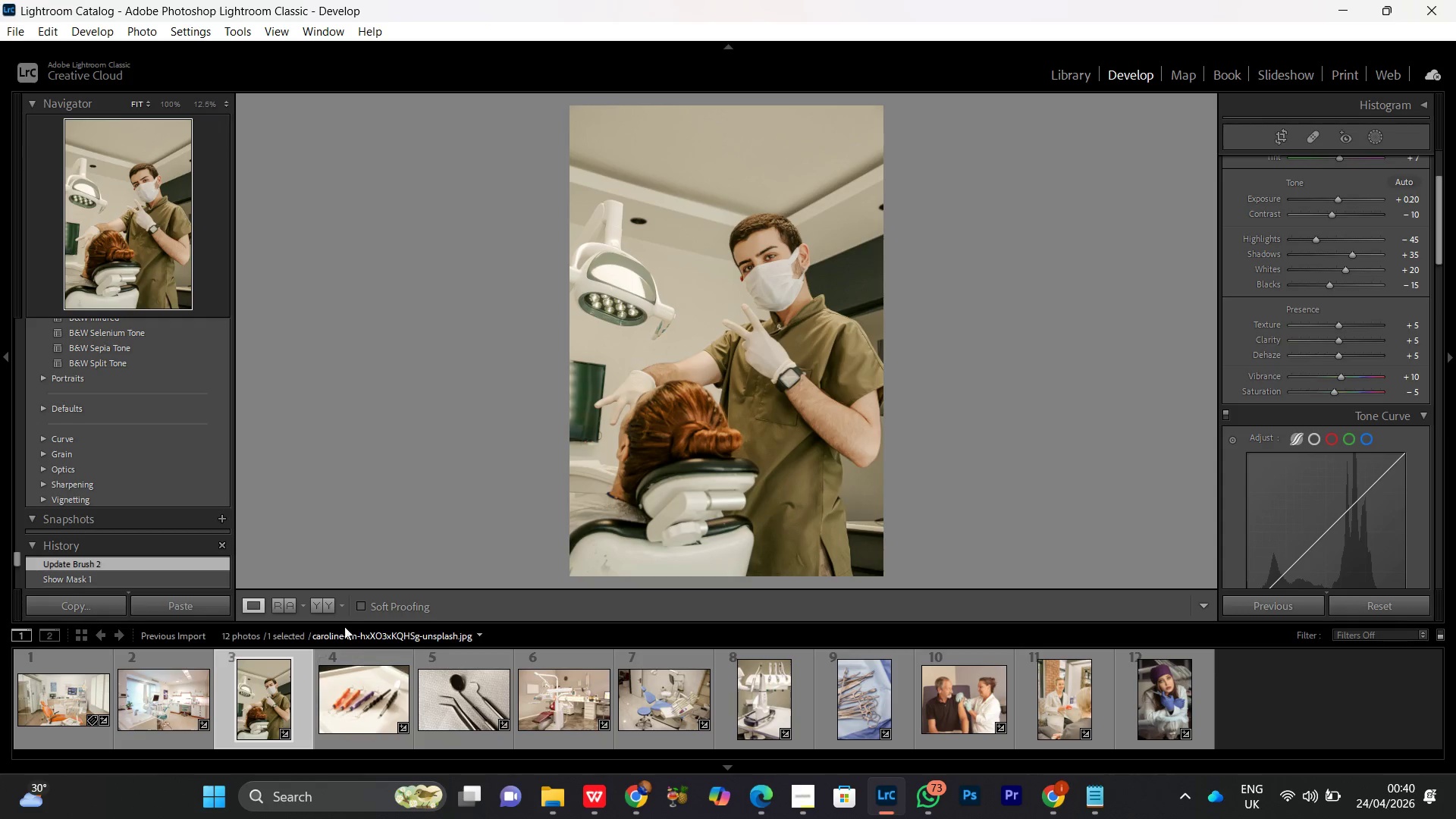 
left_click([322, 606])
 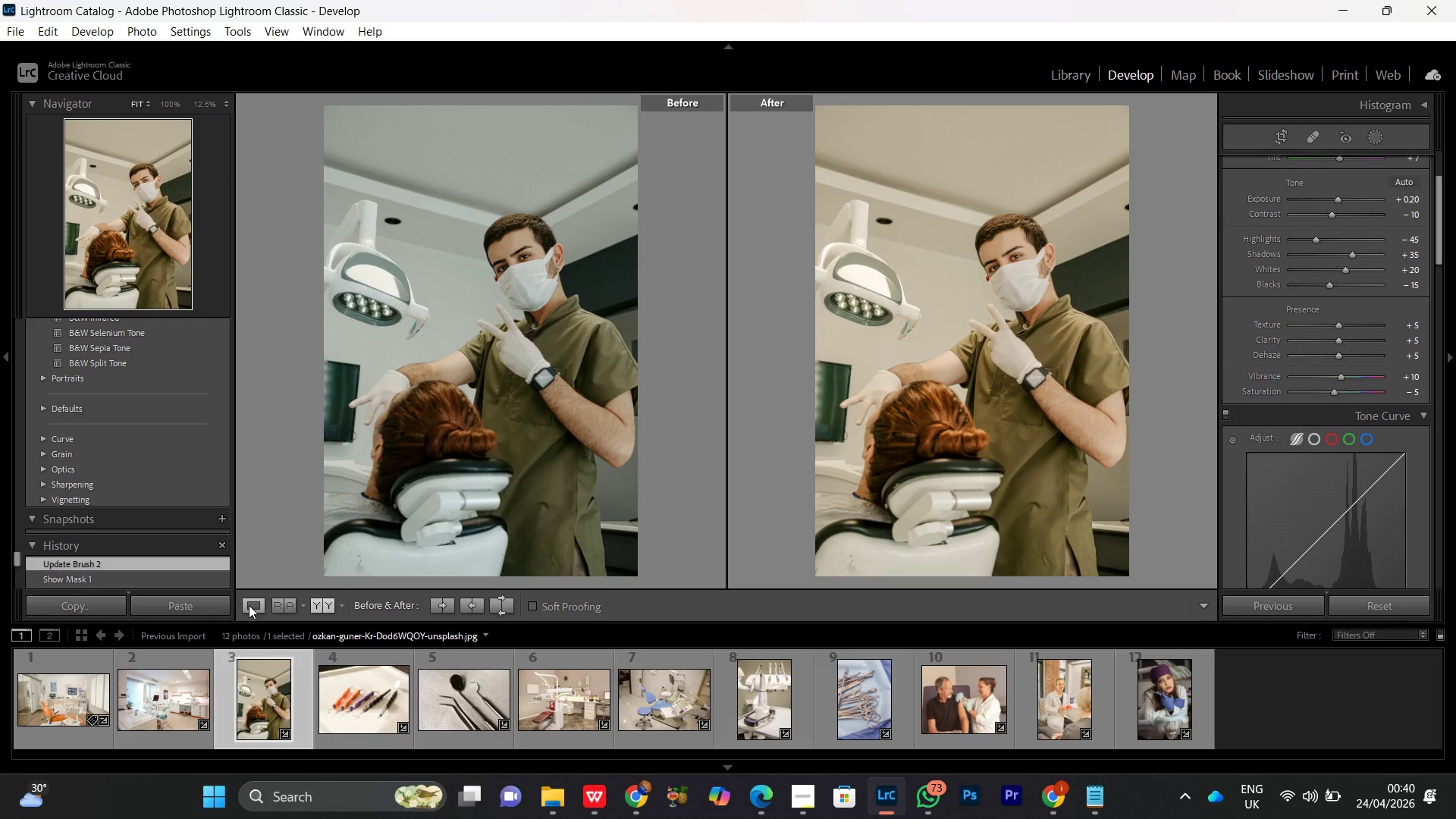 
left_click([249, 605])
 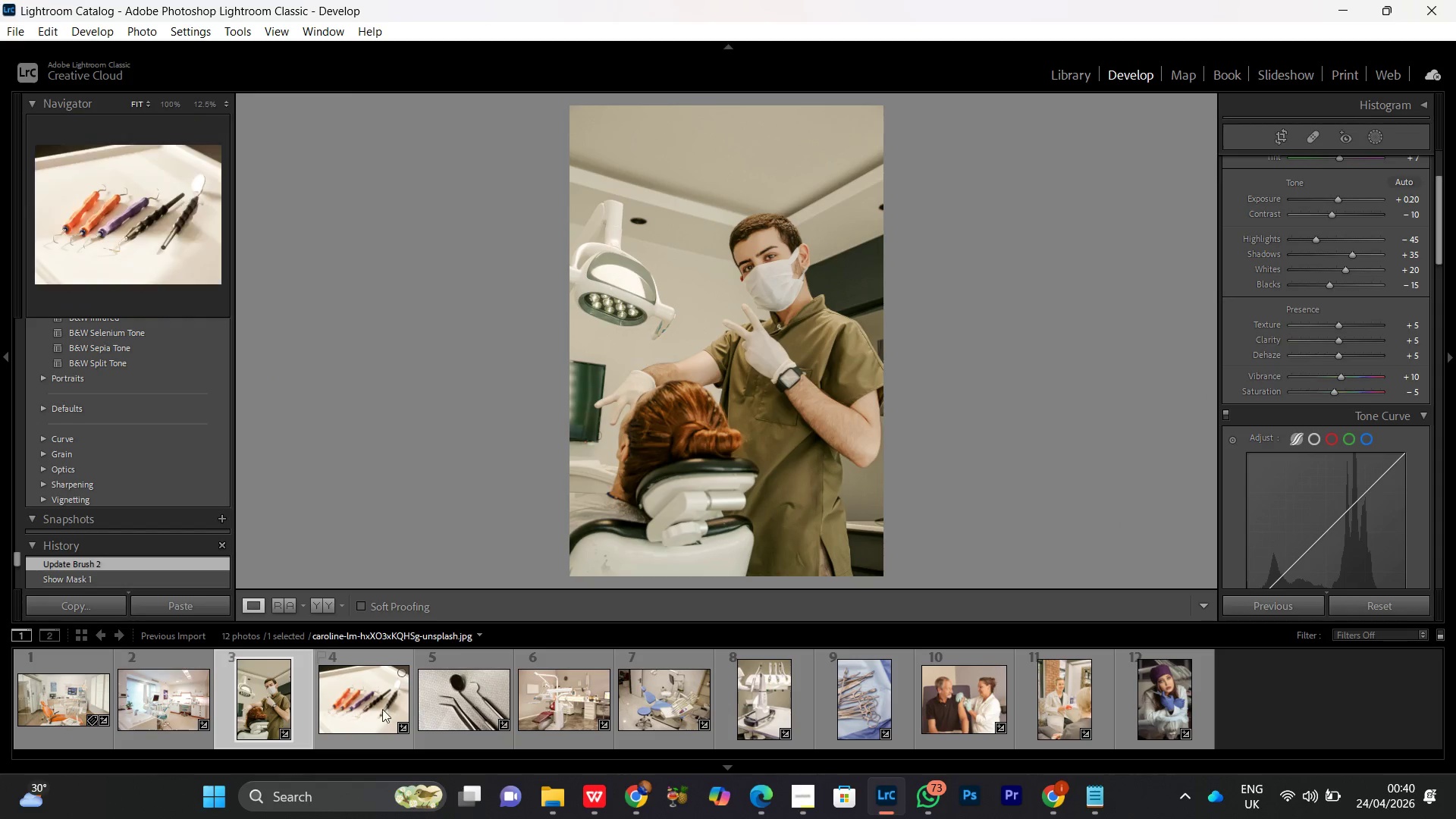 
double_click([372, 710])
 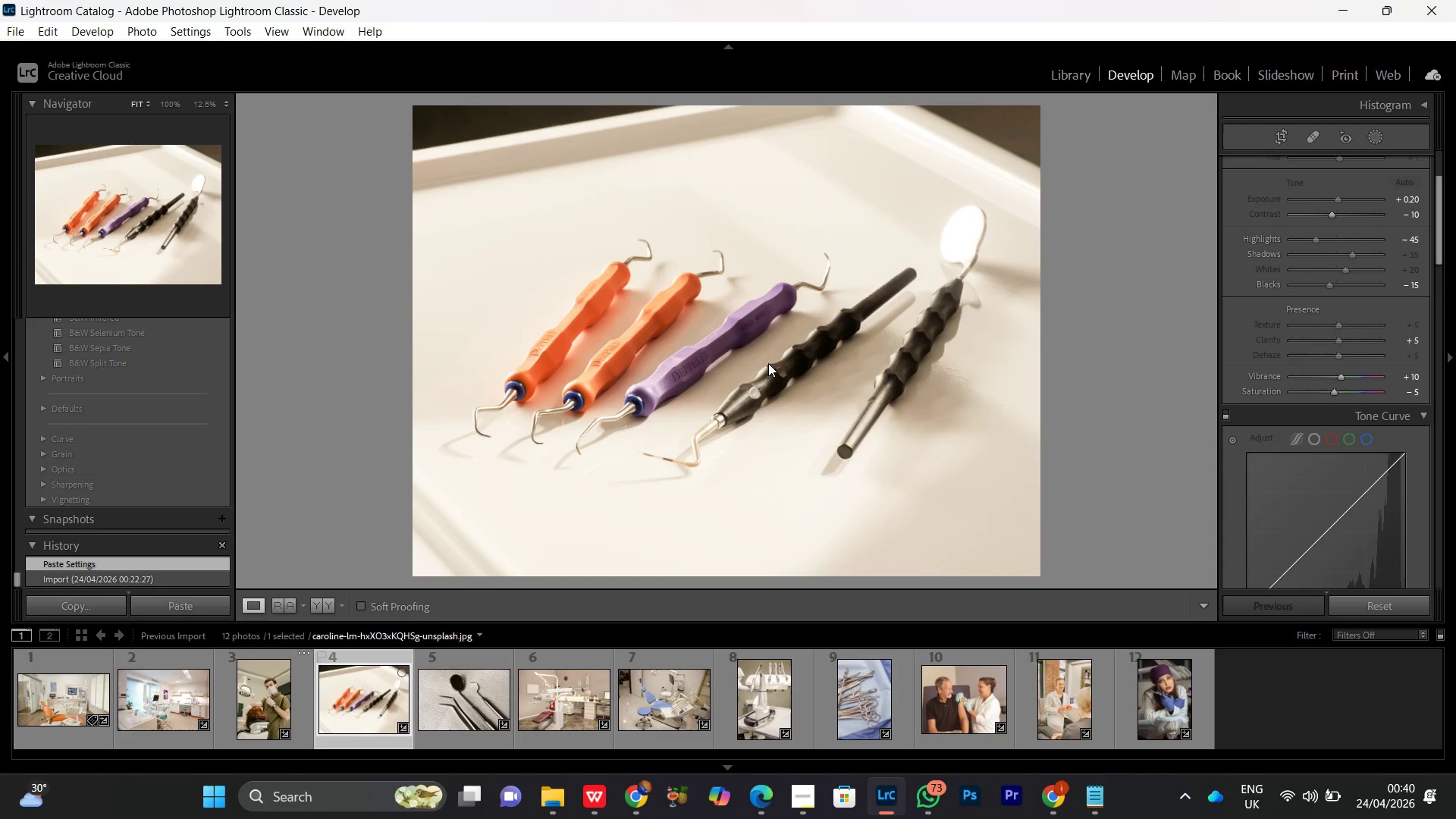 
left_click([757, 353])
 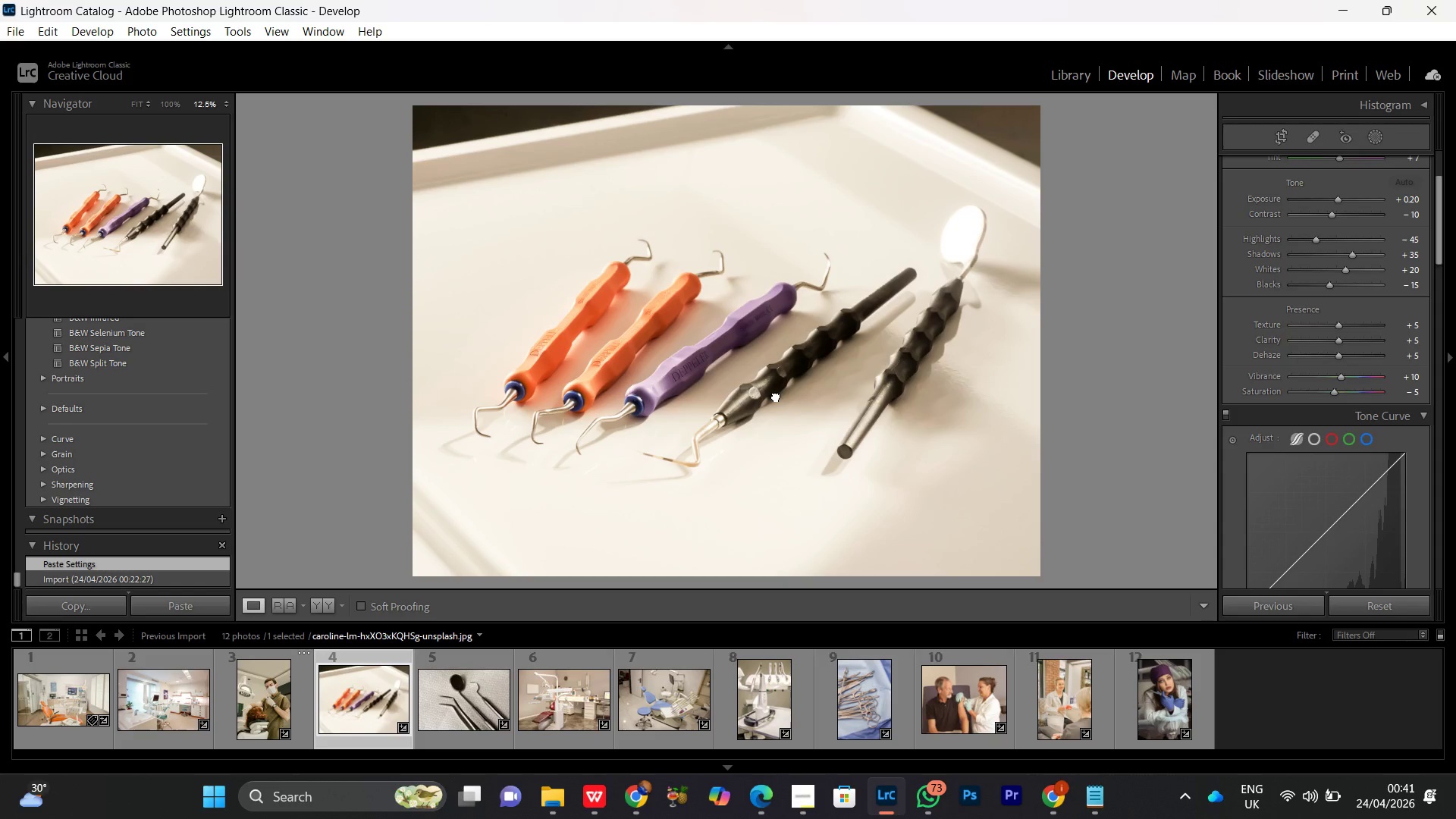 
left_click([777, 393])
 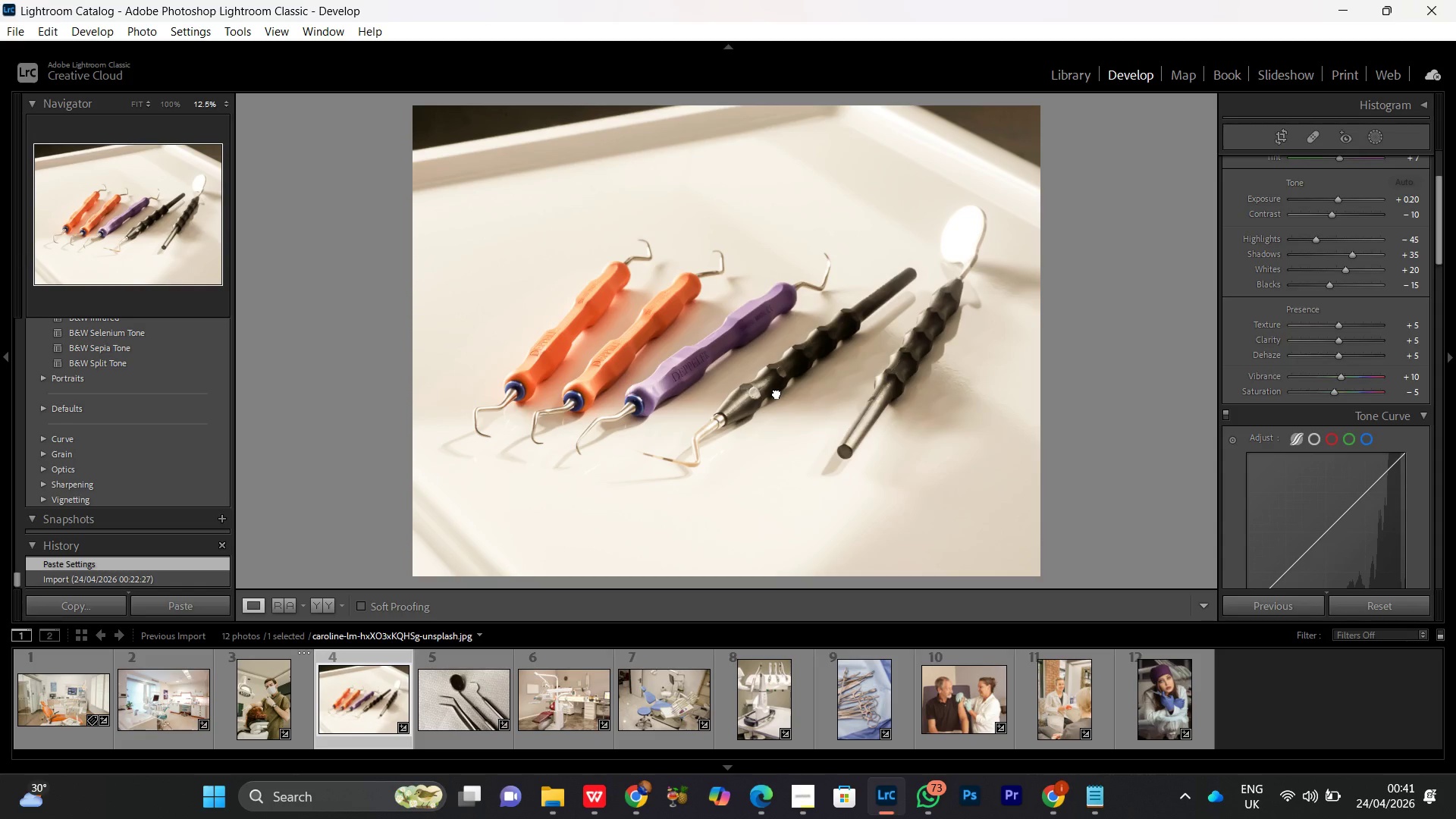 
left_click([684, 386])
 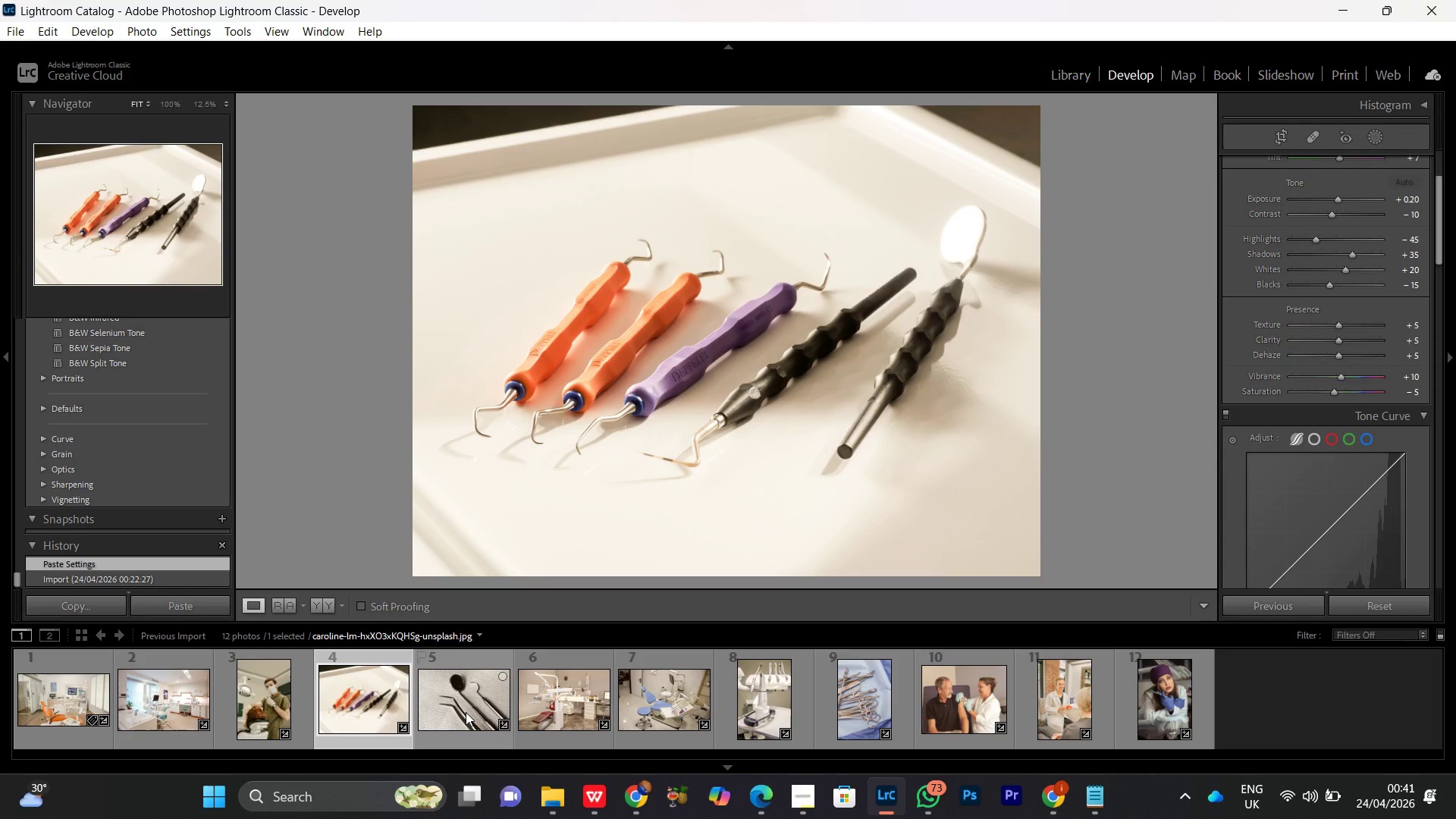 
double_click([465, 711])
 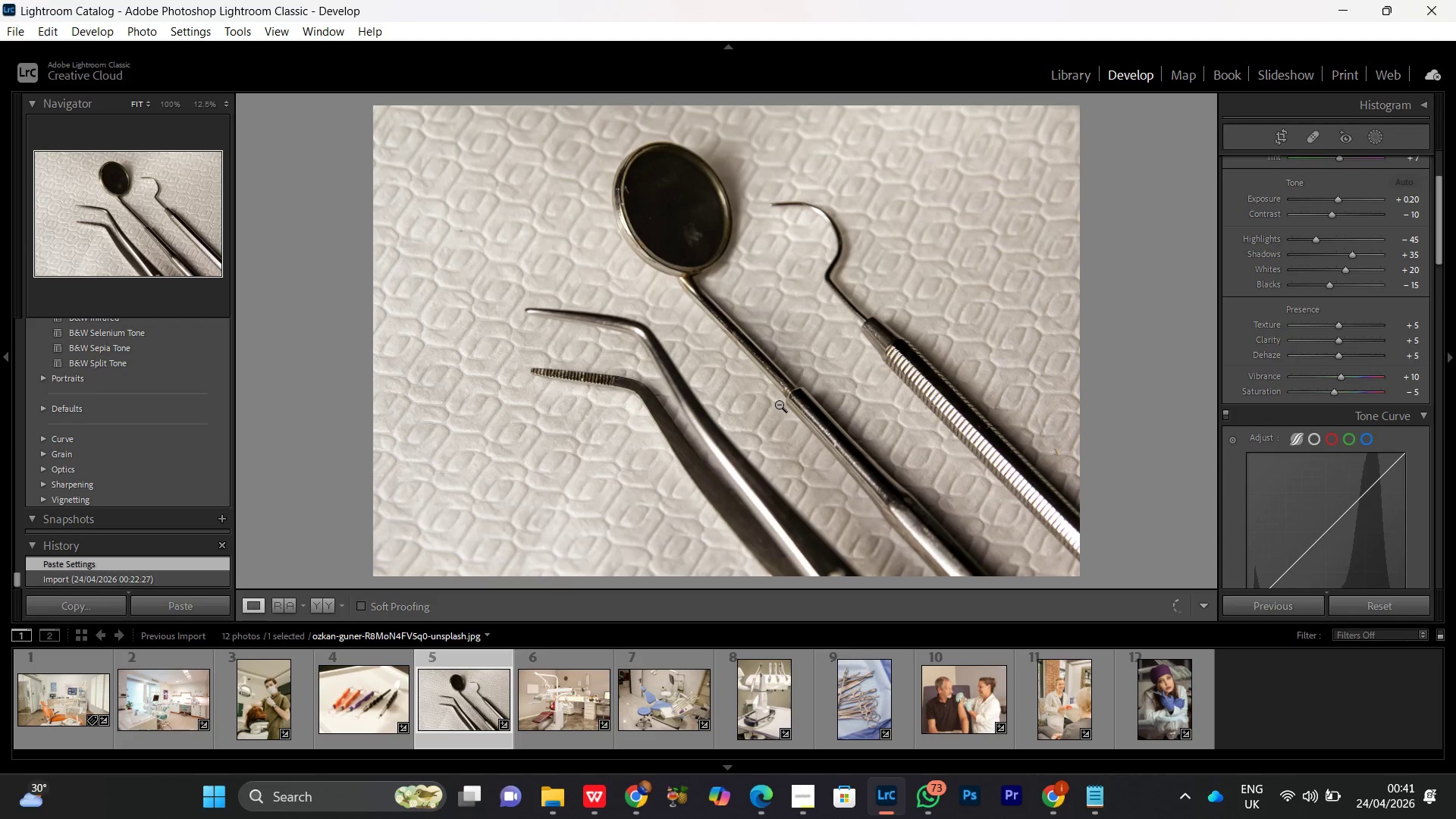 
left_click([779, 404])
 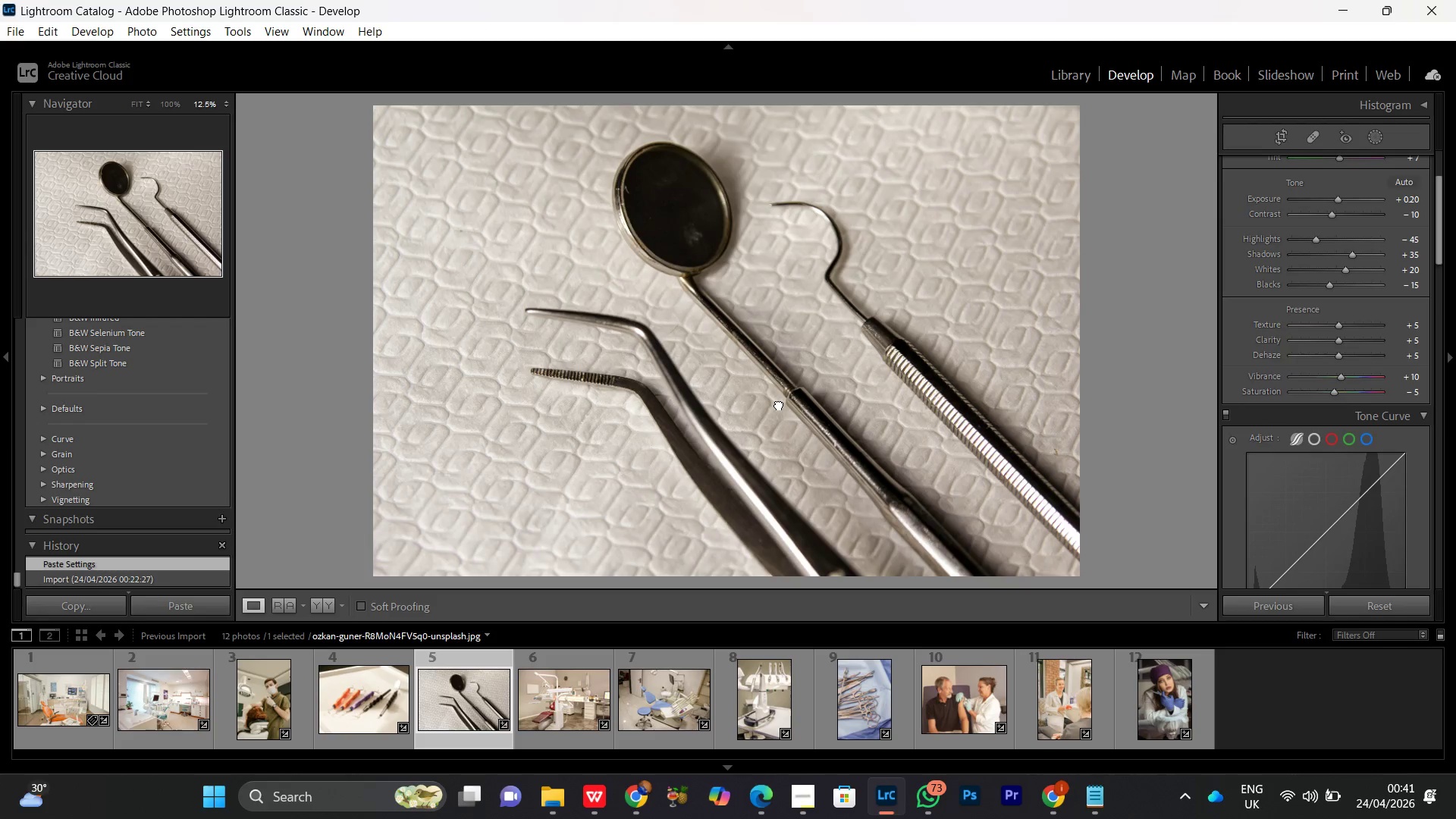 
left_click([779, 404])
 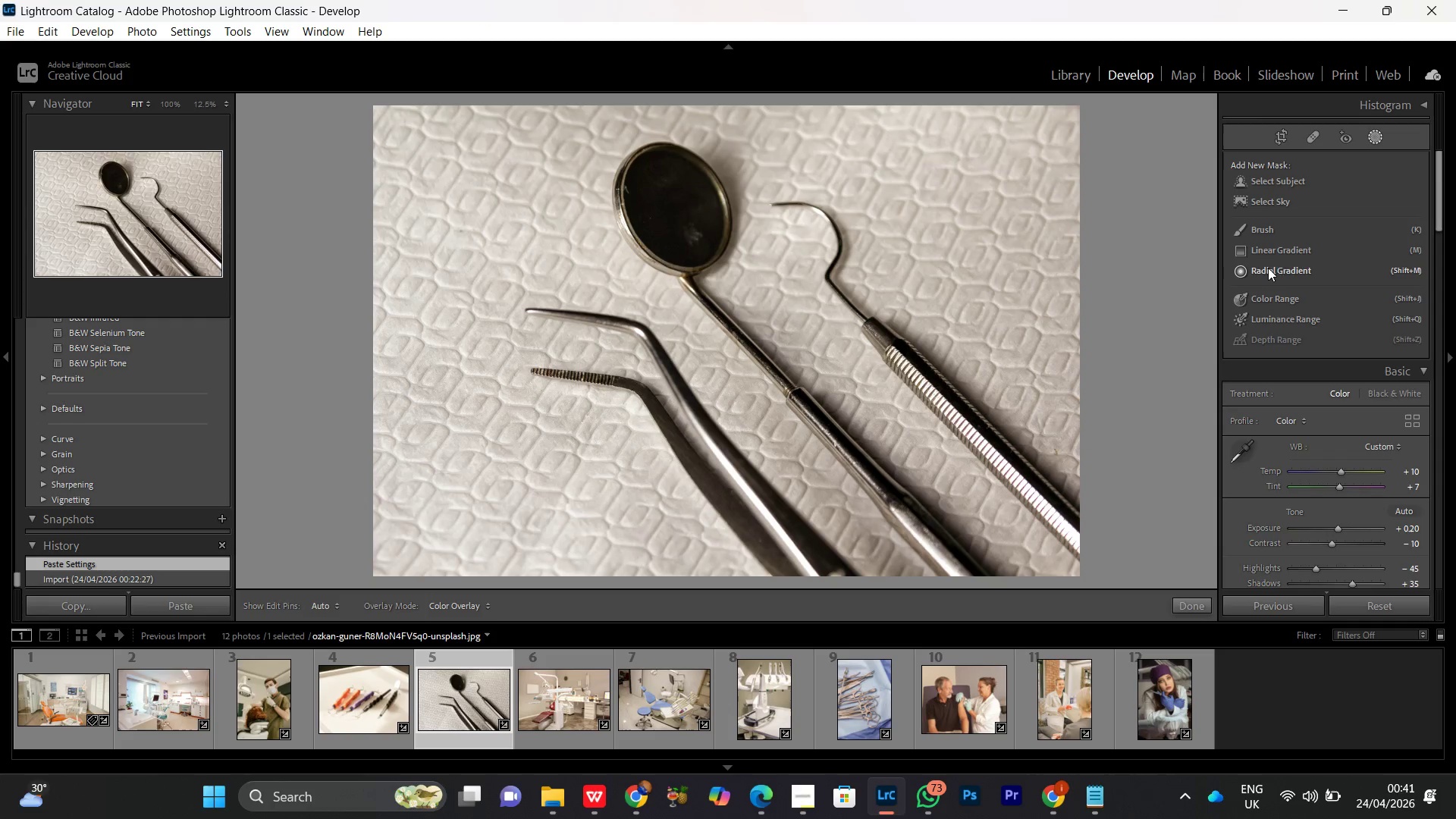 
wait(7.0)
 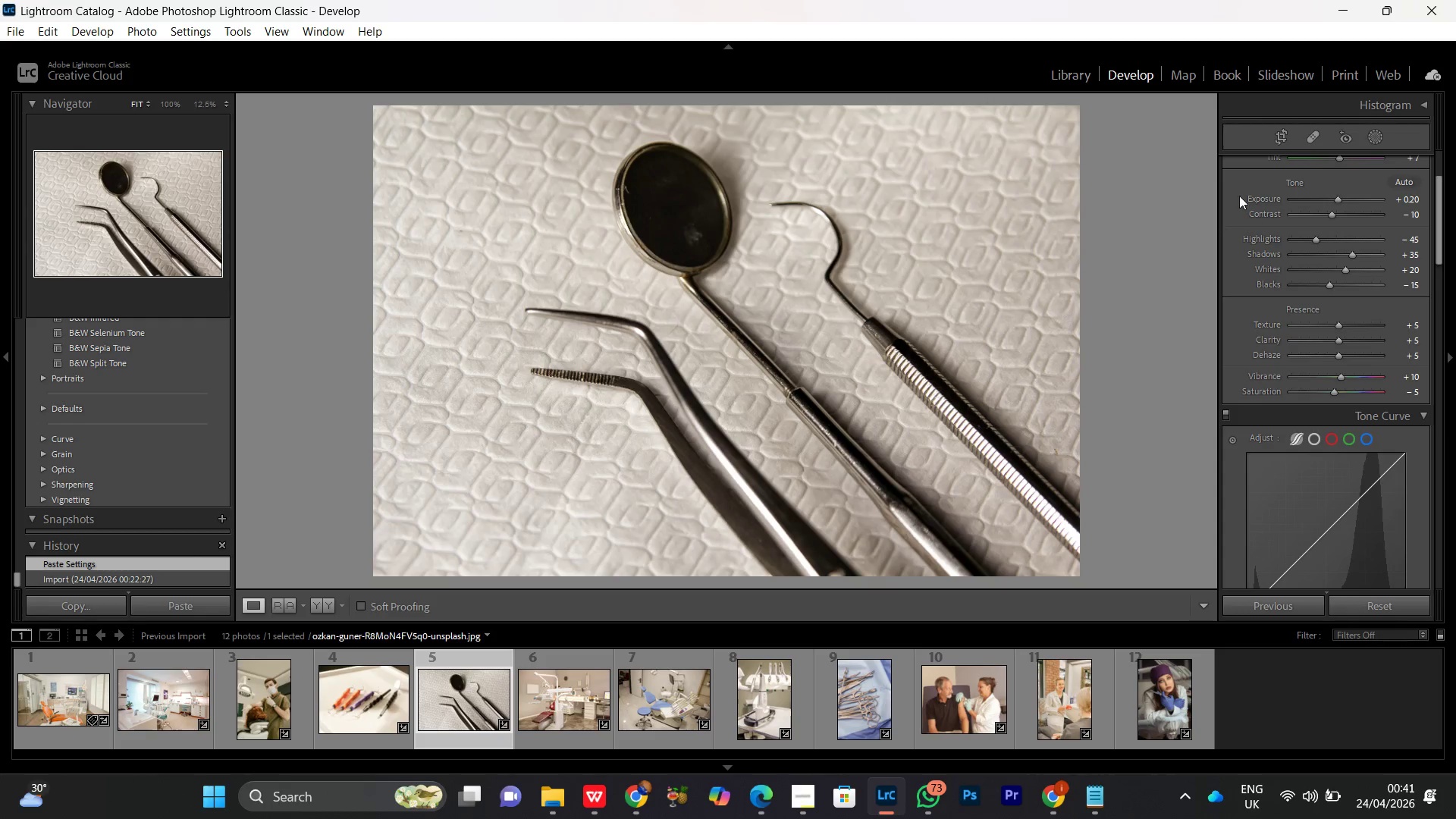 
left_click([1283, 180])
 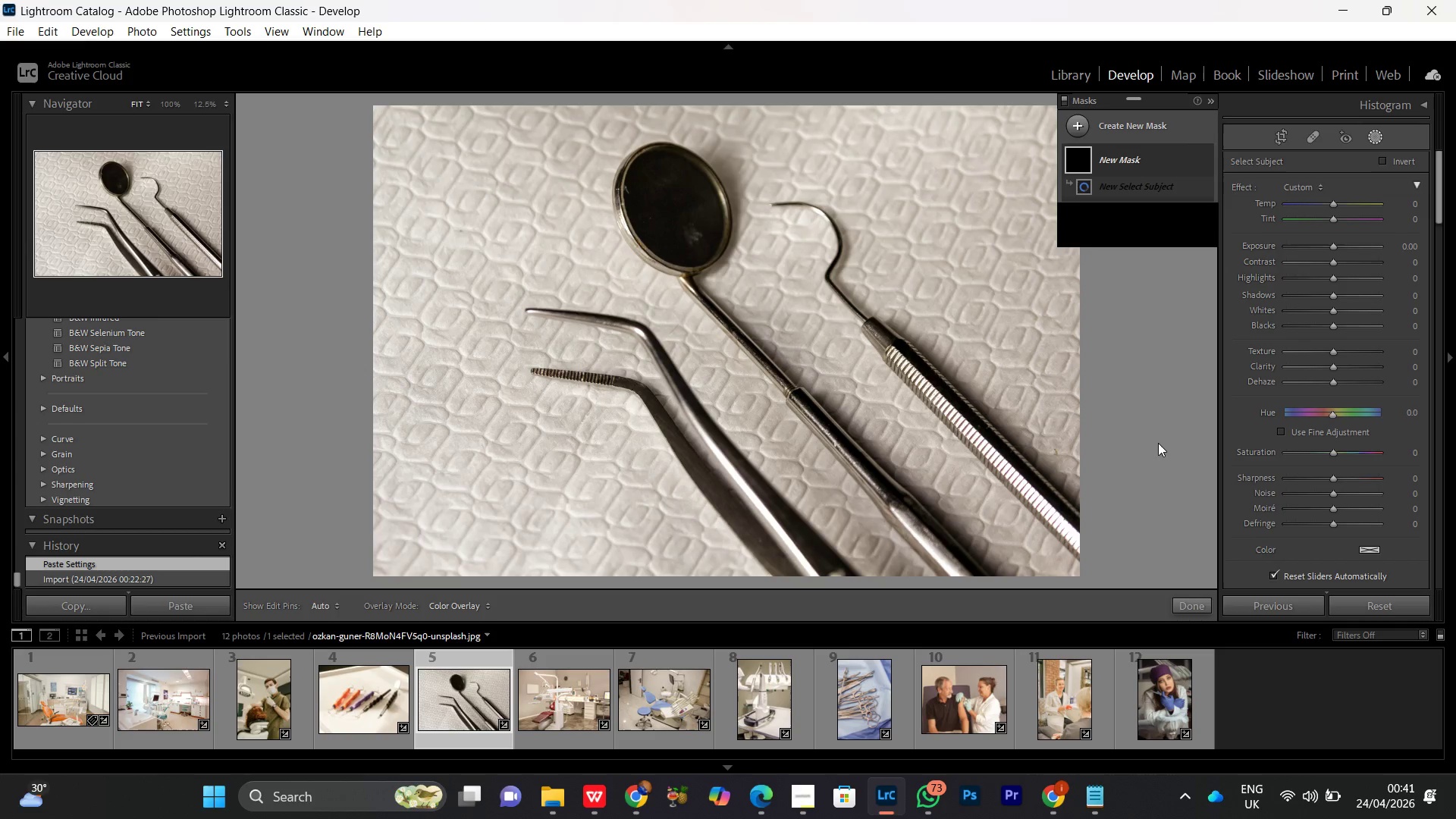 
wait(25.84)
 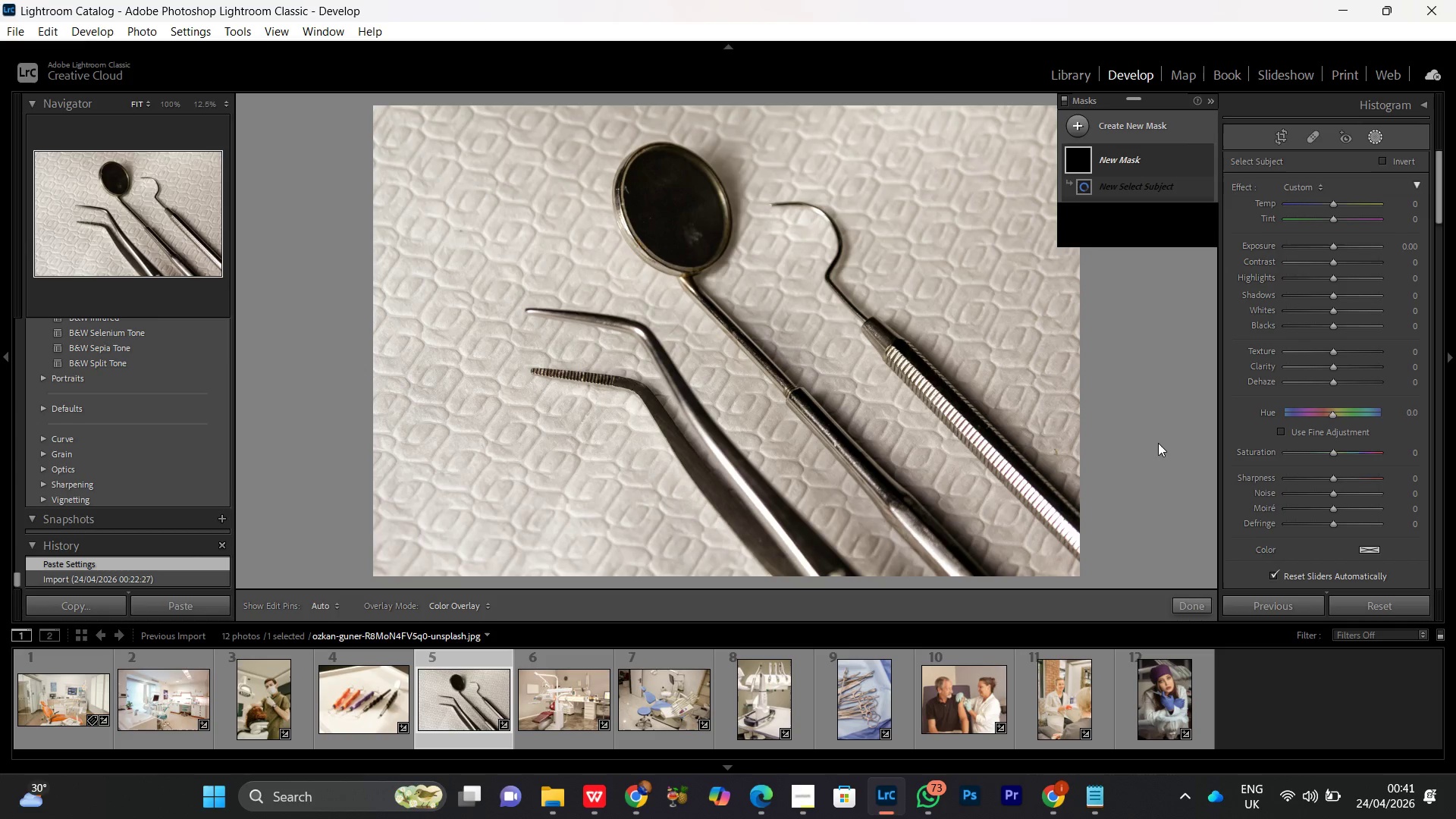 
left_click([1111, 211])
 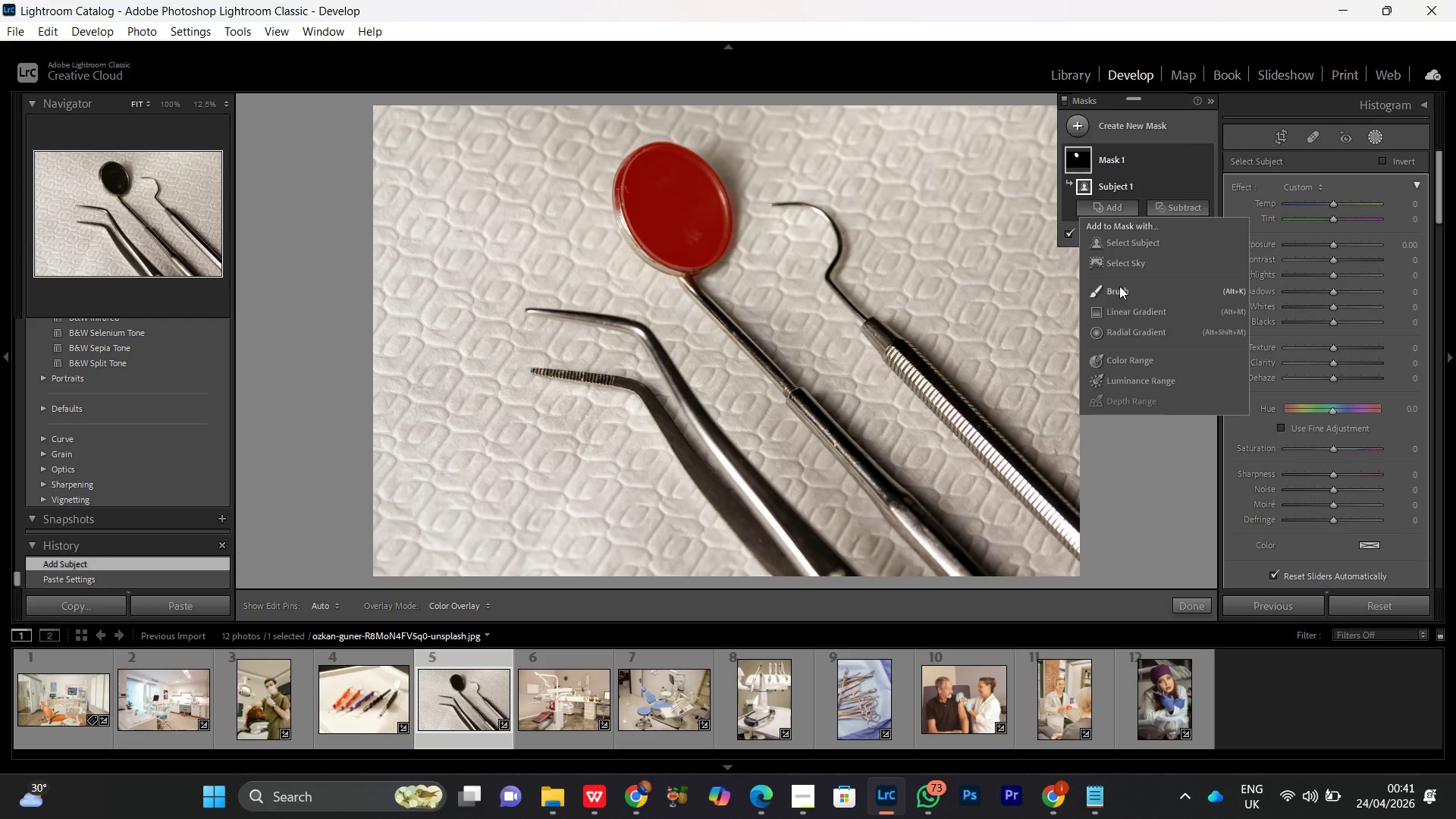 
left_click([1119, 286])
 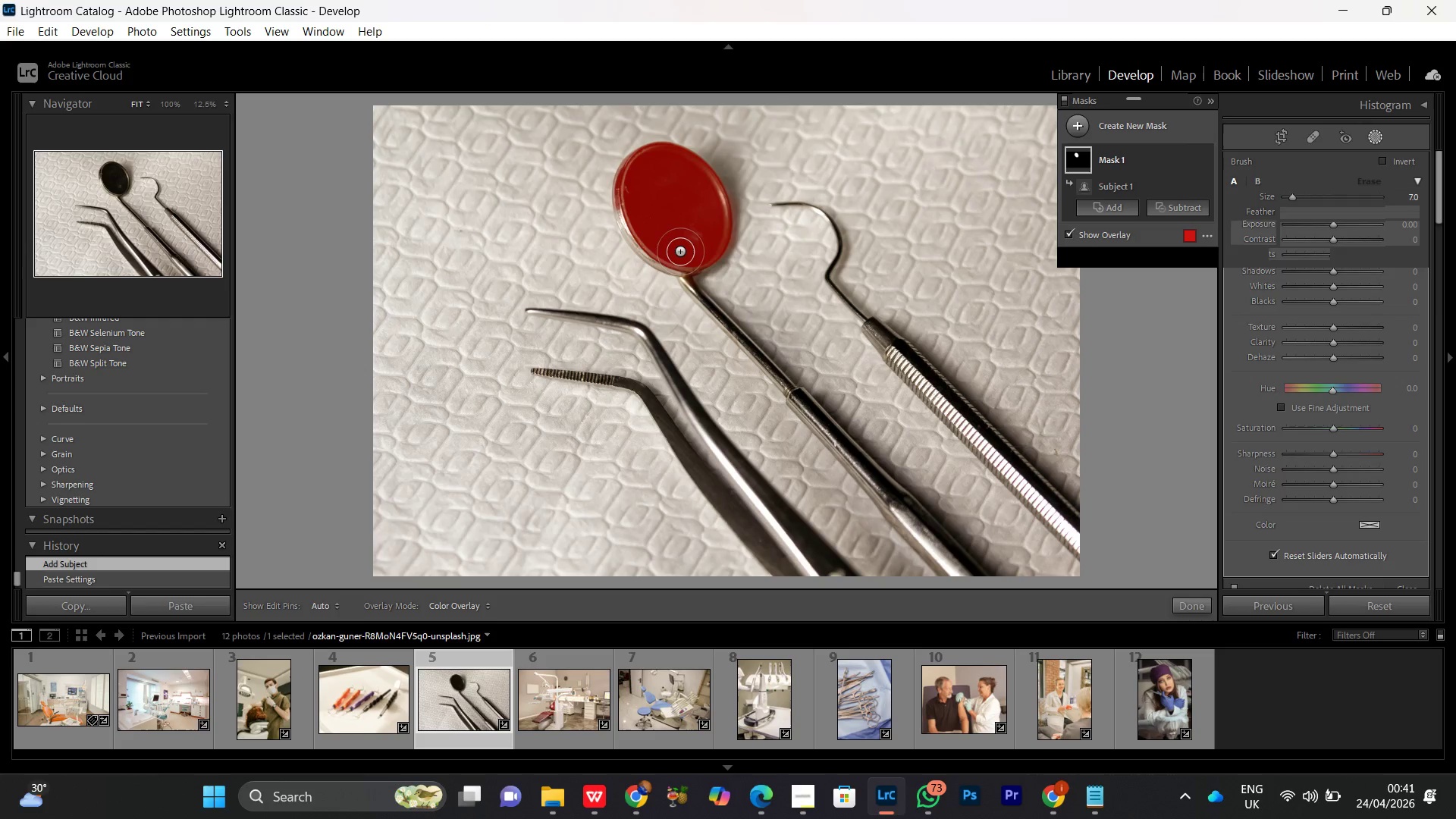 
scroll: coordinate [678, 250], scroll_direction: down, amount: 5.0
 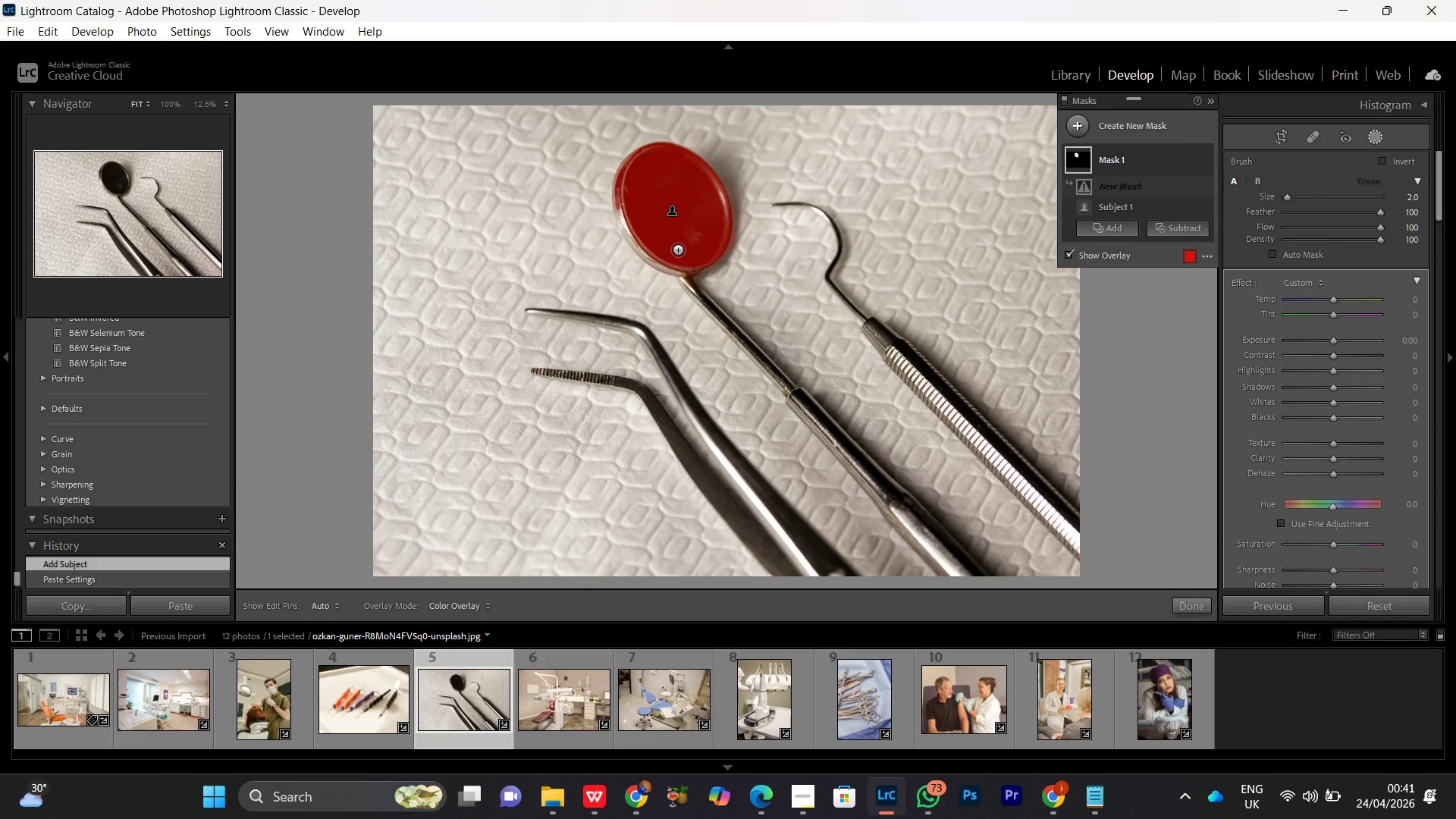 
key(Control+Equal)
 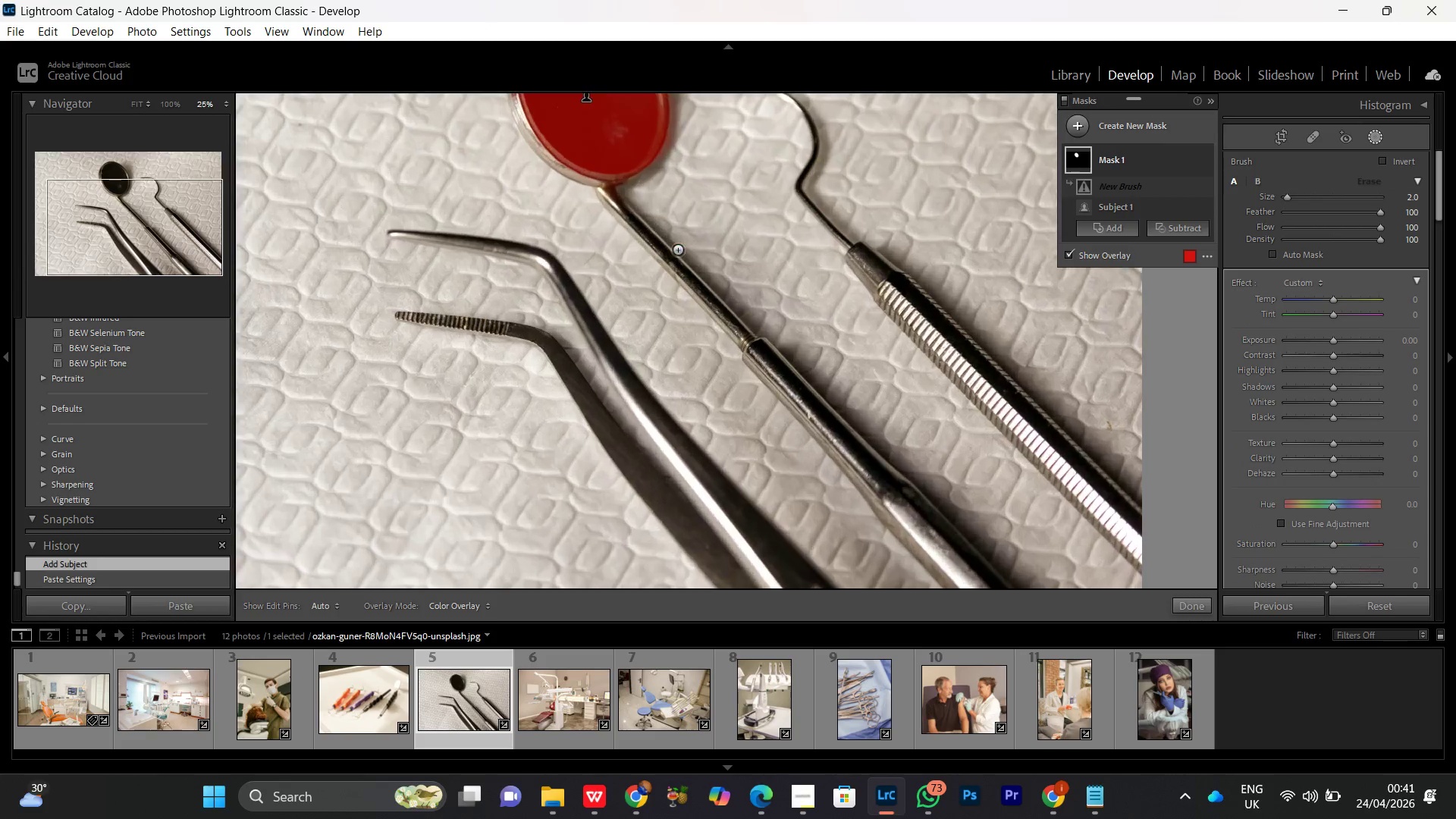 
key(Control+Equal)
 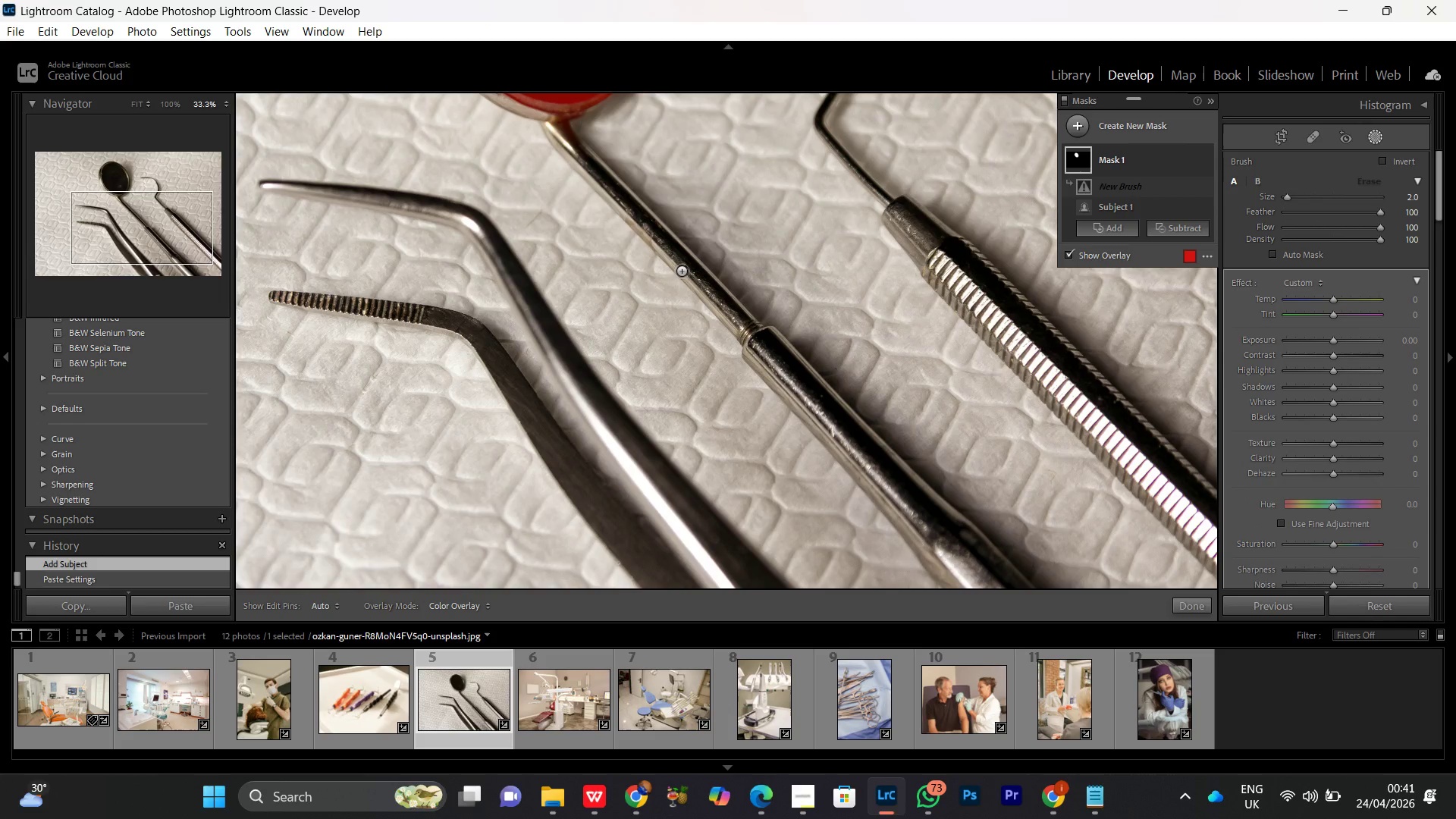 
hold_key(key=Space, duration=0.95)
 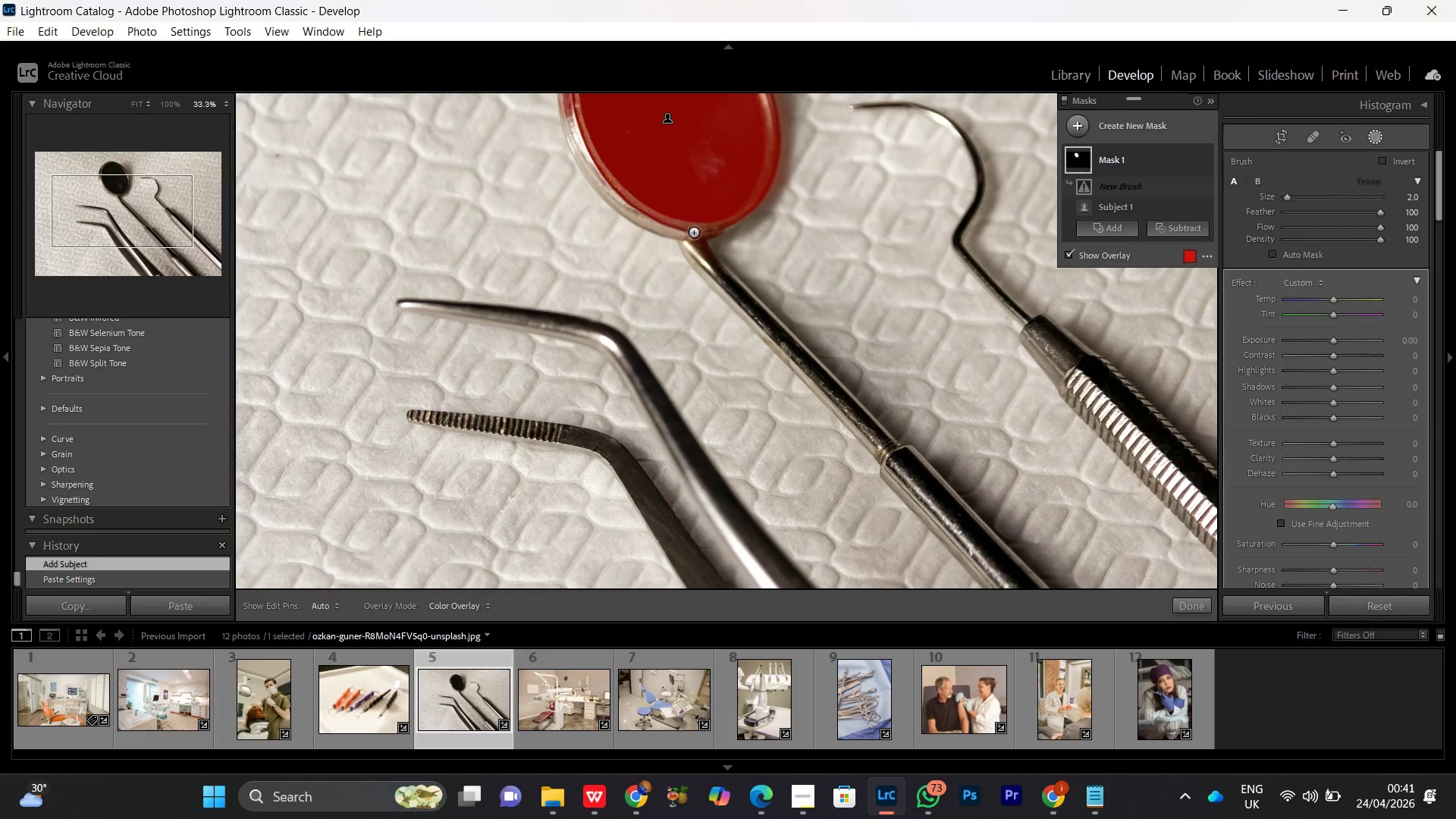 
left_click_drag(start_coordinate=[651, 275], to_coordinate=[789, 394])
 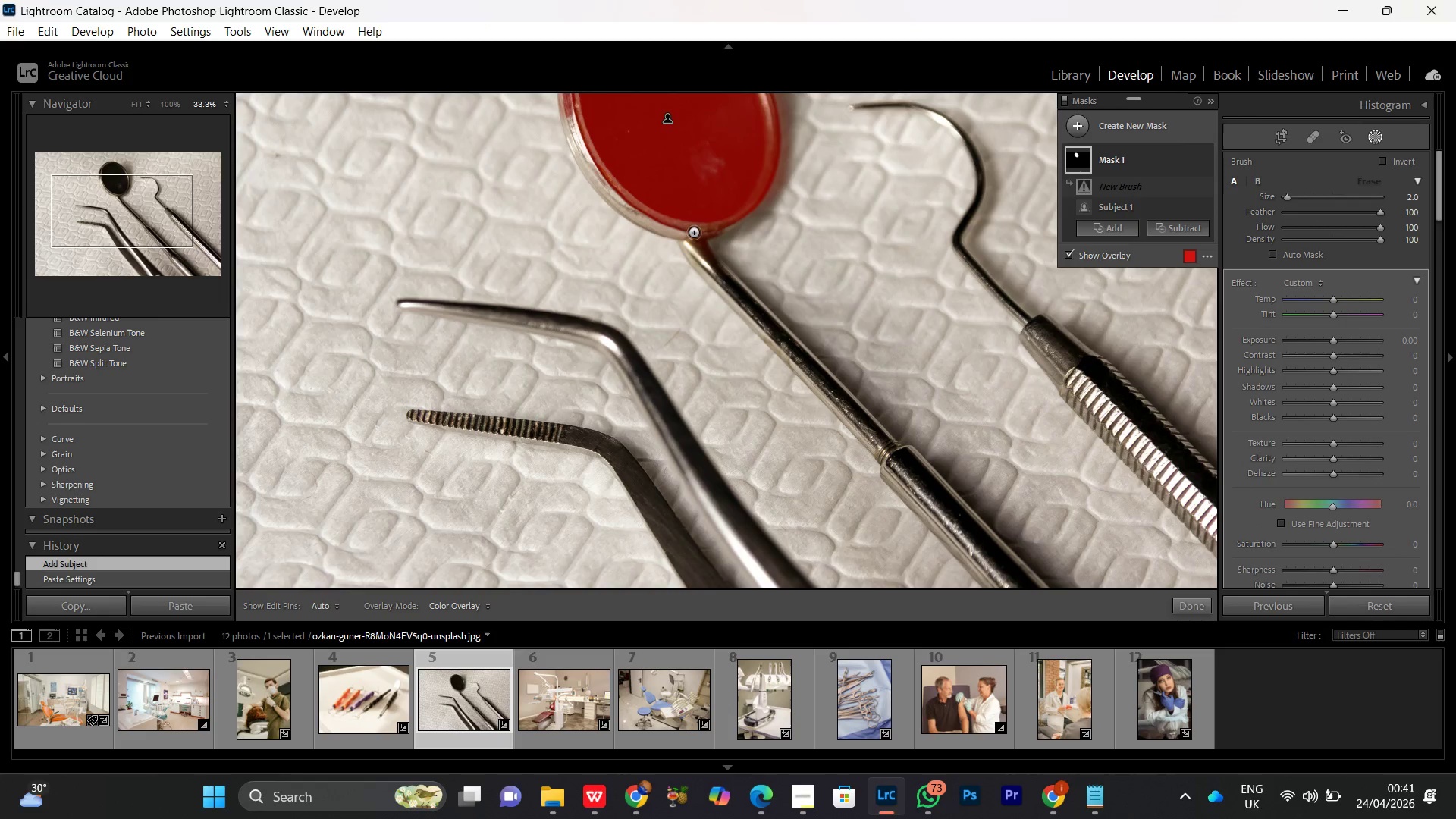 
left_click_drag(start_coordinate=[693, 232], to_coordinate=[912, 488])
 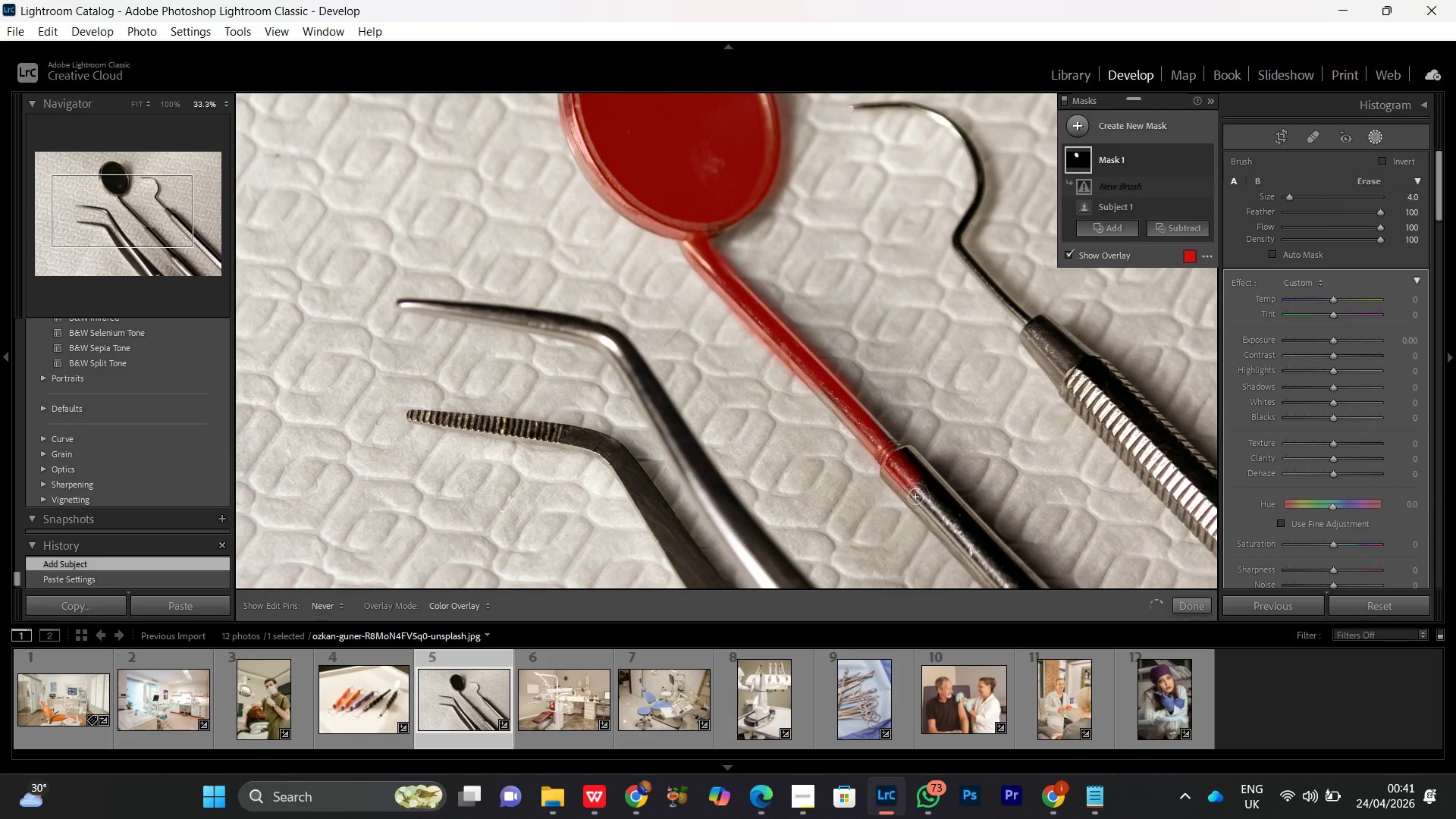 
scroll: coordinate [693, 232], scroll_direction: up, amount: 2.0
 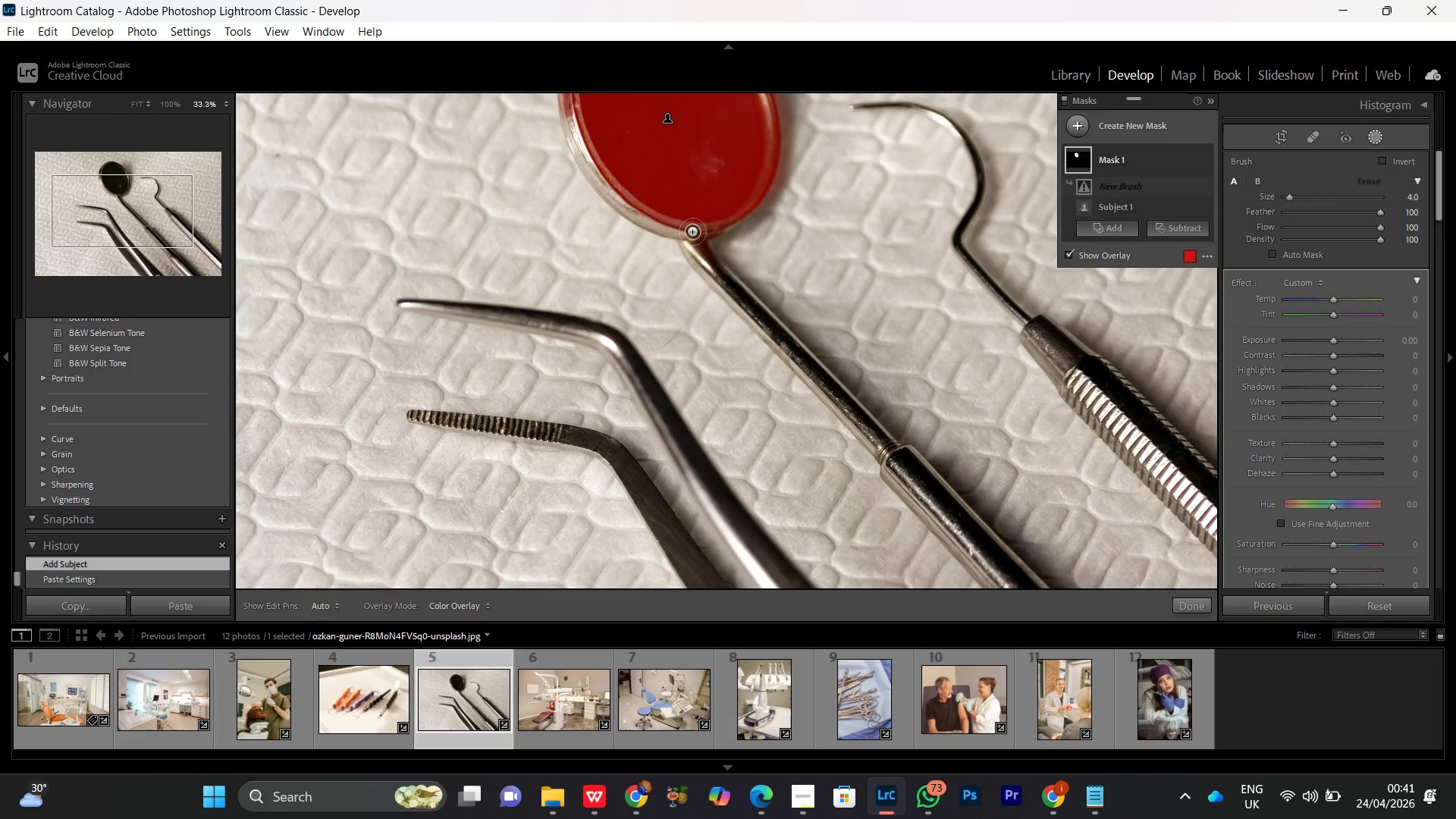 
hold_key(key=Space, duration=0.88)
 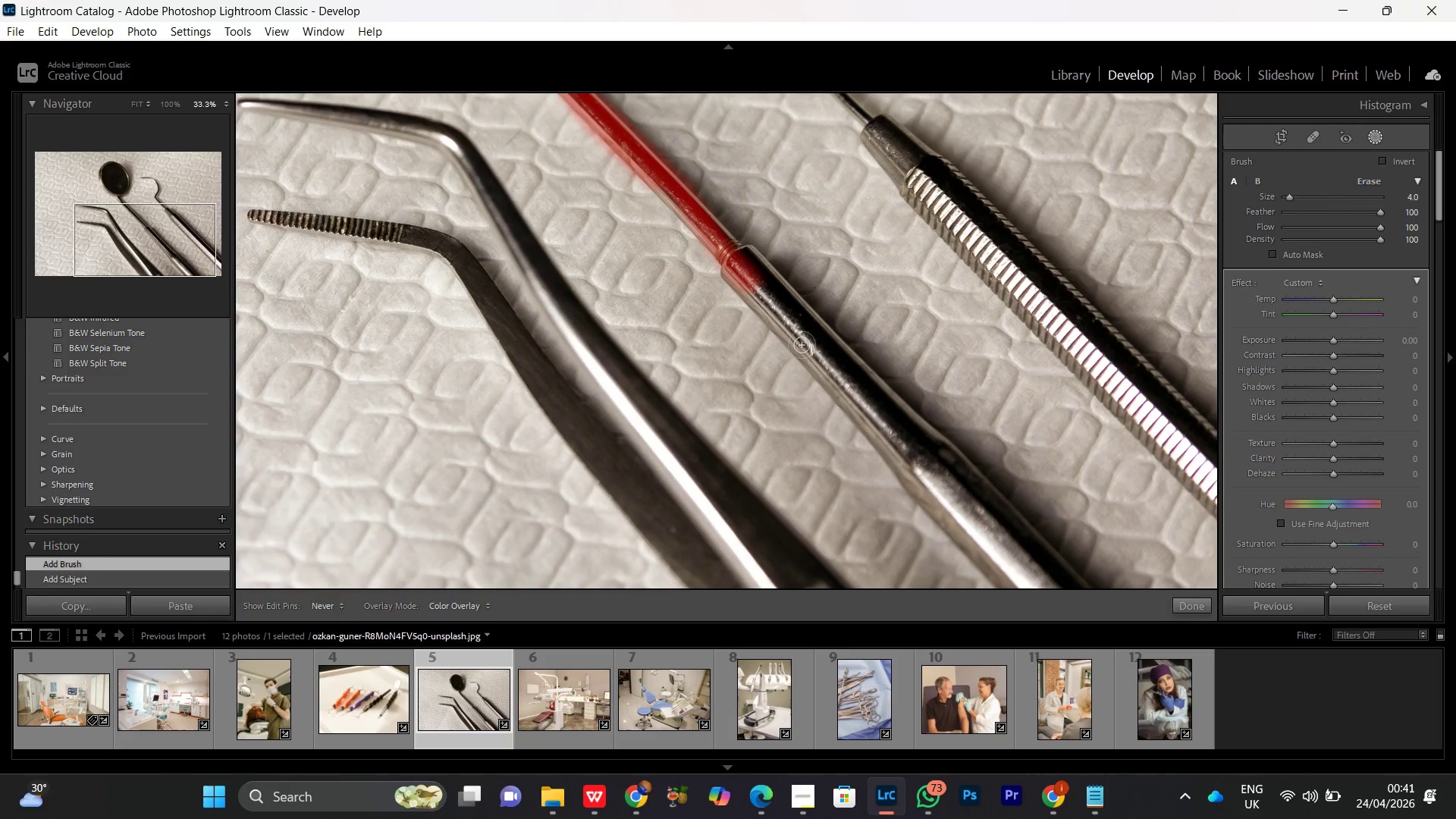 
left_click_drag(start_coordinate=[923, 491], to_coordinate=[764, 291])
 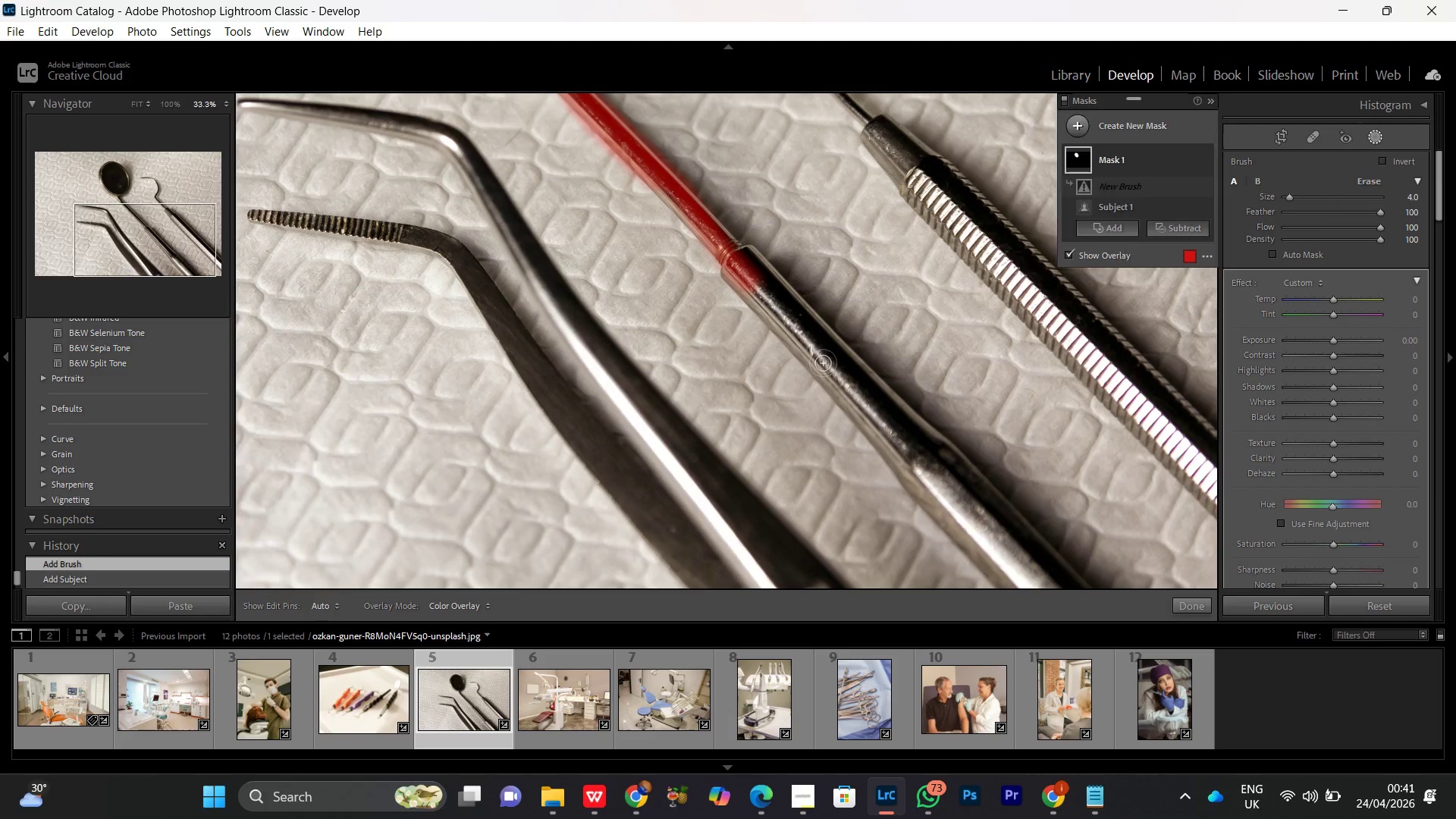 
left_click_drag(start_coordinate=[823, 363], to_coordinate=[939, 447])
 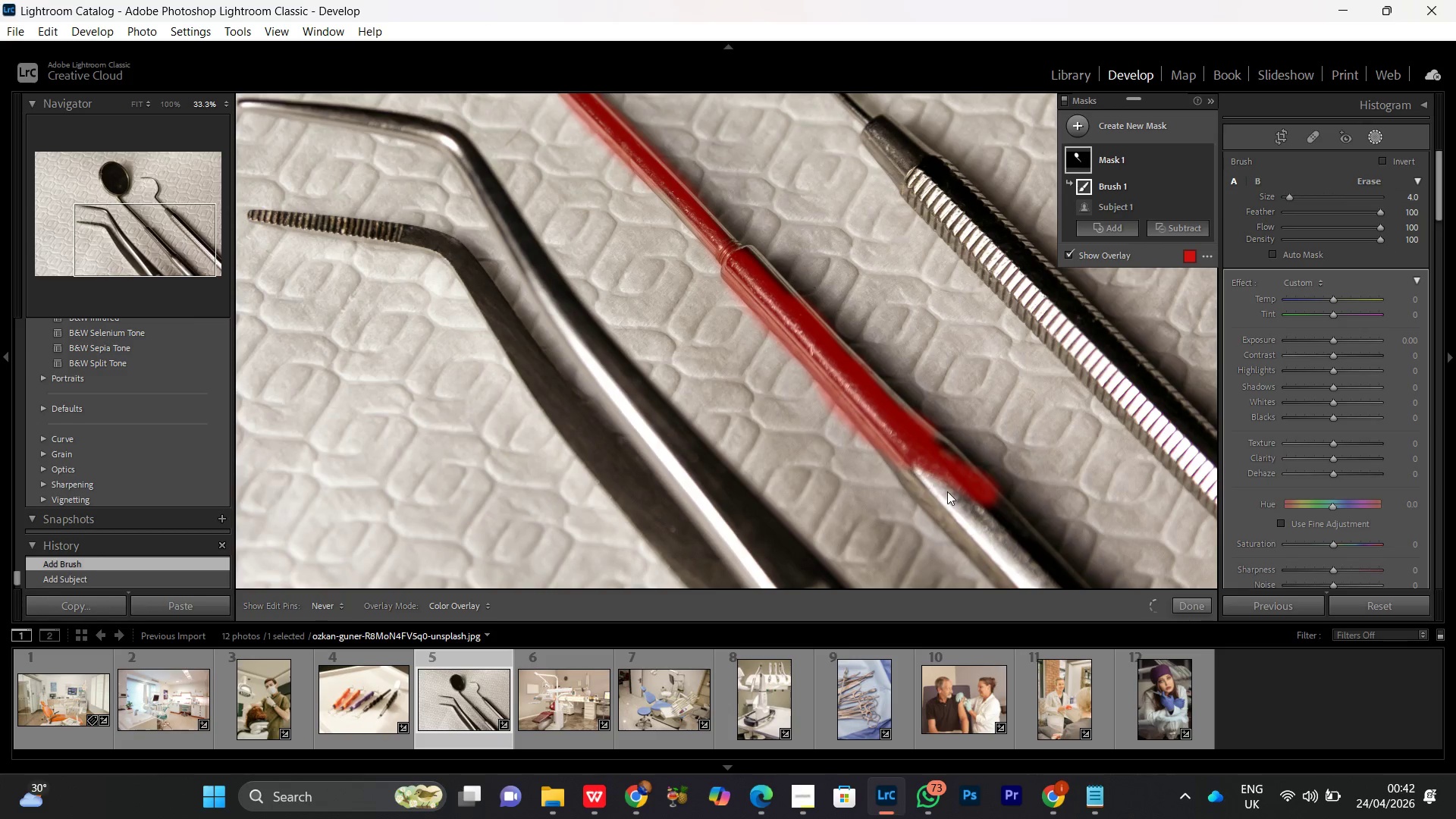 
hold_key(key=Space, duration=0.88)
 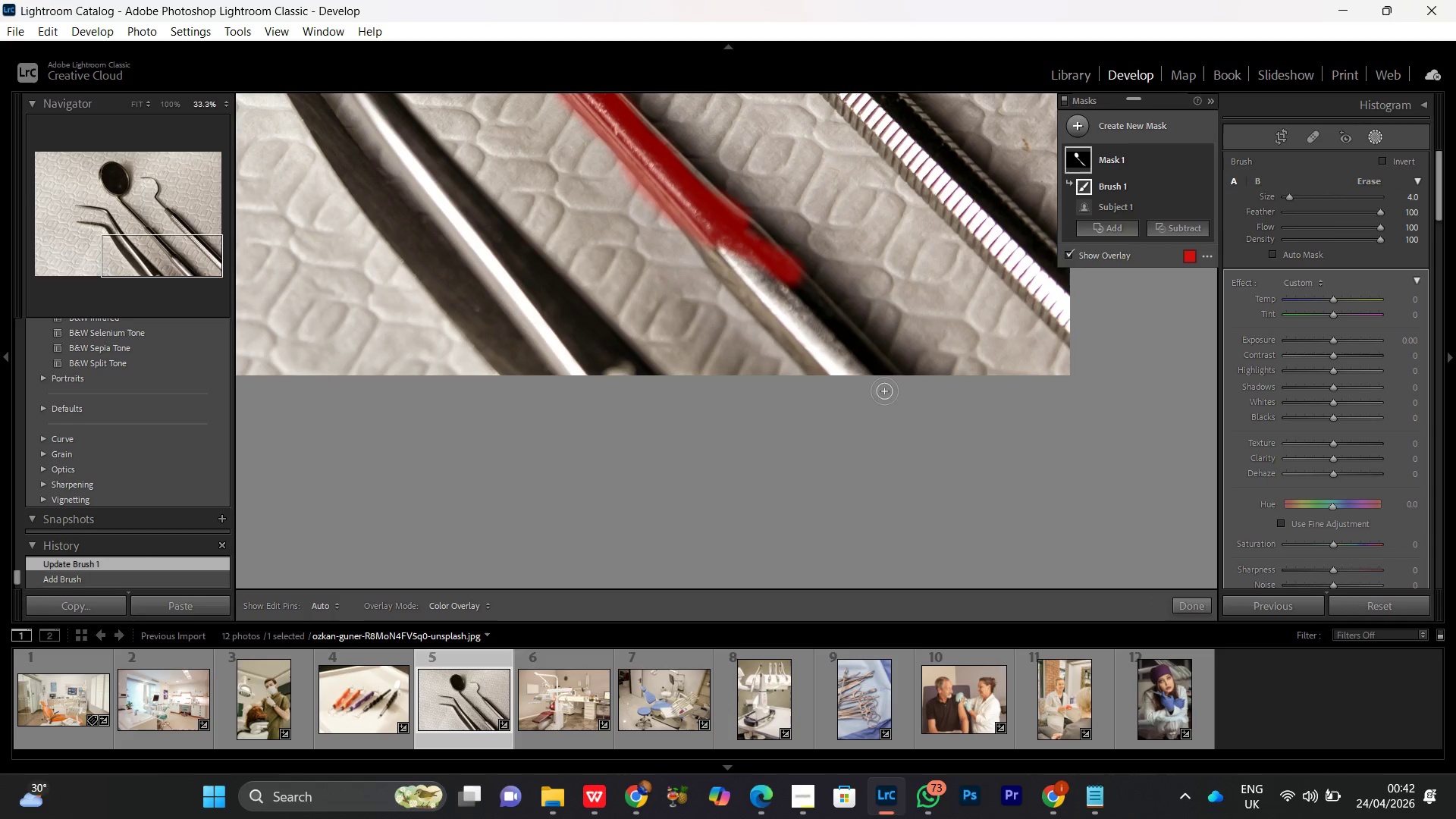 
left_click_drag(start_coordinate=[944, 507], to_coordinate=[748, 287])
 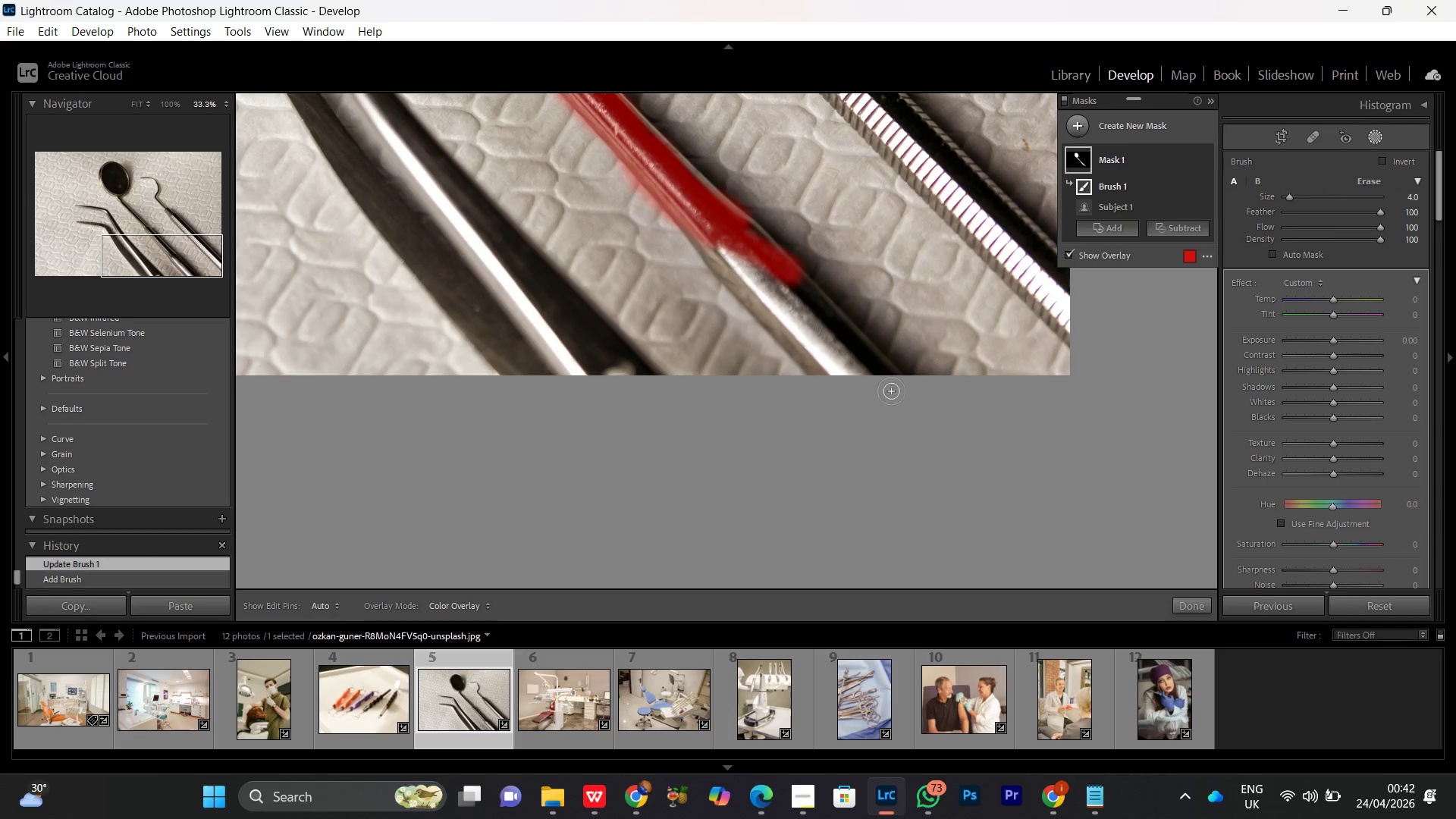 
left_click_drag(start_coordinate=[892, 391], to_coordinate=[915, 445])
 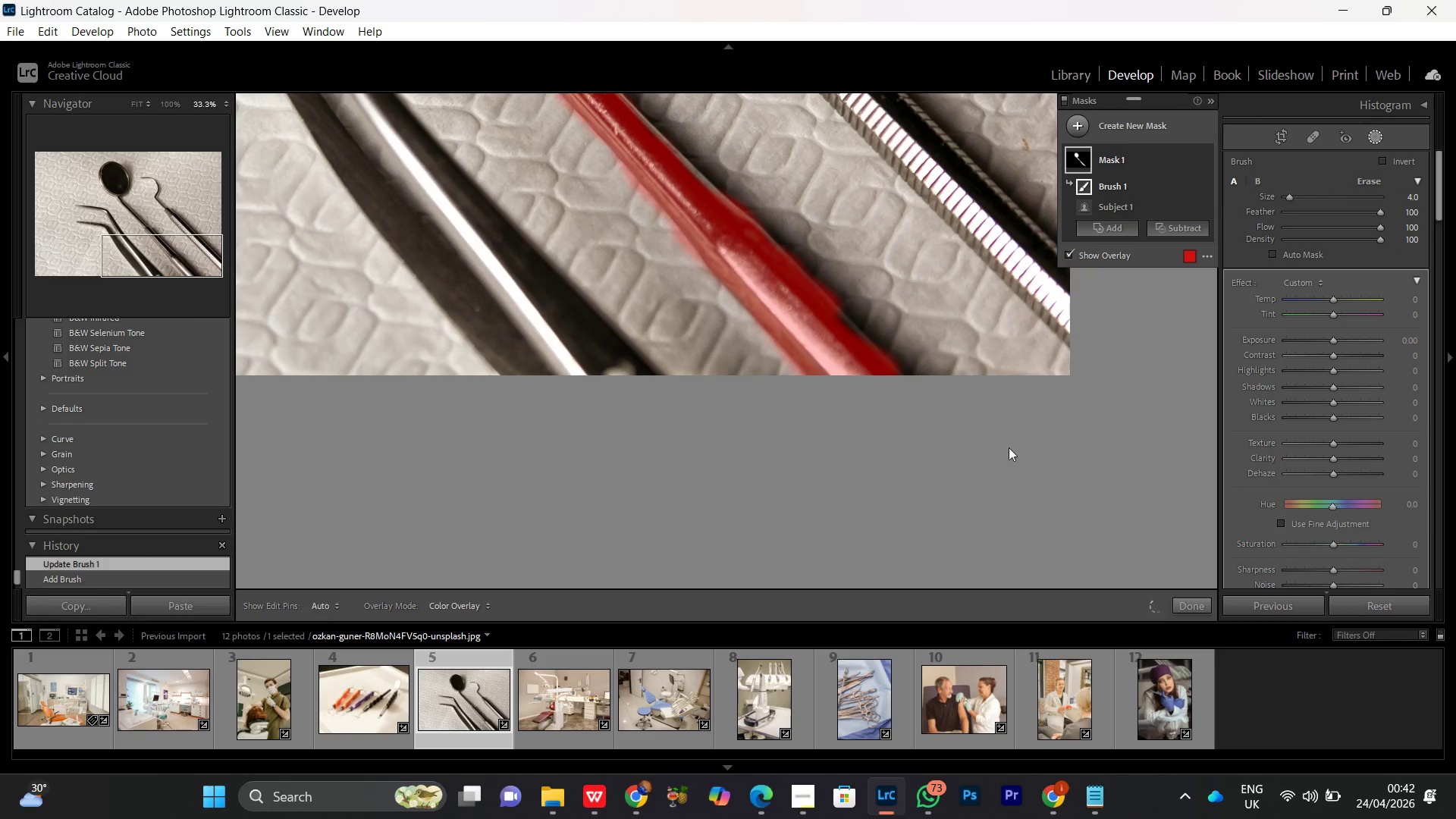 
hold_key(key=Space, duration=0.73)
 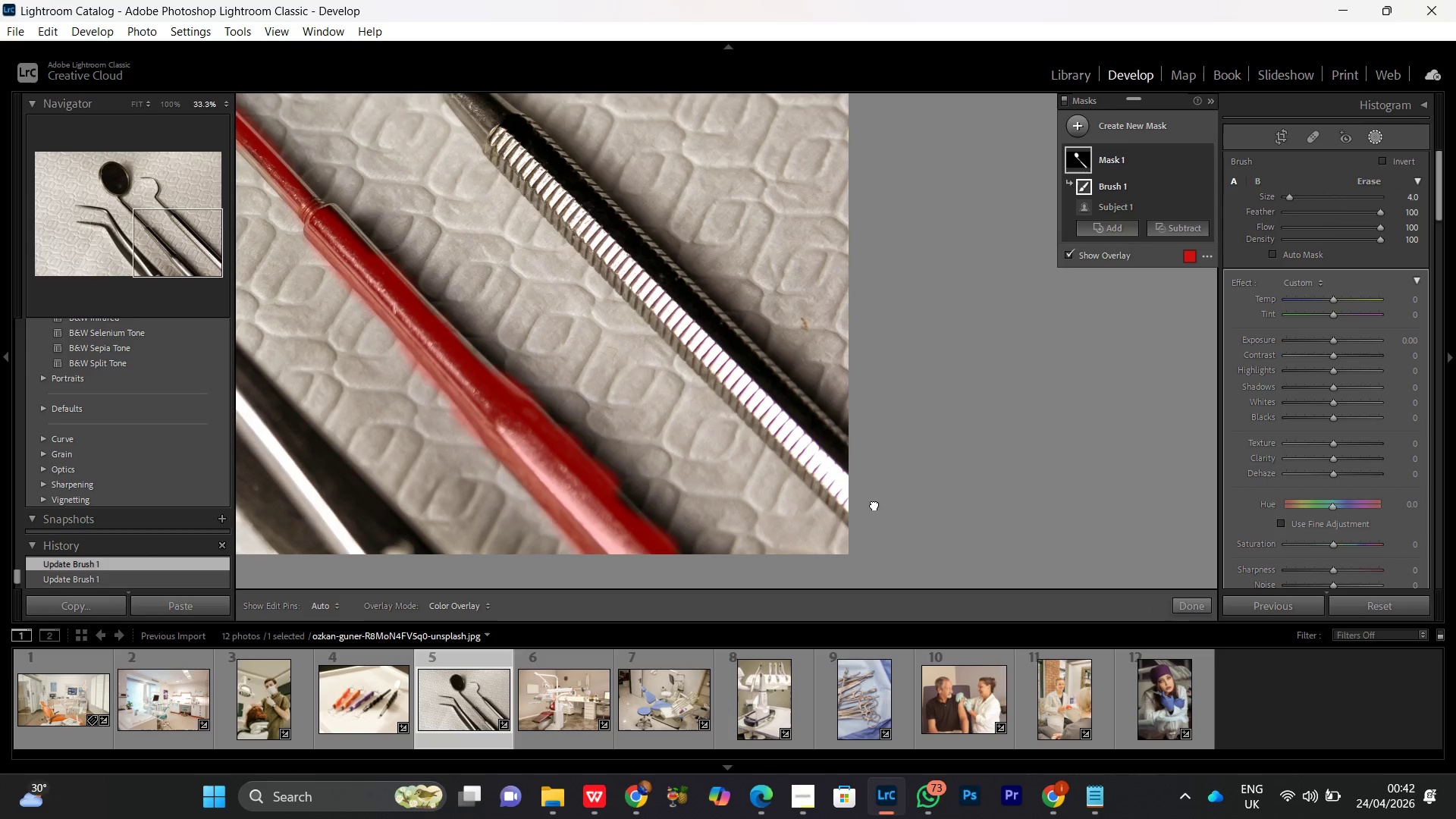 
left_click_drag(start_coordinate=[986, 418], to_coordinate=[802, 525])
 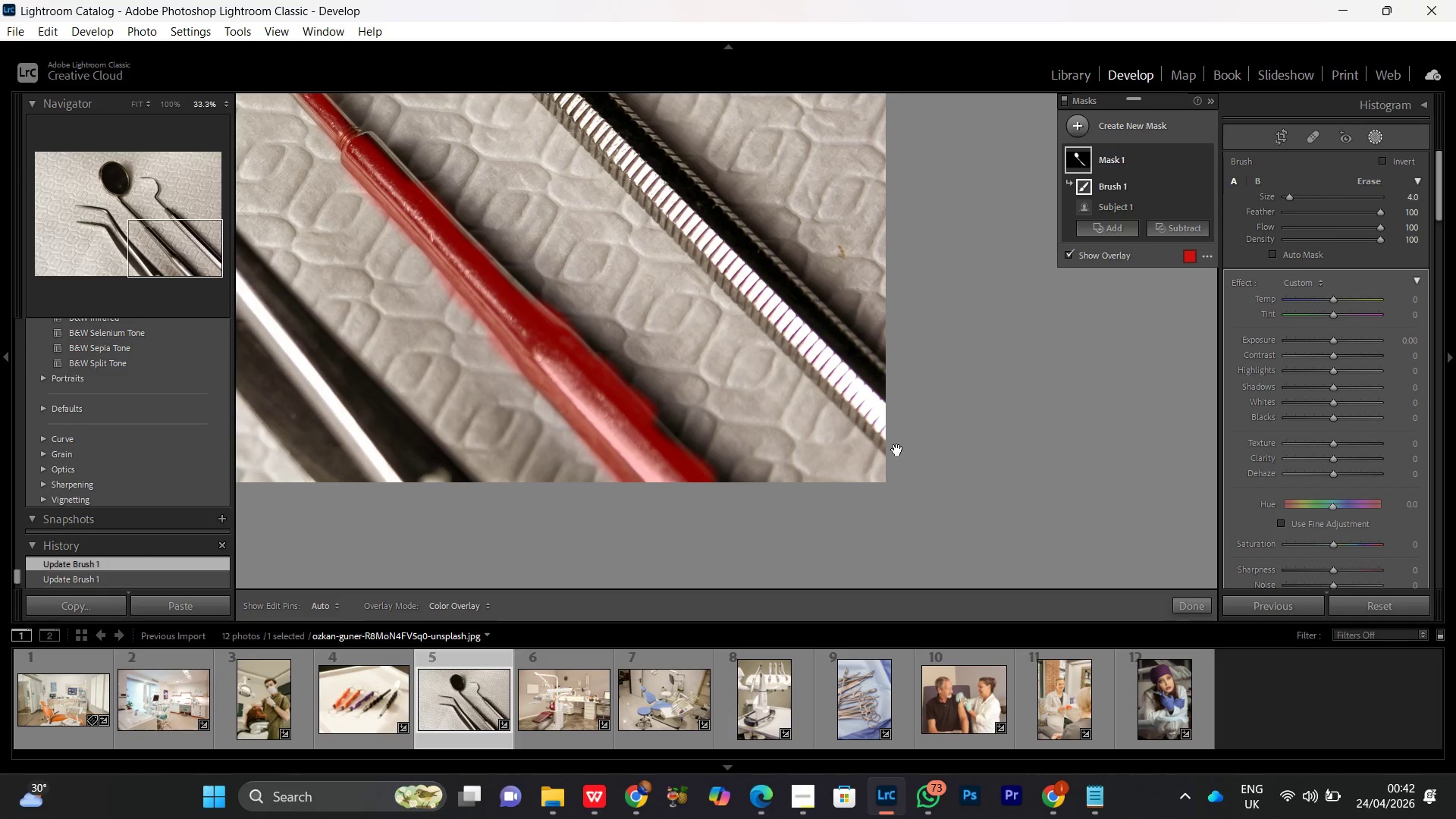 
hold_key(key=Space, duration=0.75)
 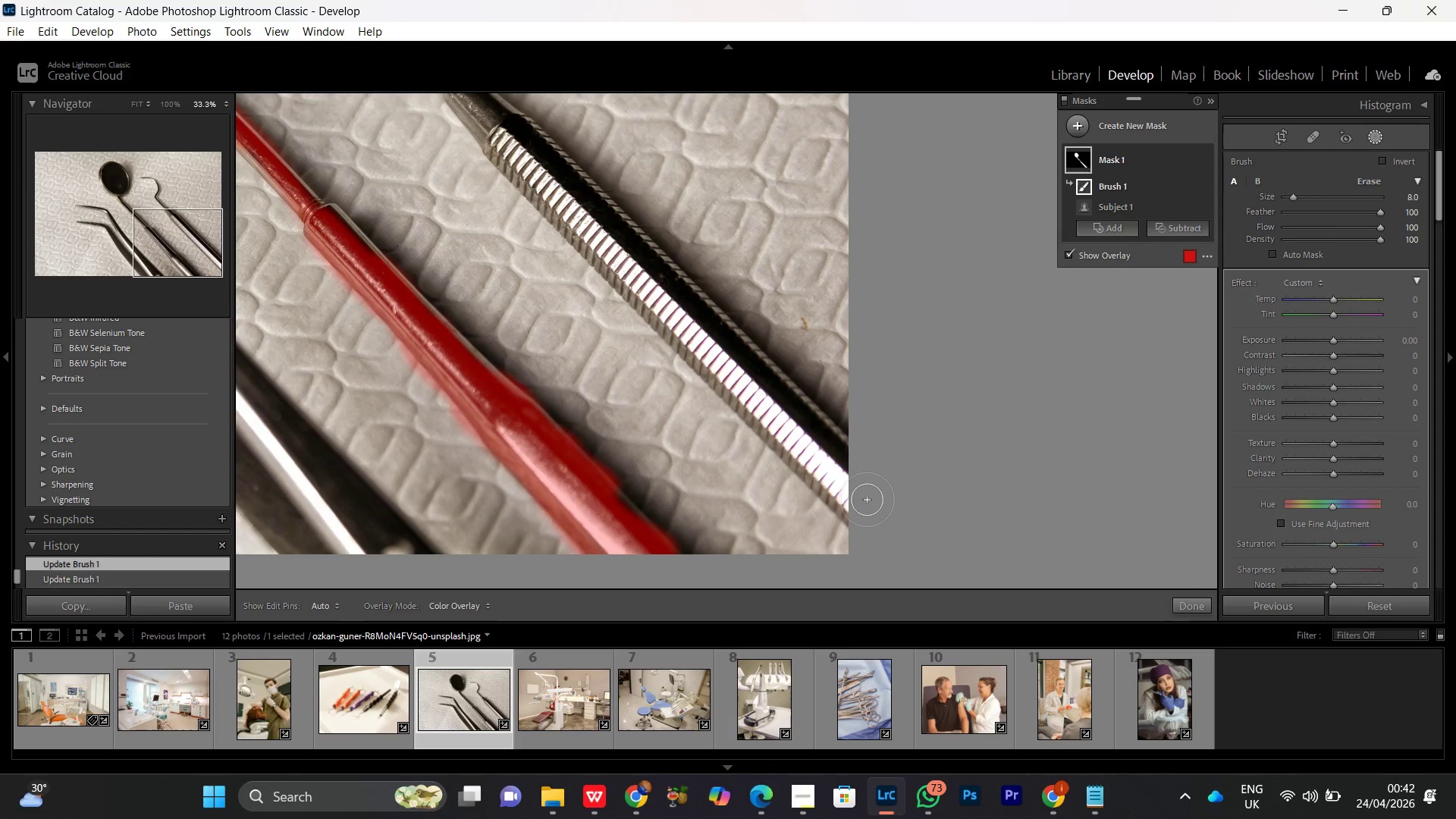 
left_click_drag(start_coordinate=[912, 432], to_coordinate=[874, 504])
 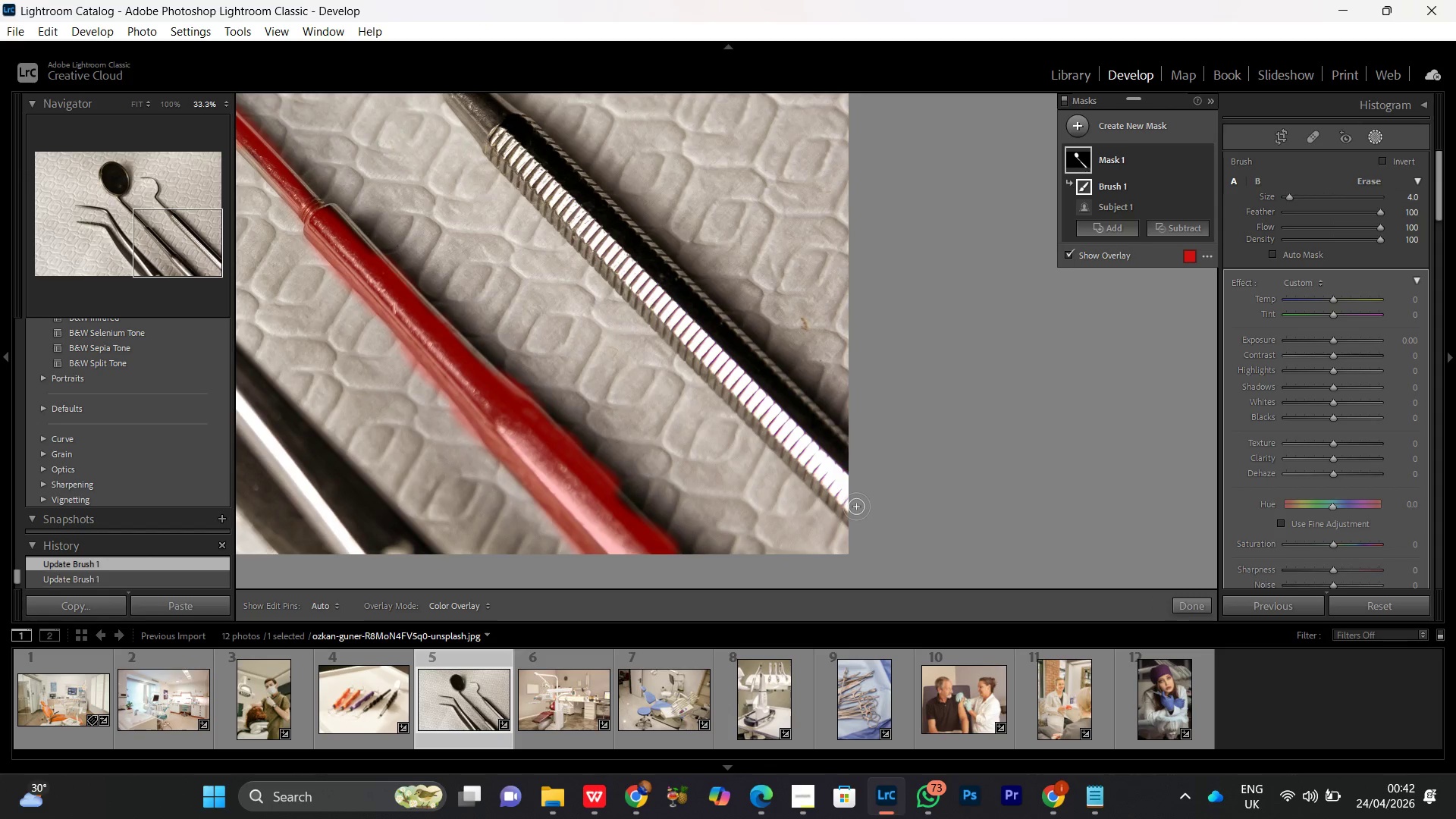 
hold_key(key=Space, duration=6.31)
 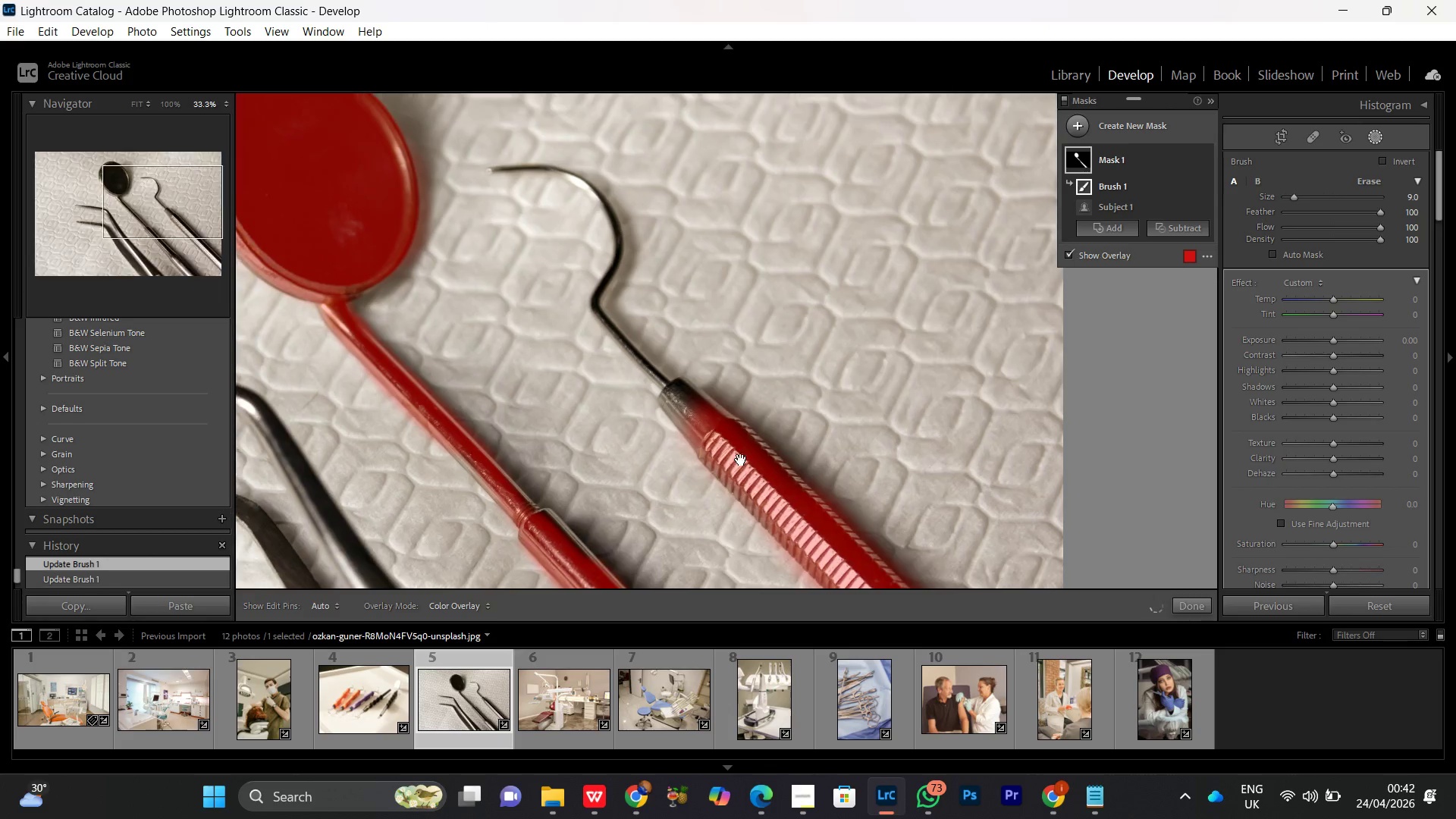 
scroll: coordinate [856, 507], scroll_direction: up, amount: 4.0
 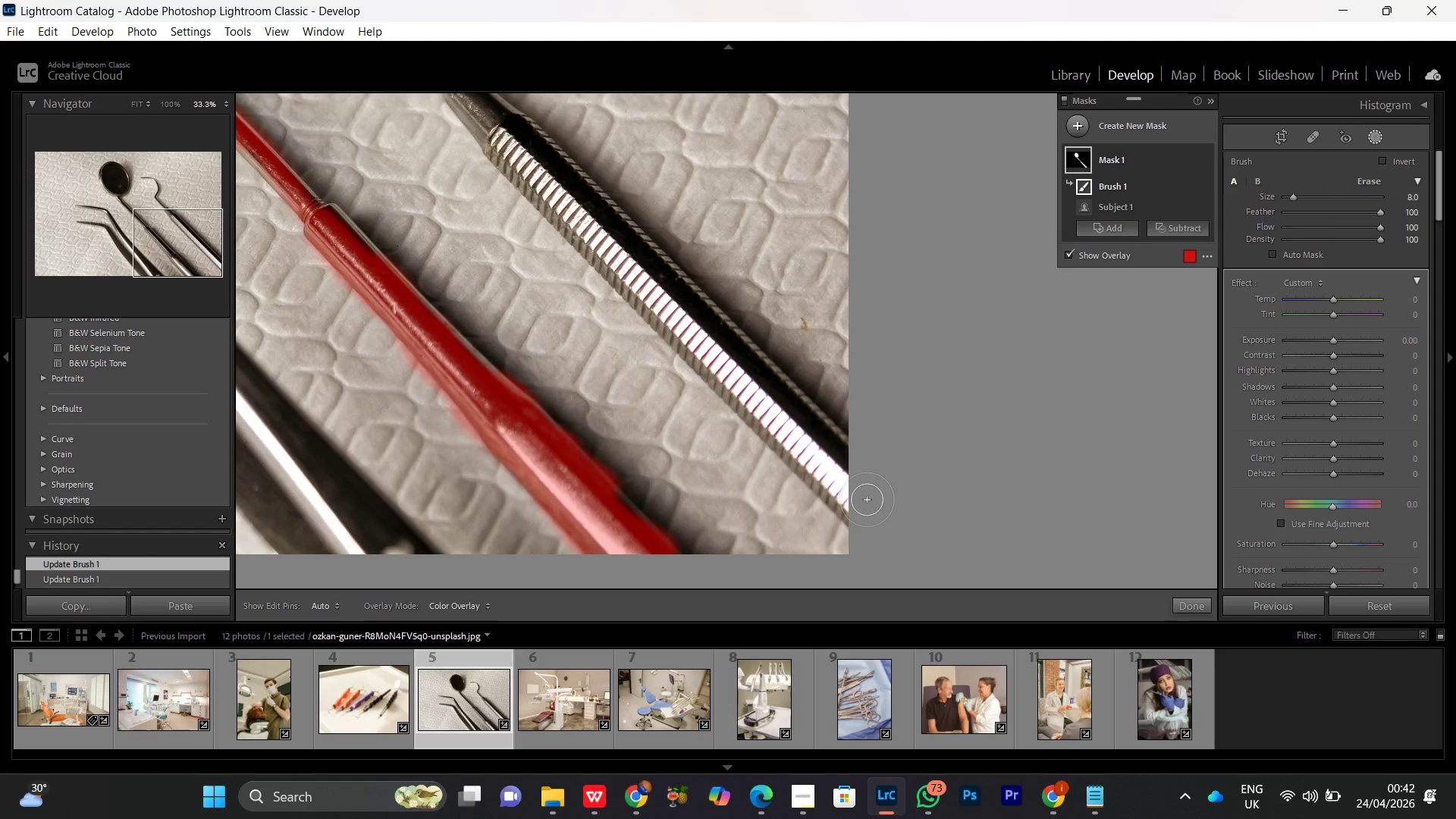 
left_click_drag(start_coordinate=[864, 500], to_coordinate=[486, 121])
 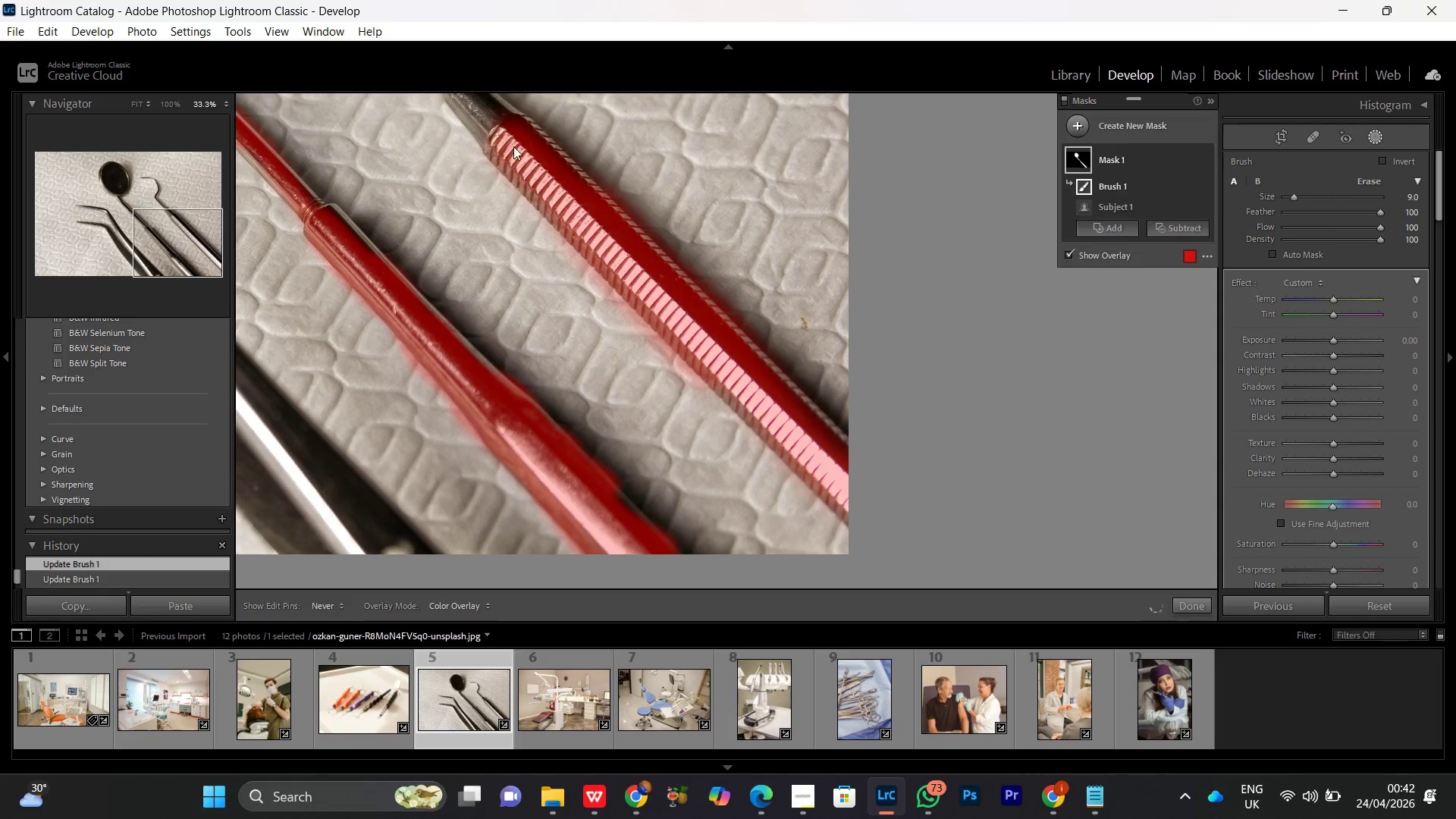 
scroll: coordinate [867, 500], scroll_direction: up, amount: 1.0
 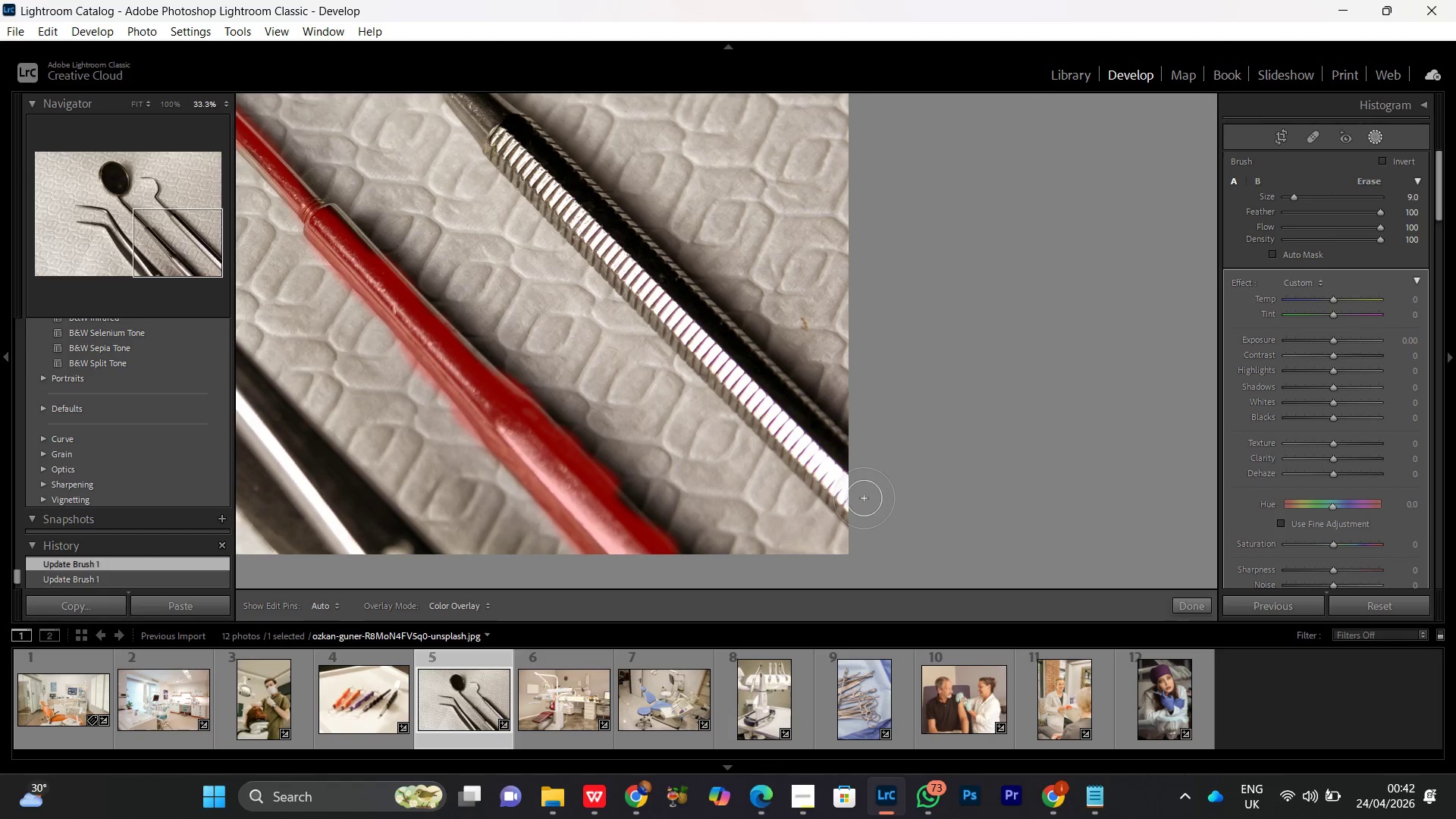 
hold_key(key=Space, duration=0.84)
 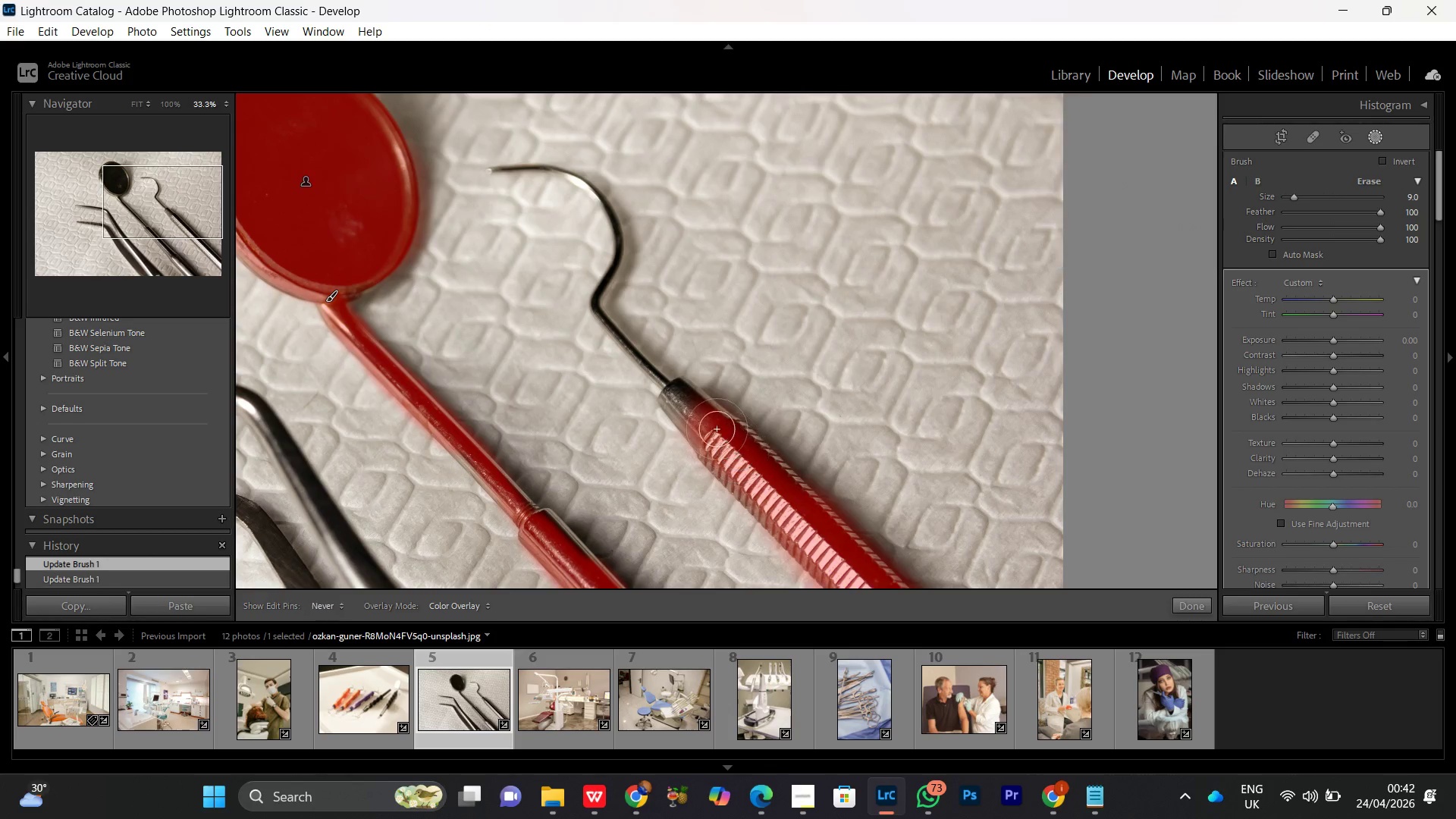 
left_click_drag(start_coordinate=[526, 155], to_coordinate=[741, 460])
 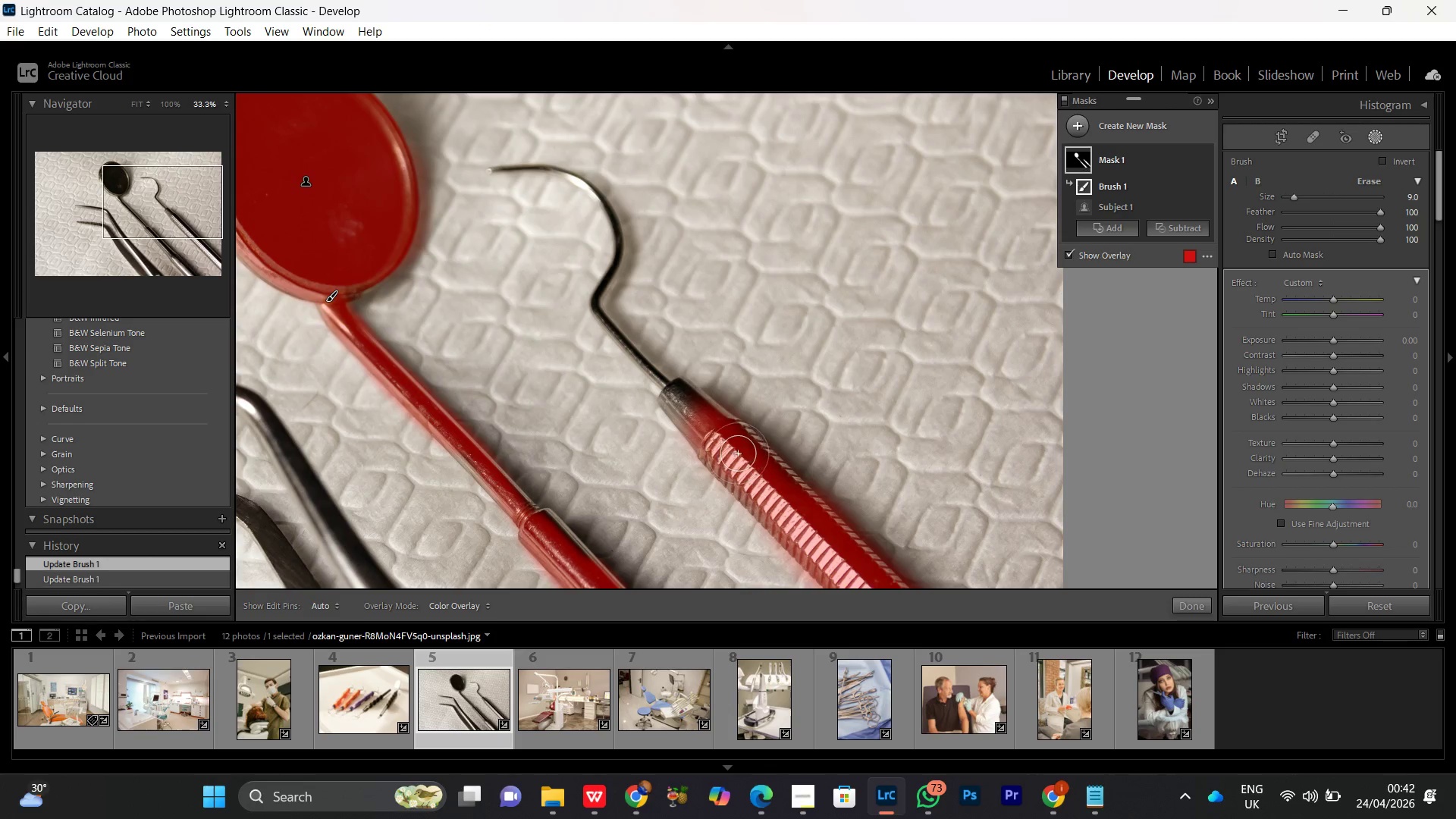 
left_click_drag(start_coordinate=[738, 453], to_coordinate=[689, 417])
 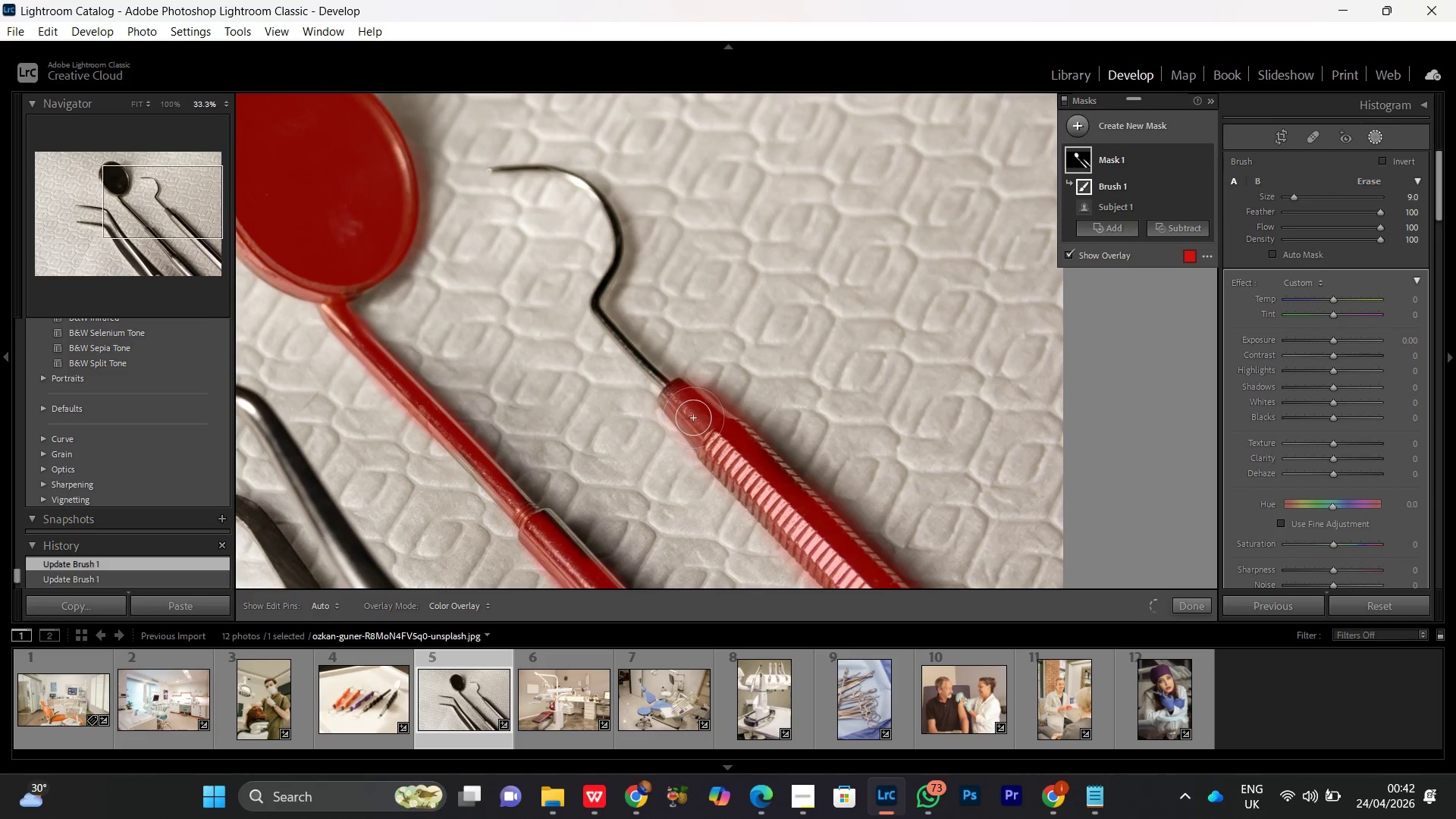 
key(BracketLeft)
 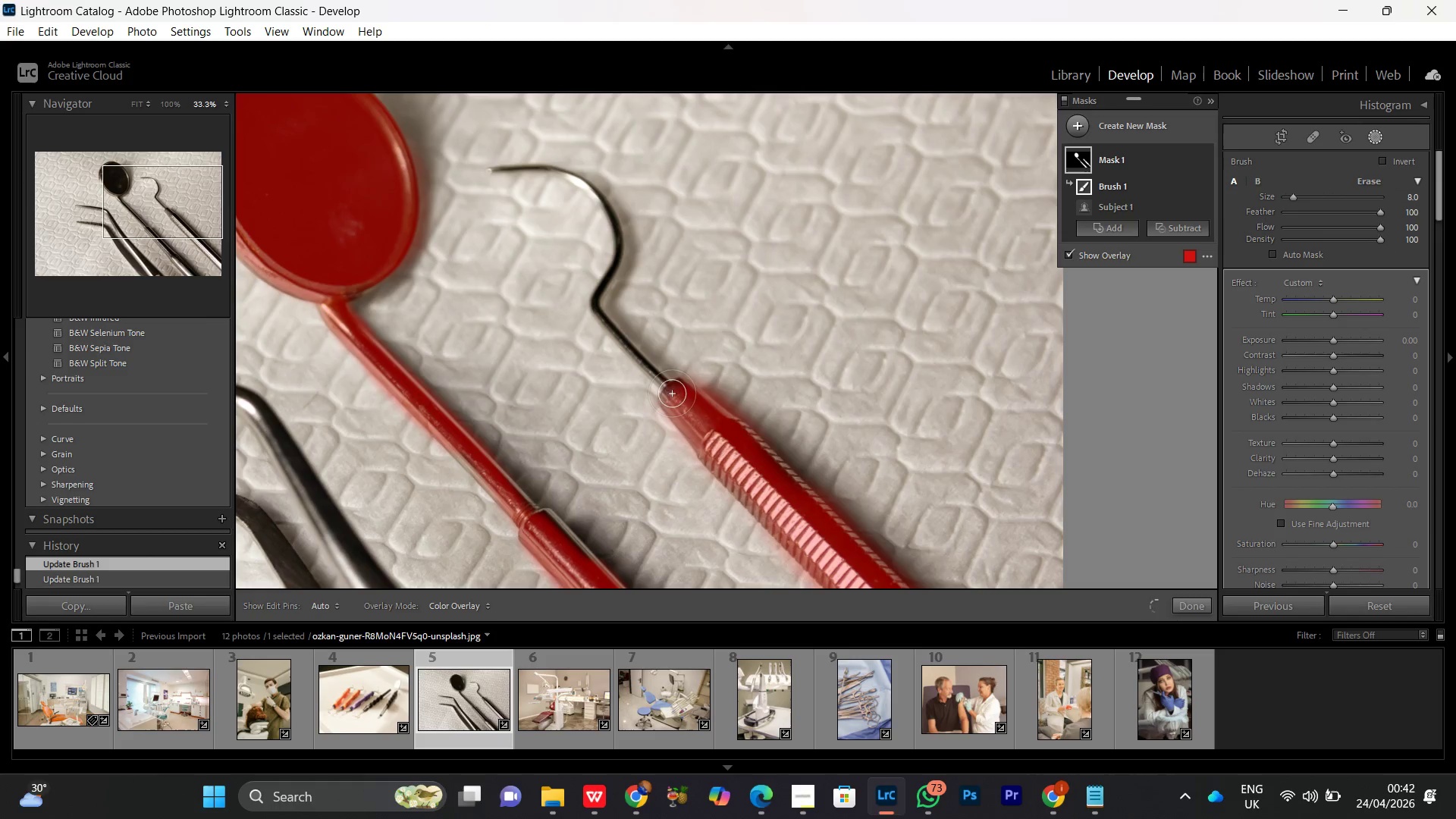 
key(BracketLeft)
 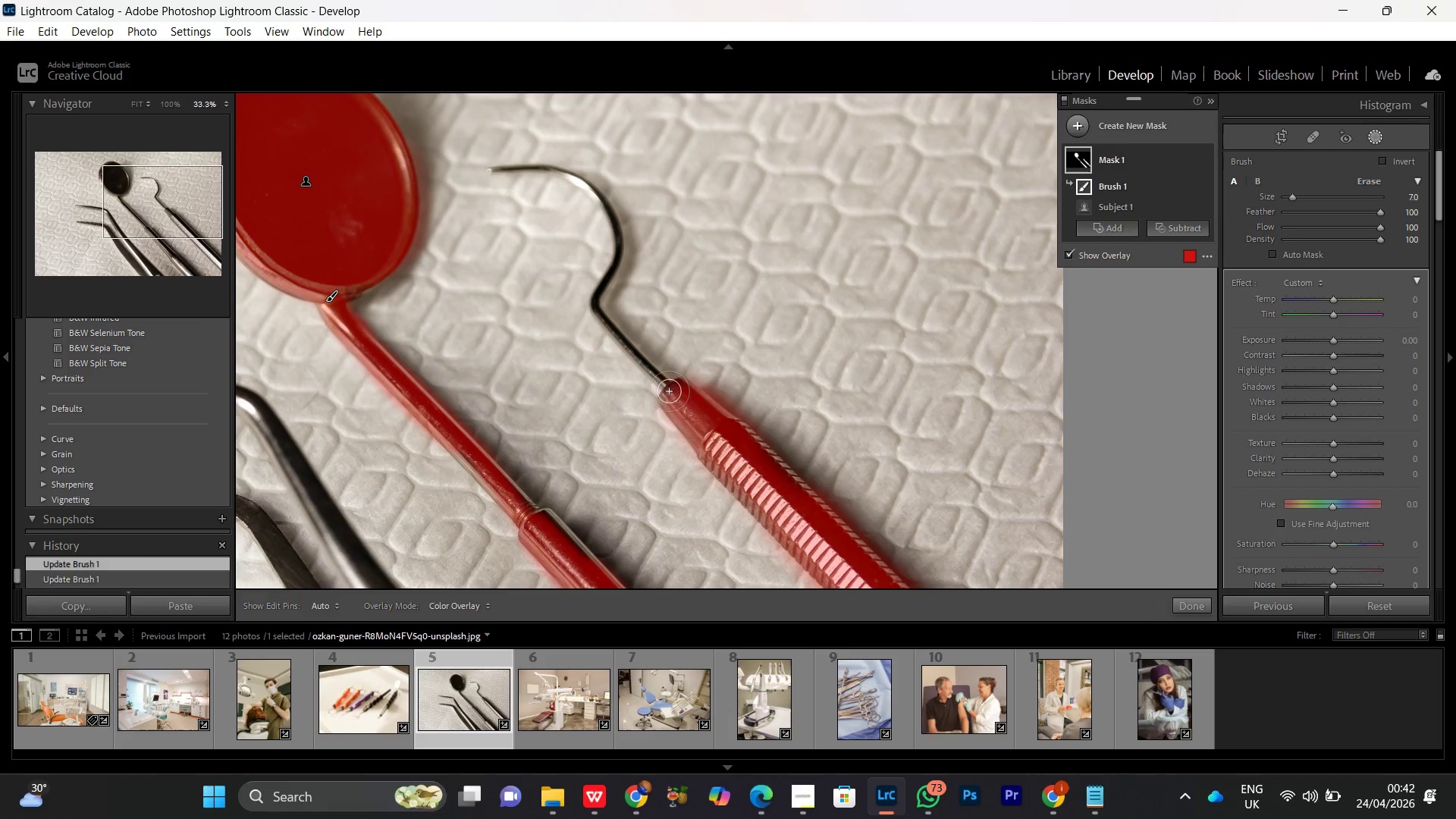 
key(BracketLeft)
 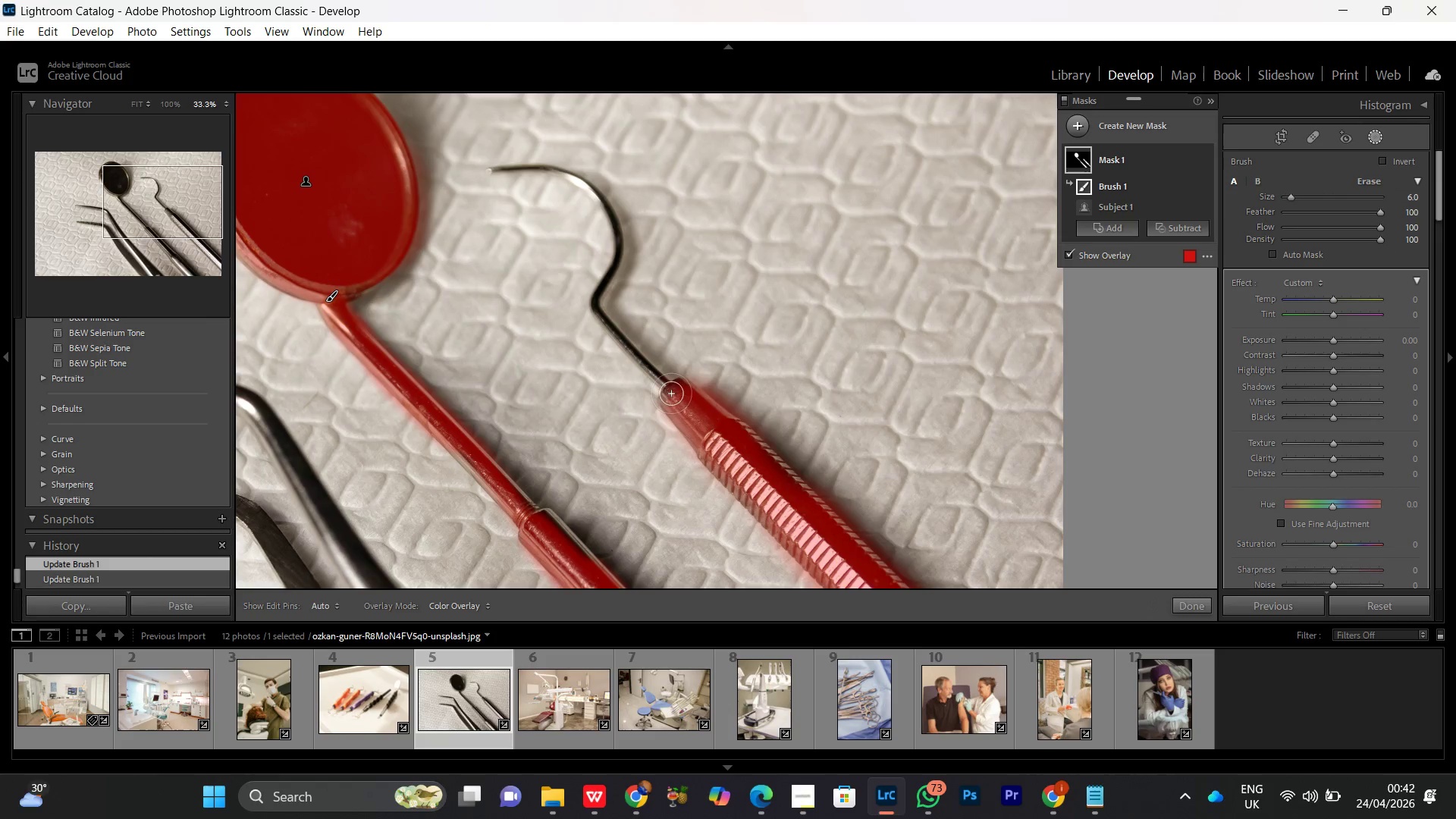 
key(BracketLeft)
 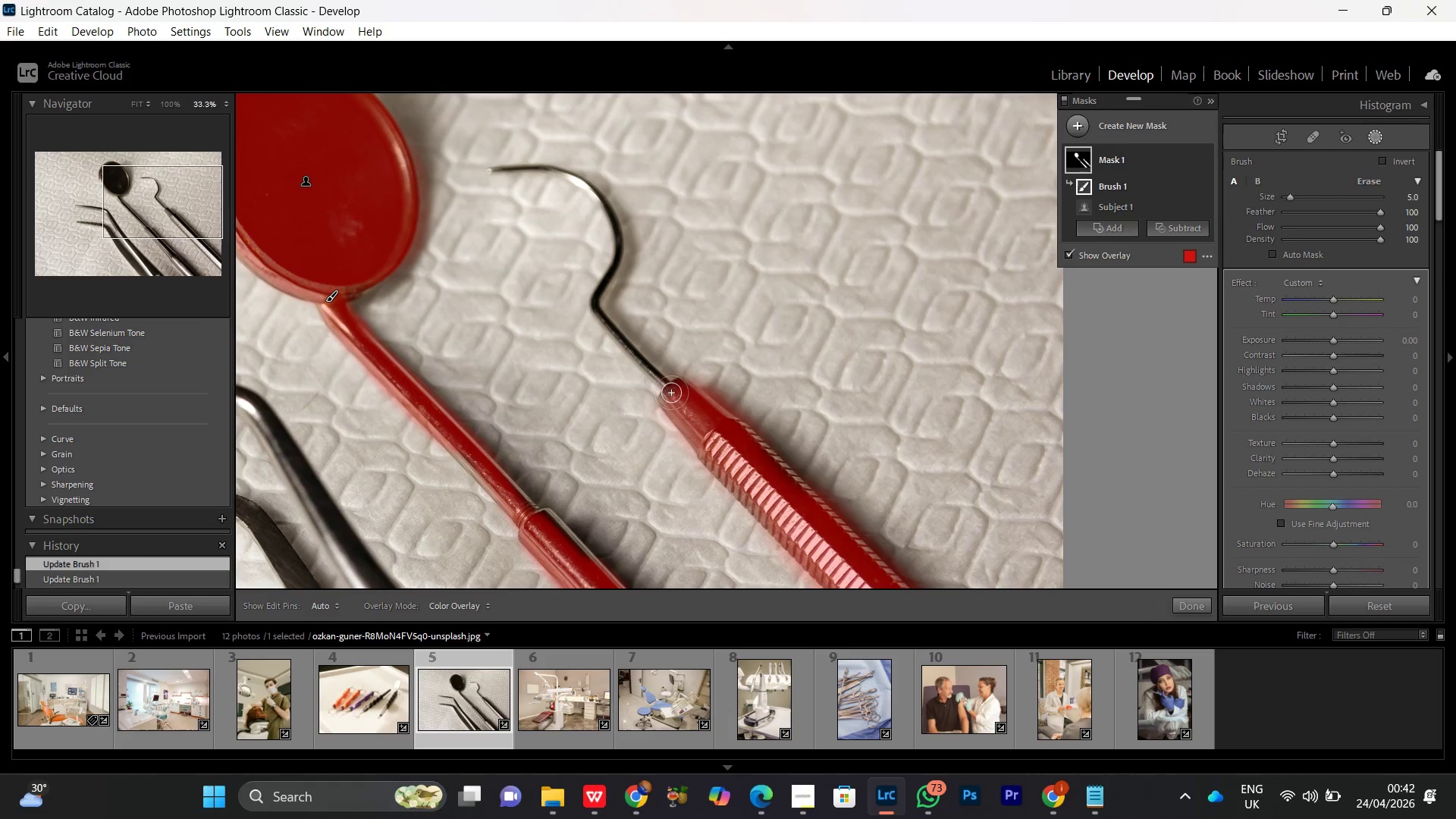 
key(BracketLeft)
 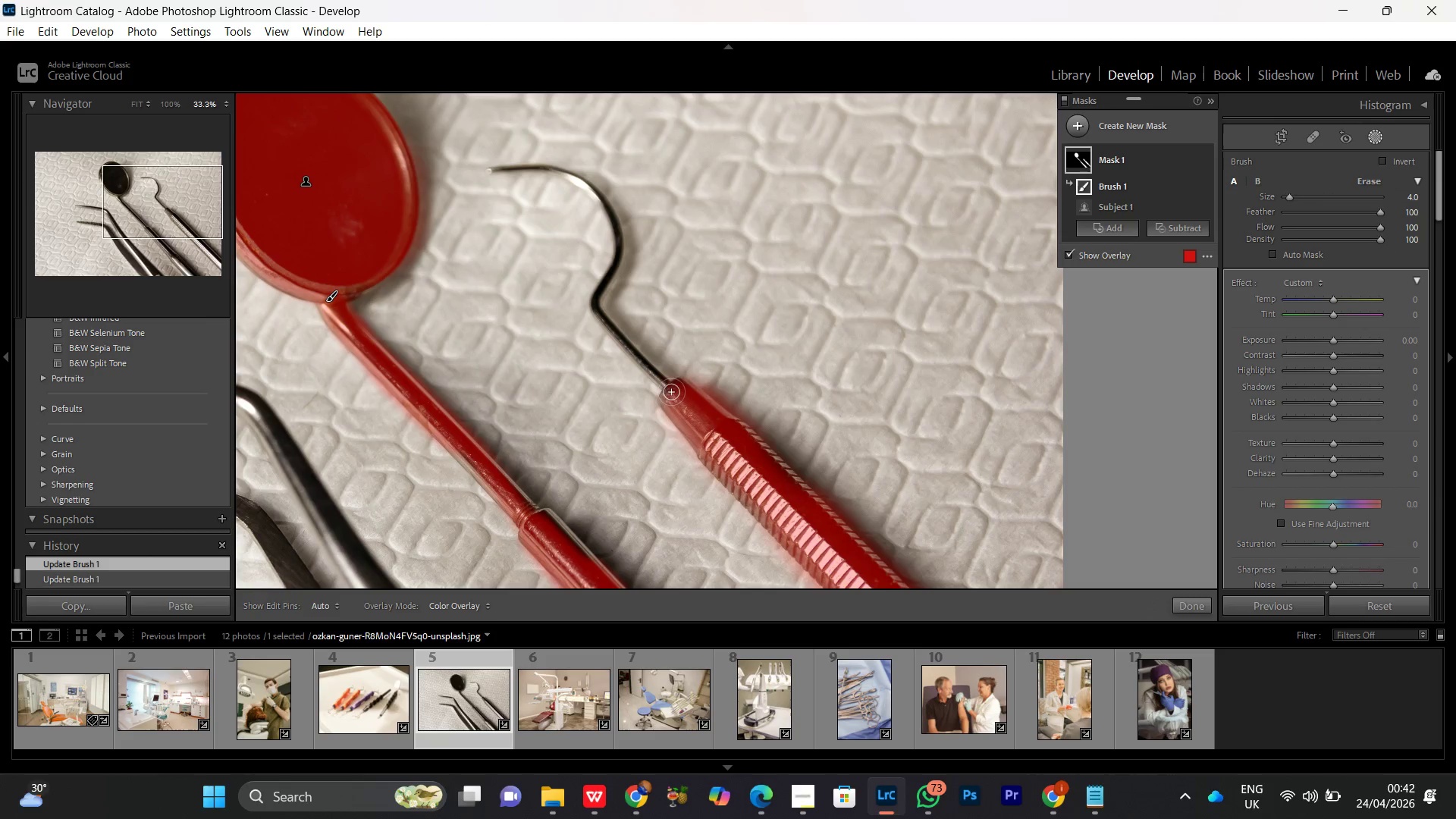 
key(BracketLeft)
 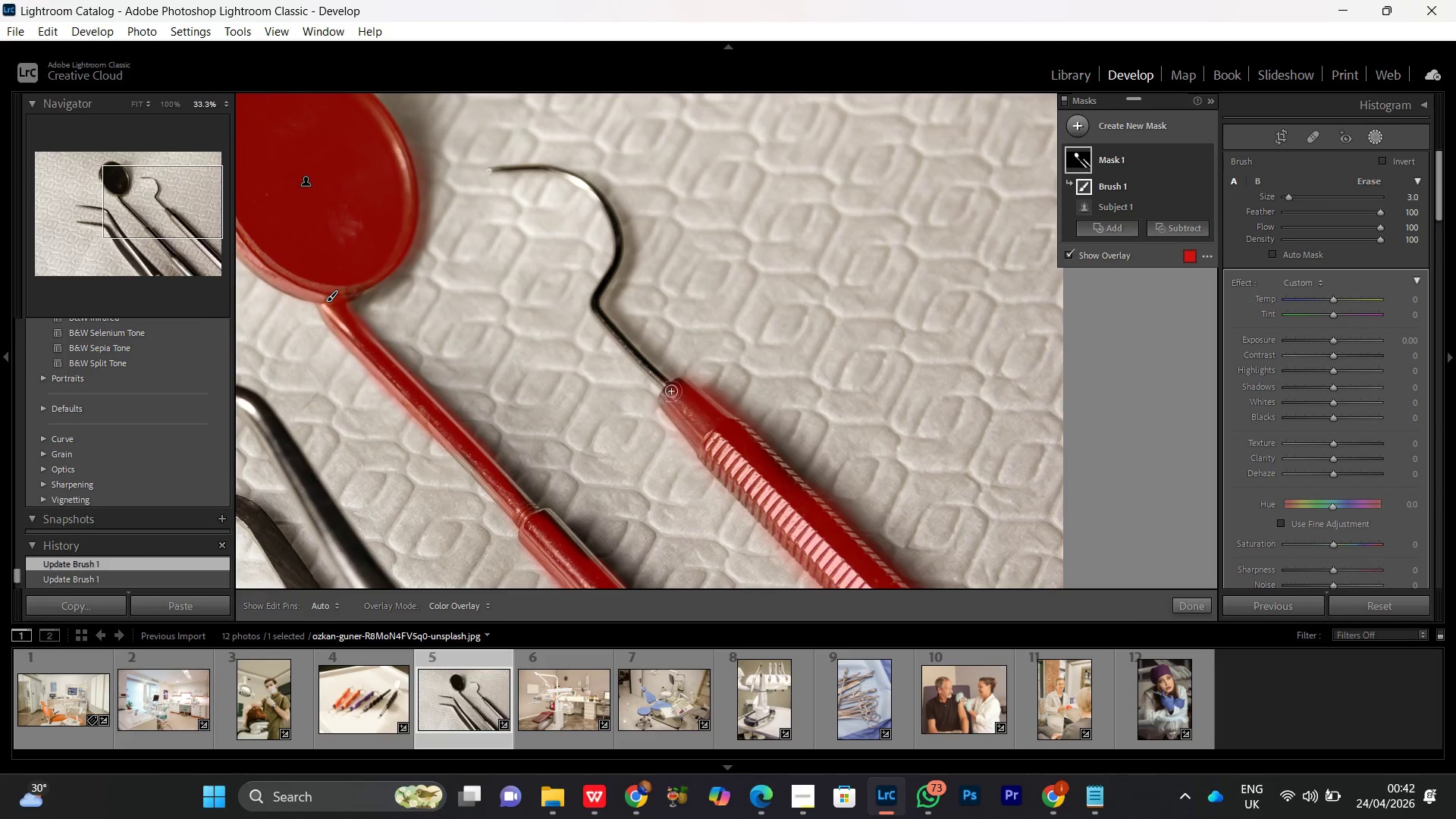 
key(BracketLeft)
 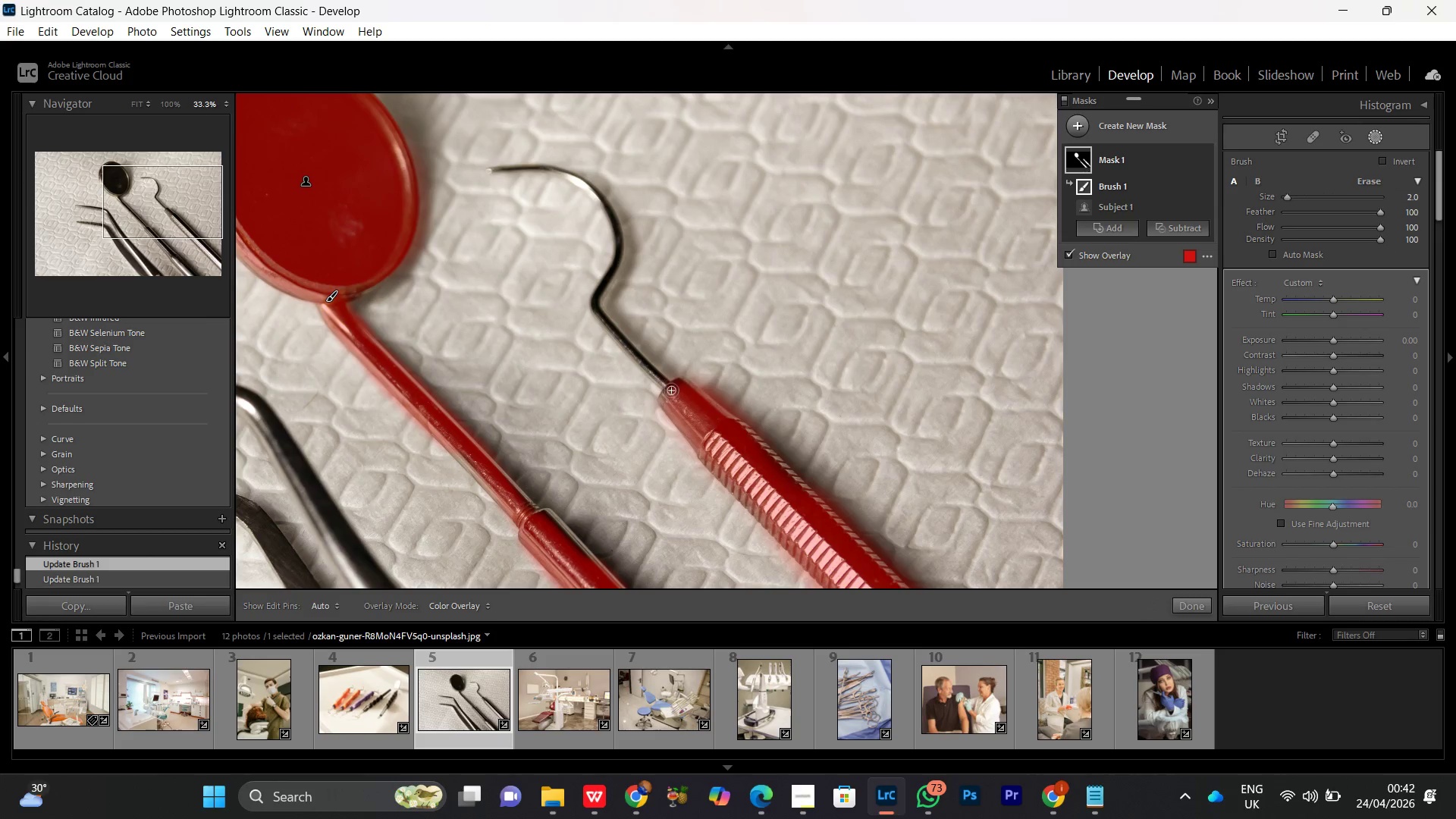 
key(BracketLeft)
 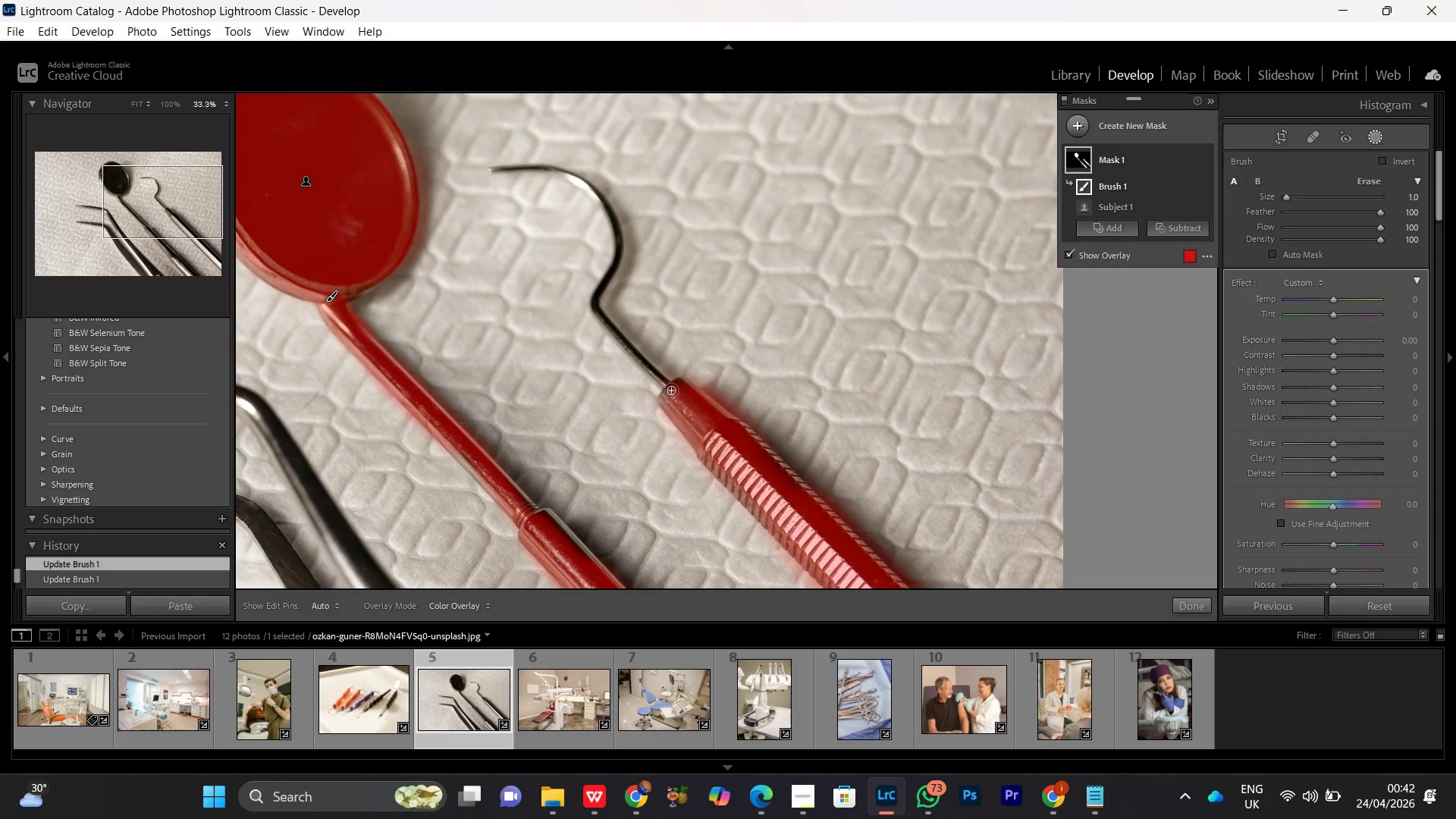 
key(BracketRight)
 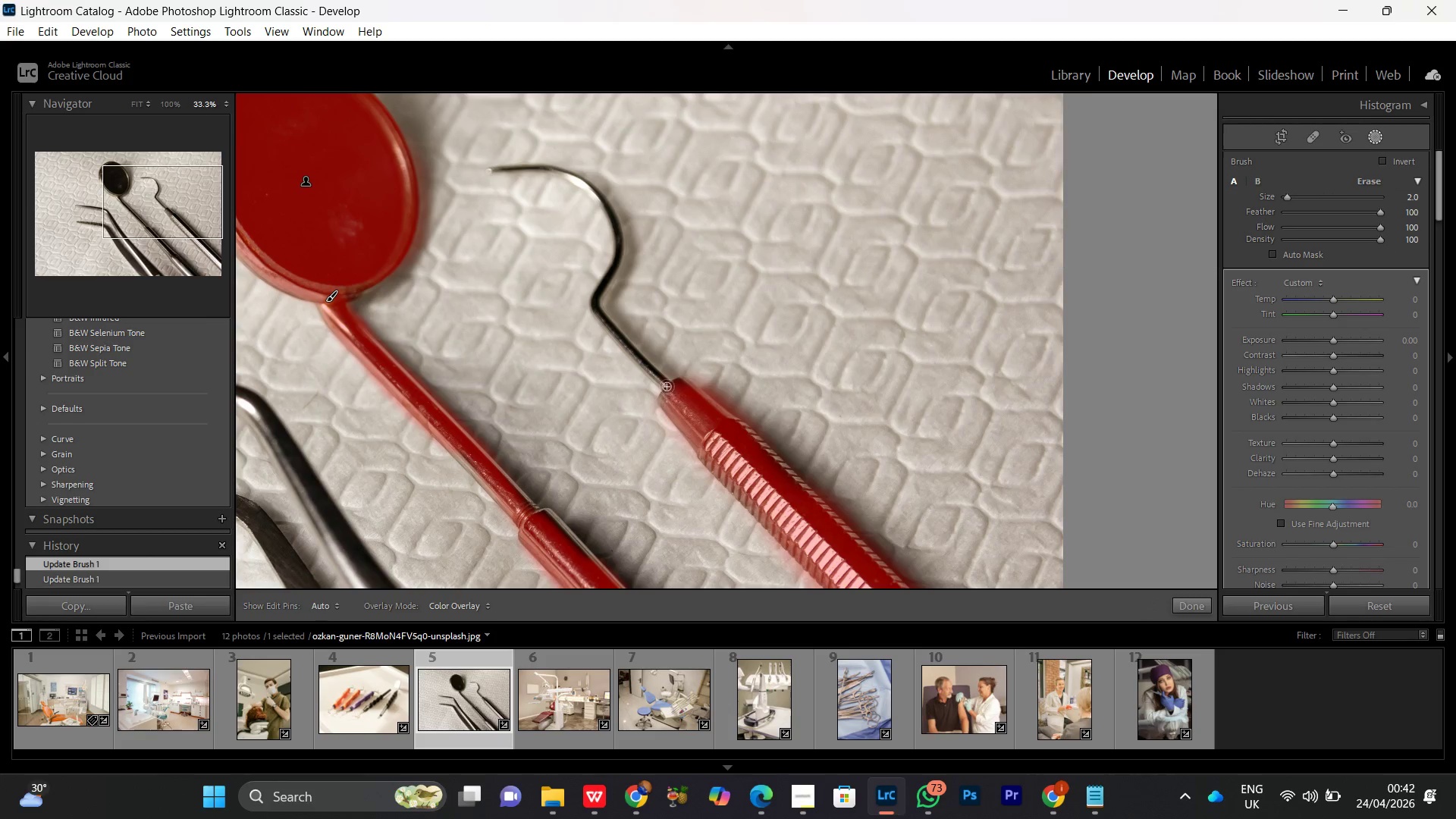 
left_click_drag(start_coordinate=[669, 388], to_coordinate=[484, 167])
 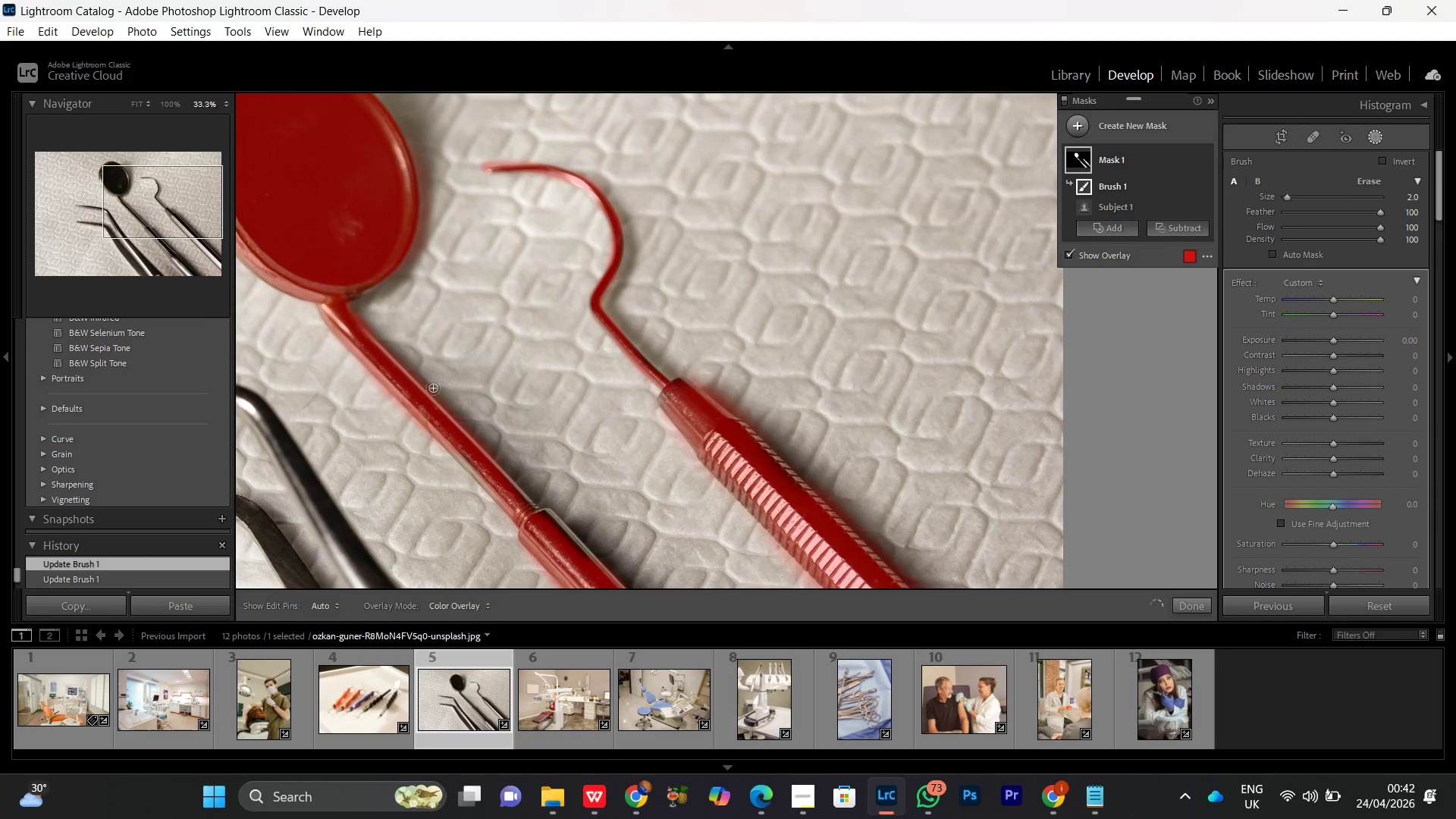 
hold_key(key=Space, duration=1.22)
 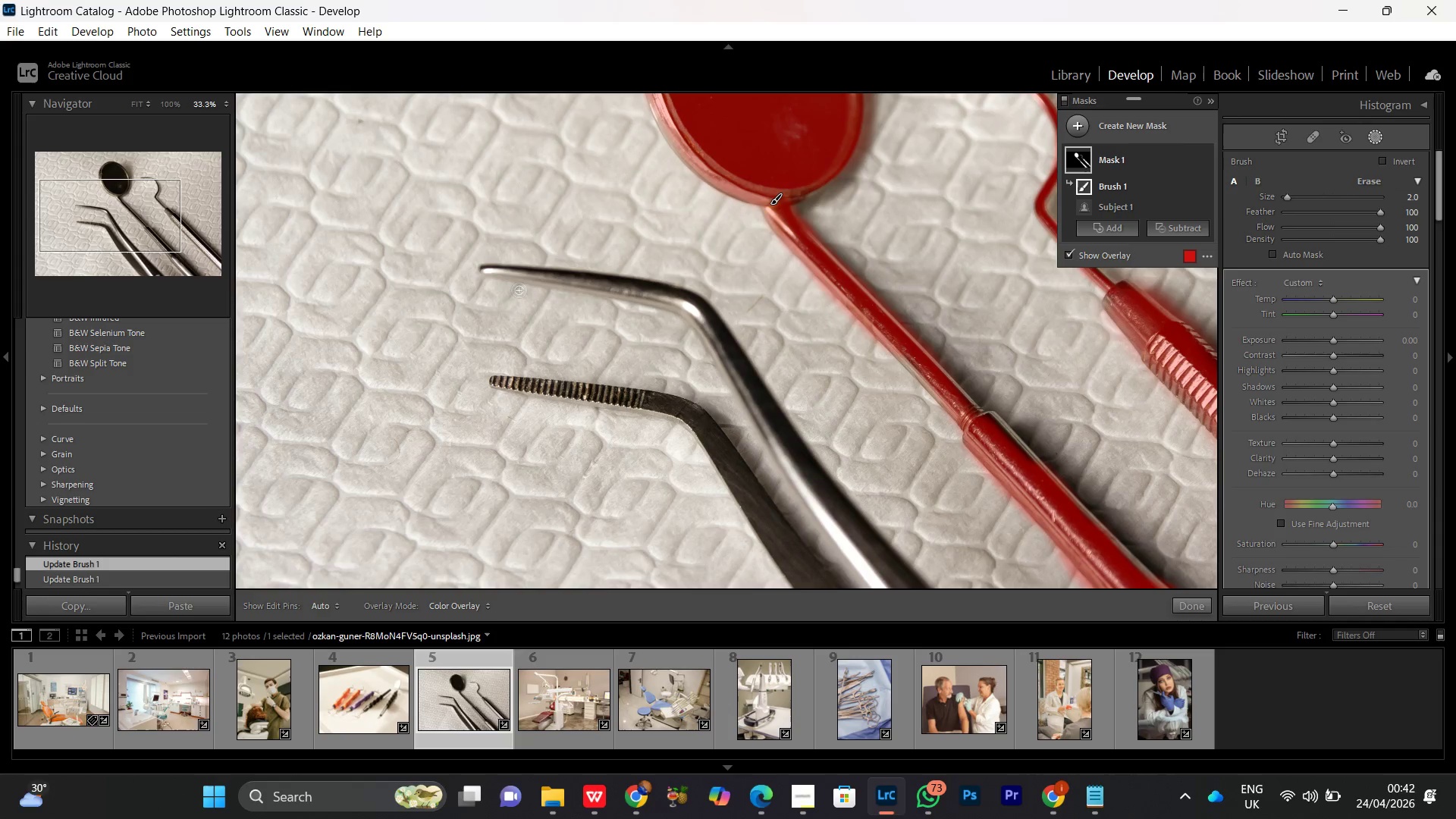 
left_click_drag(start_coordinate=[404, 410], to_coordinate=[585, 282])
 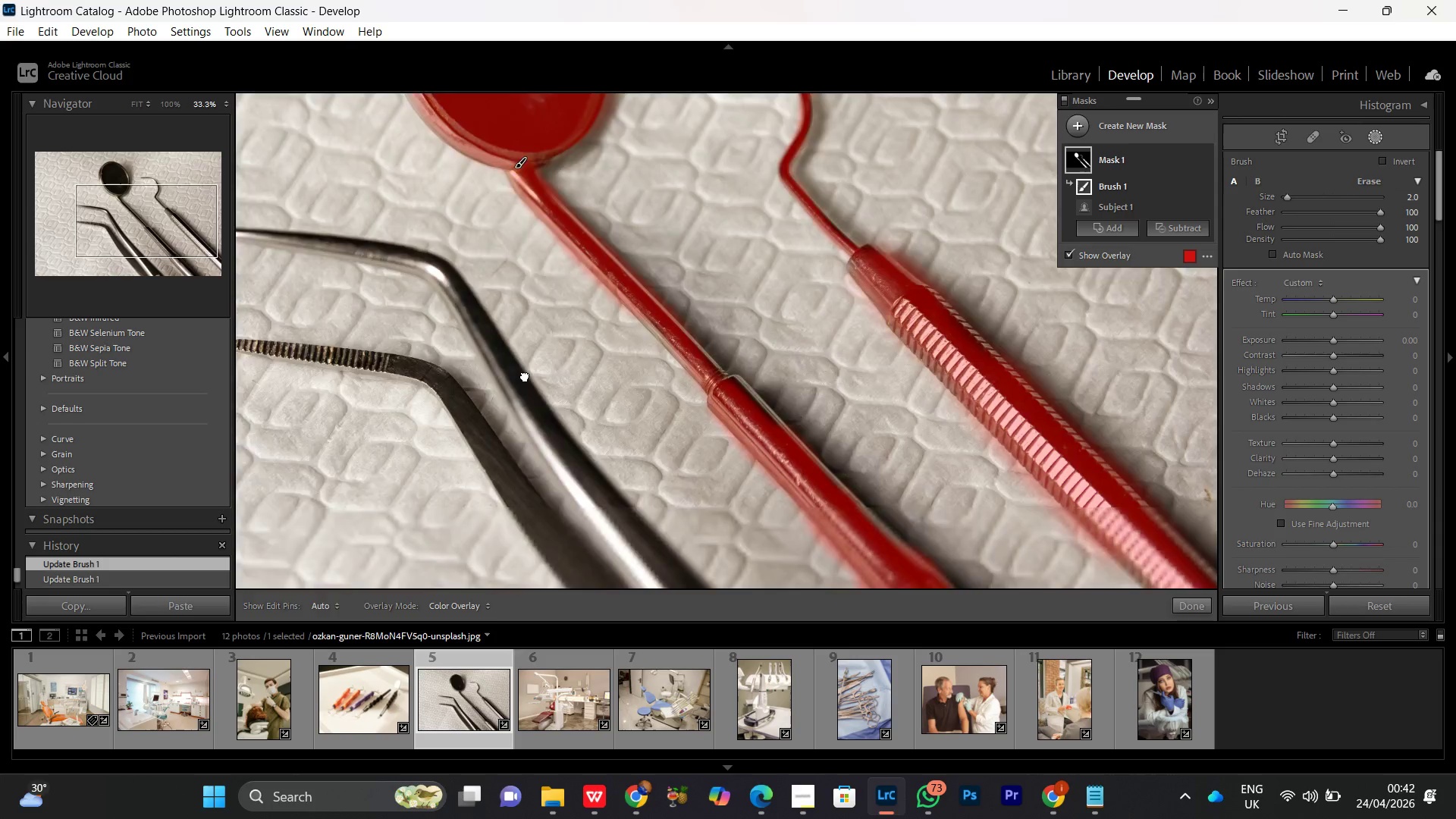 
left_click_drag(start_coordinate=[525, 374], to_coordinate=[780, 410])
 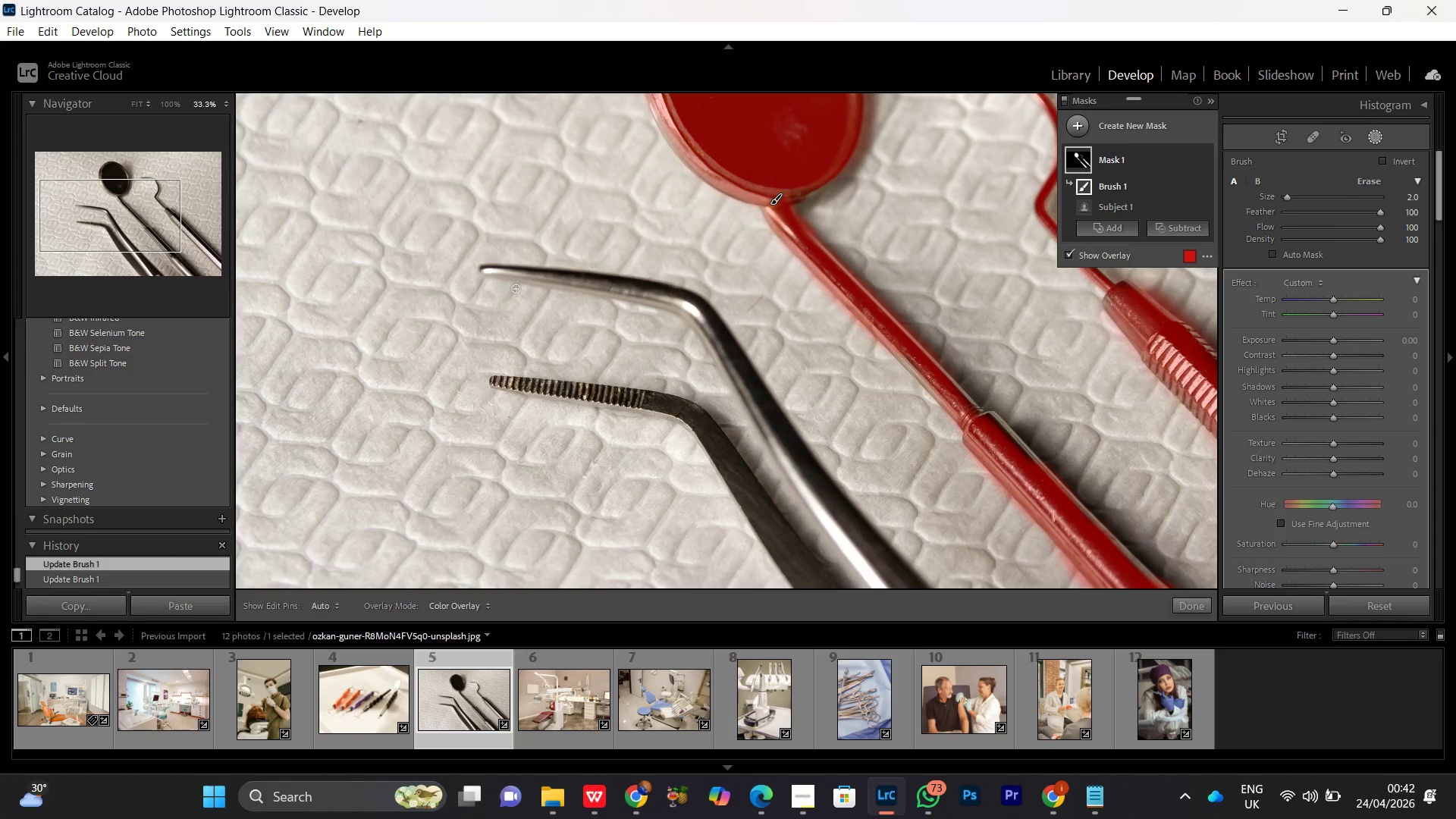 
scroll: coordinate [494, 274], scroll_direction: up, amount: 2.0
 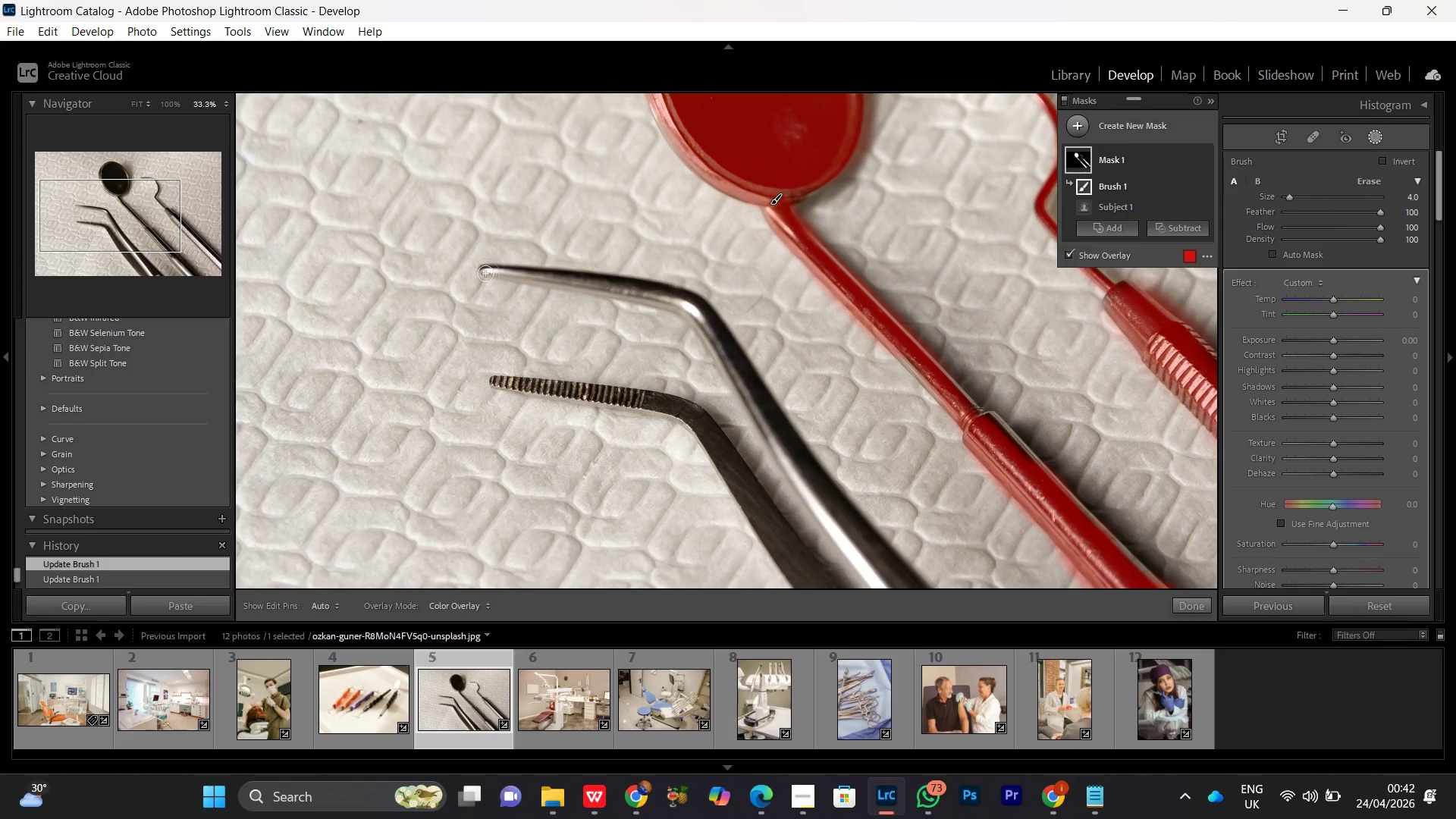 
left_click_drag(start_coordinate=[485, 274], to_coordinate=[795, 460])
 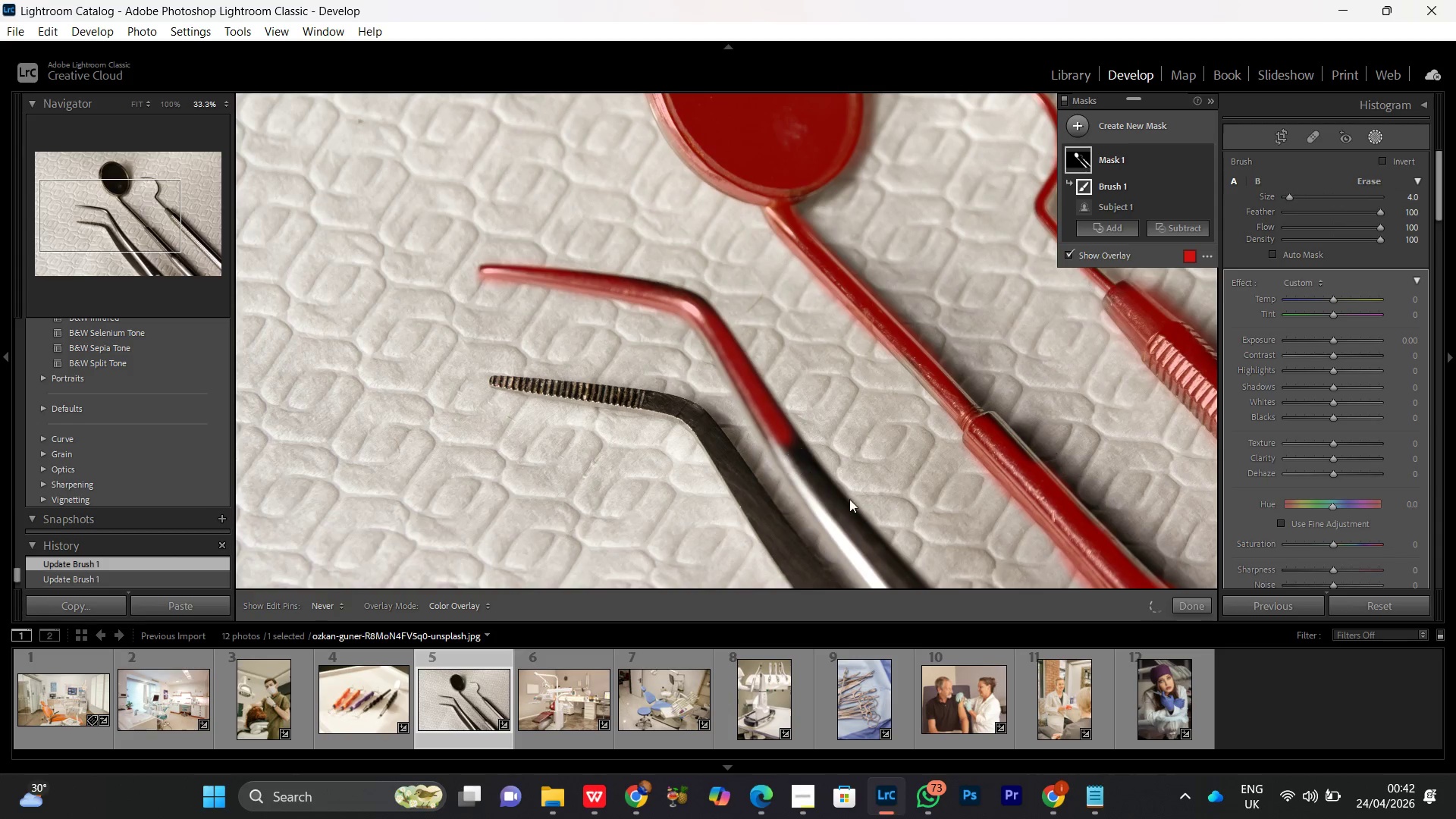 
hold_key(key=Space, duration=0.89)
 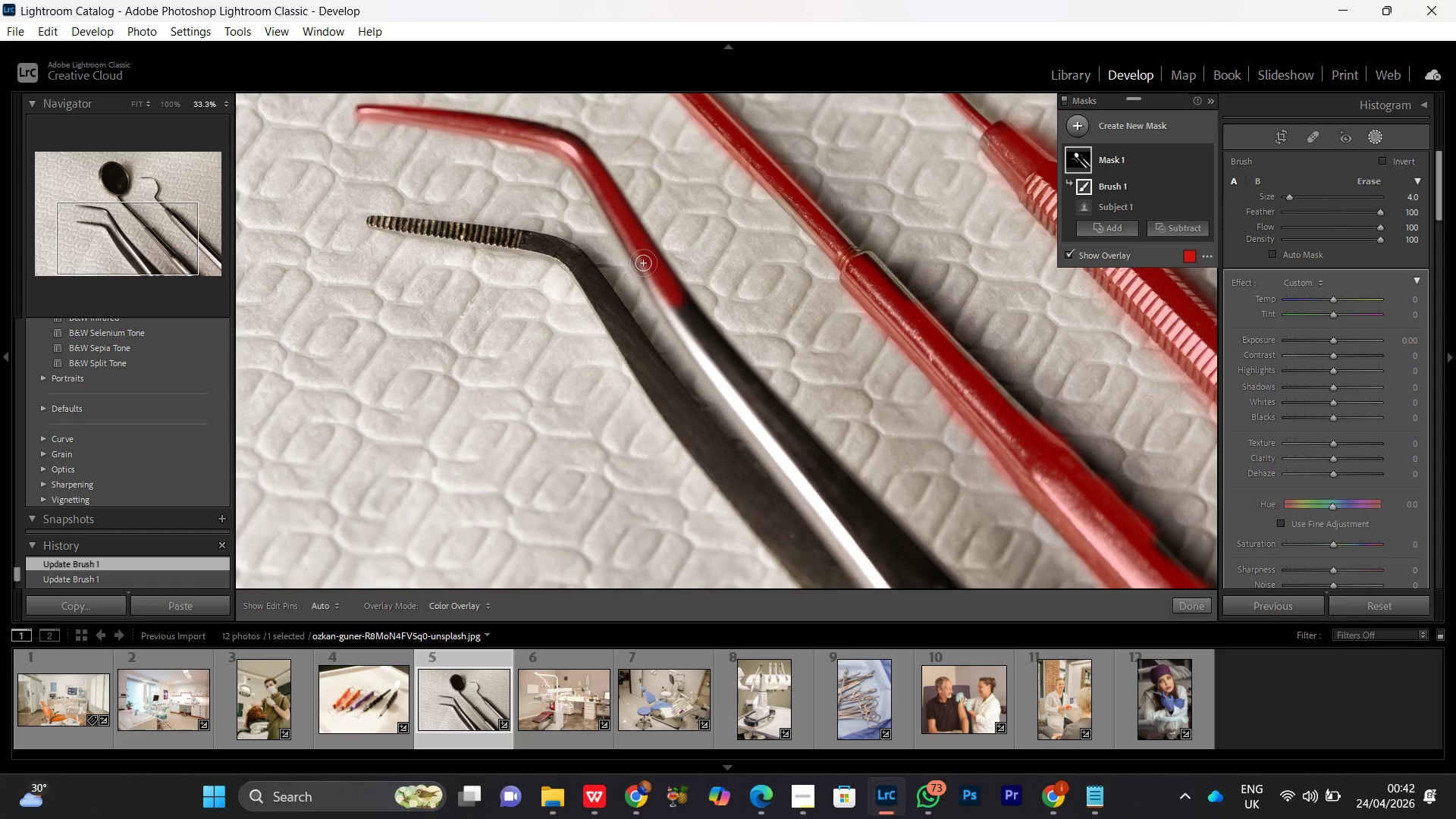 
left_click_drag(start_coordinate=[857, 504], to_coordinate=[734, 344])
 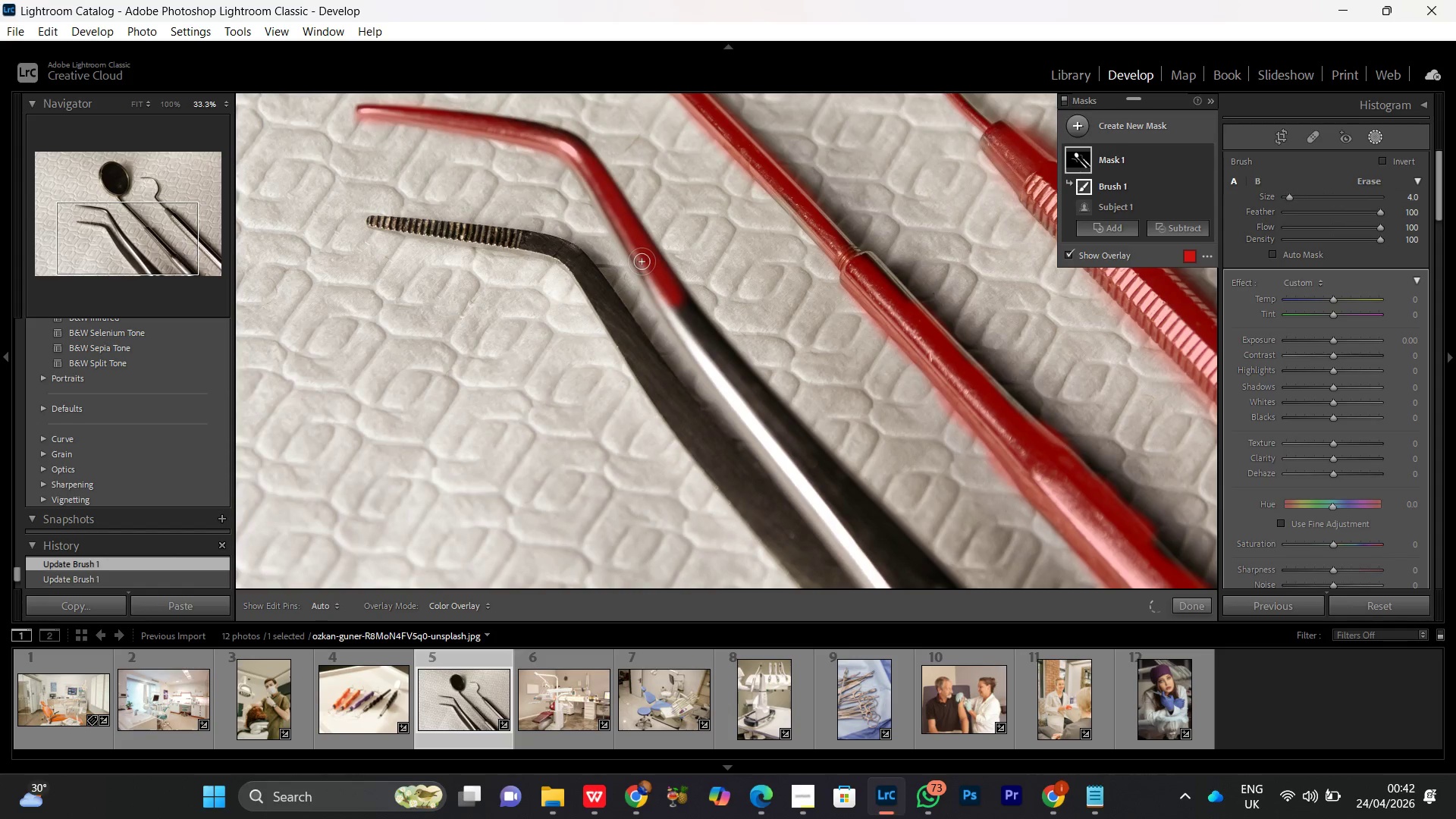 
left_click_drag(start_coordinate=[642, 262], to_coordinate=[839, 494])
 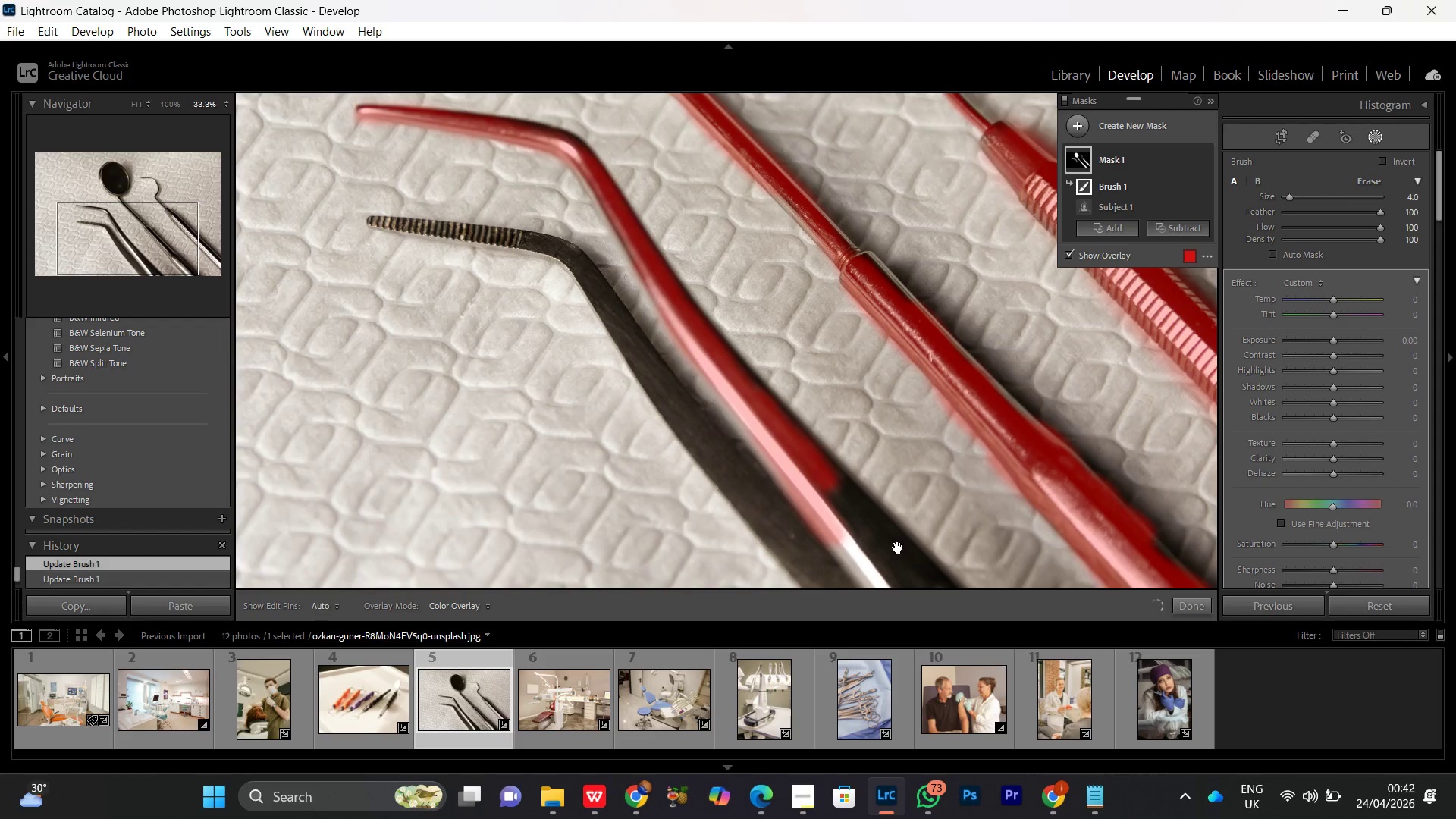 
hold_key(key=Space, duration=0.86)
 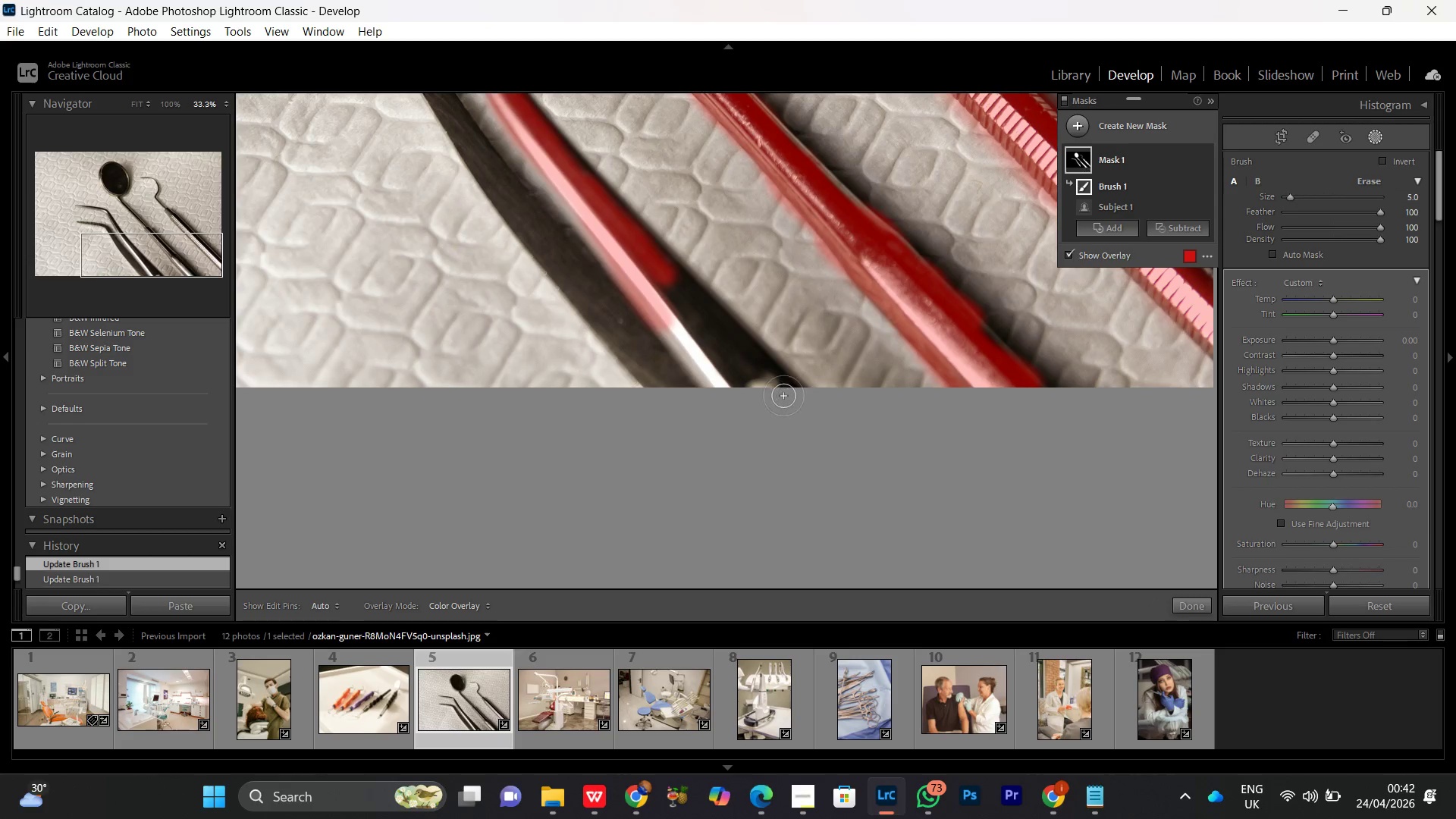 
left_click_drag(start_coordinate=[896, 548], to_coordinate=[725, 333])
 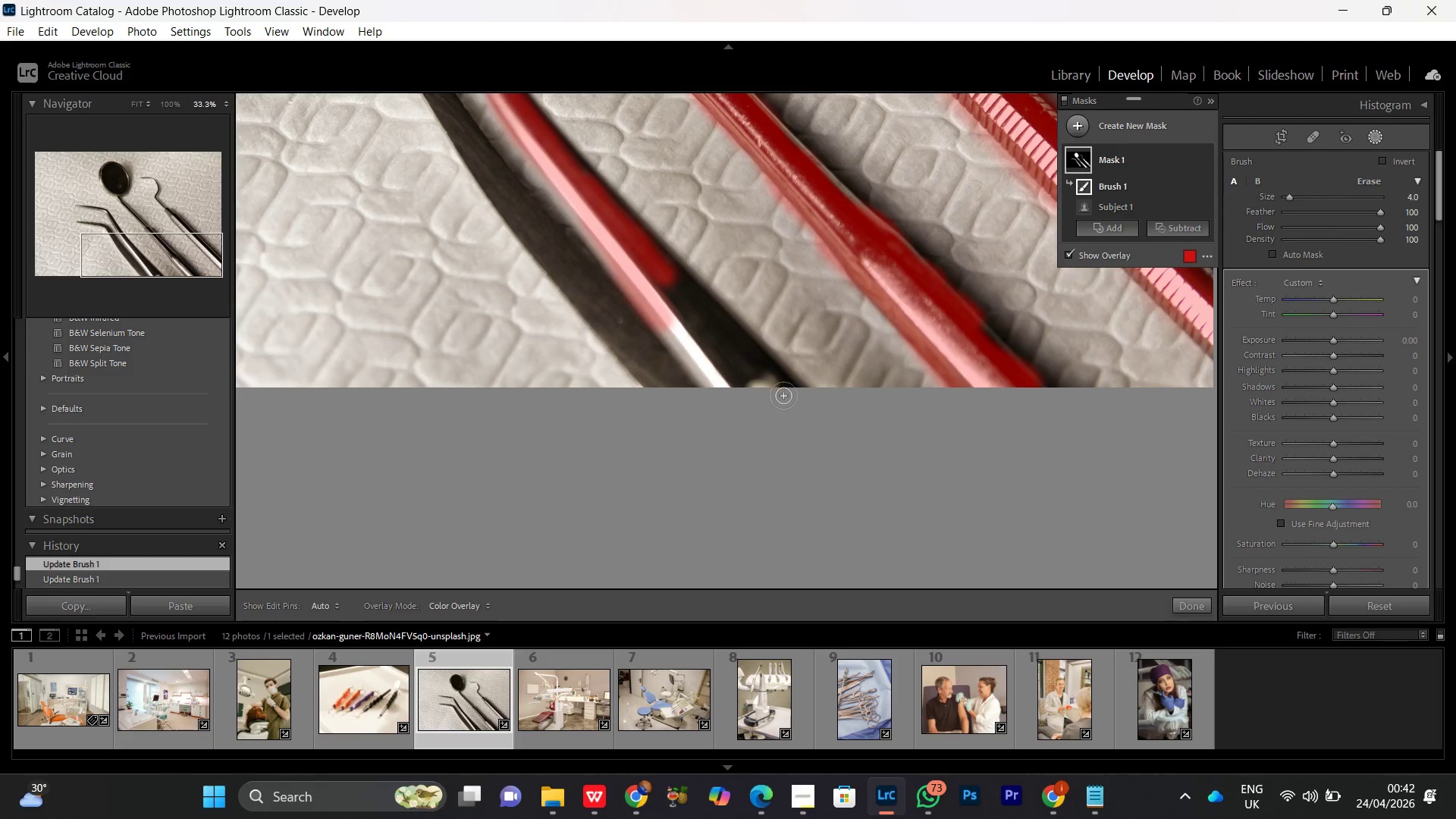 
left_click_drag(start_coordinate=[786, 403], to_coordinate=[803, 419])
 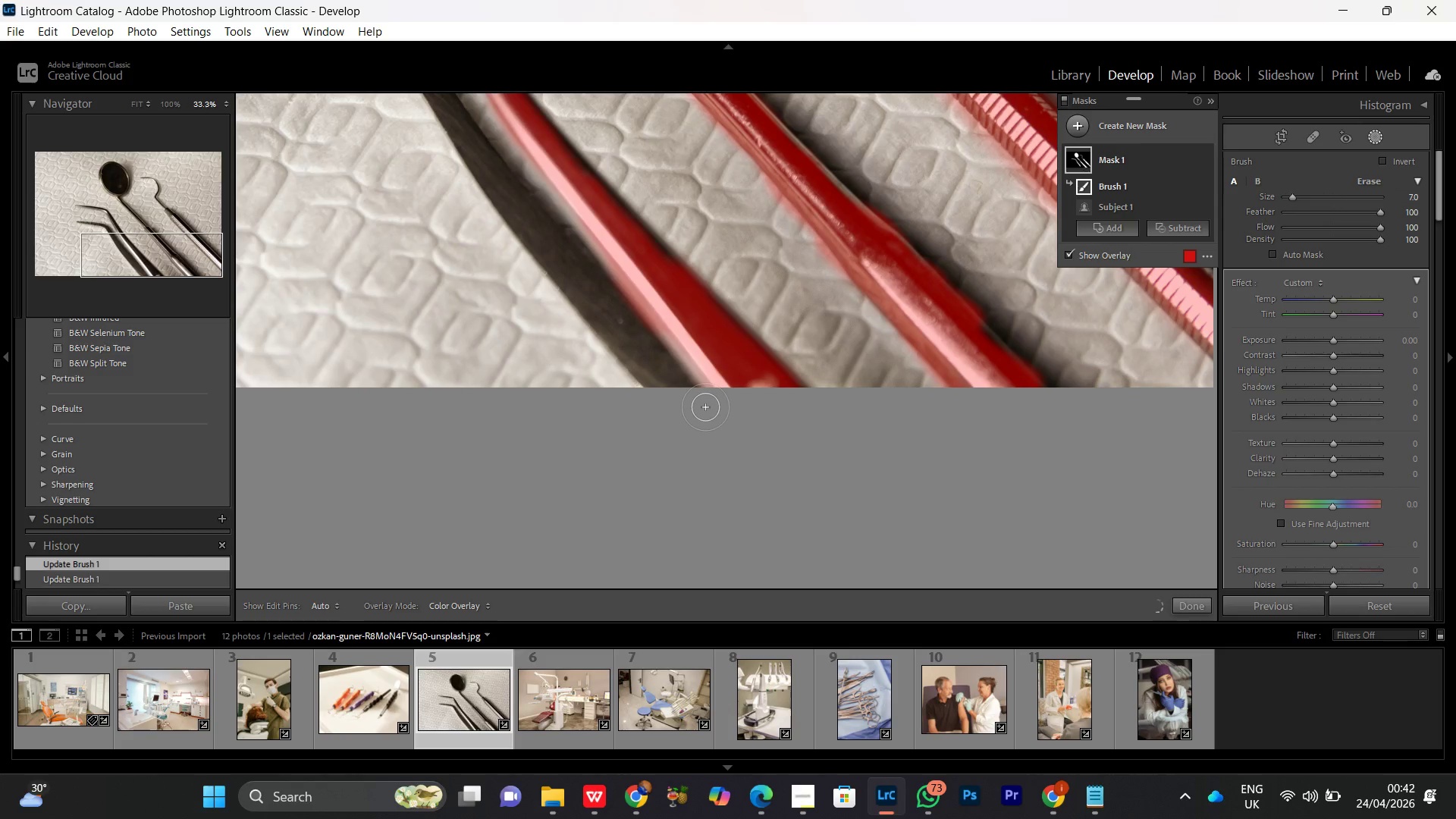 
scroll: coordinate [783, 396], scroll_direction: up, amount: 3.0
 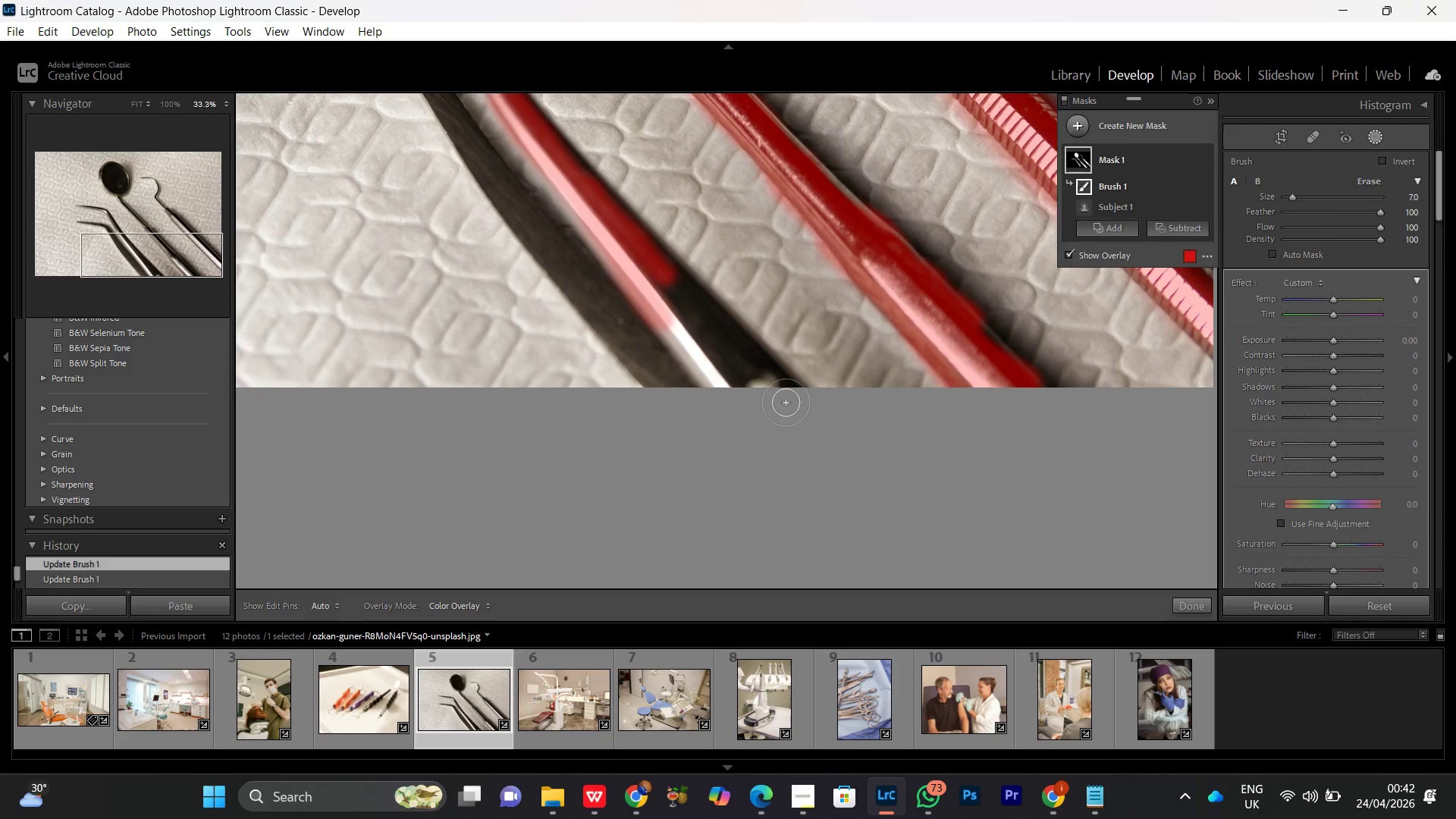 
hold_key(key=Space, duration=0.61)
 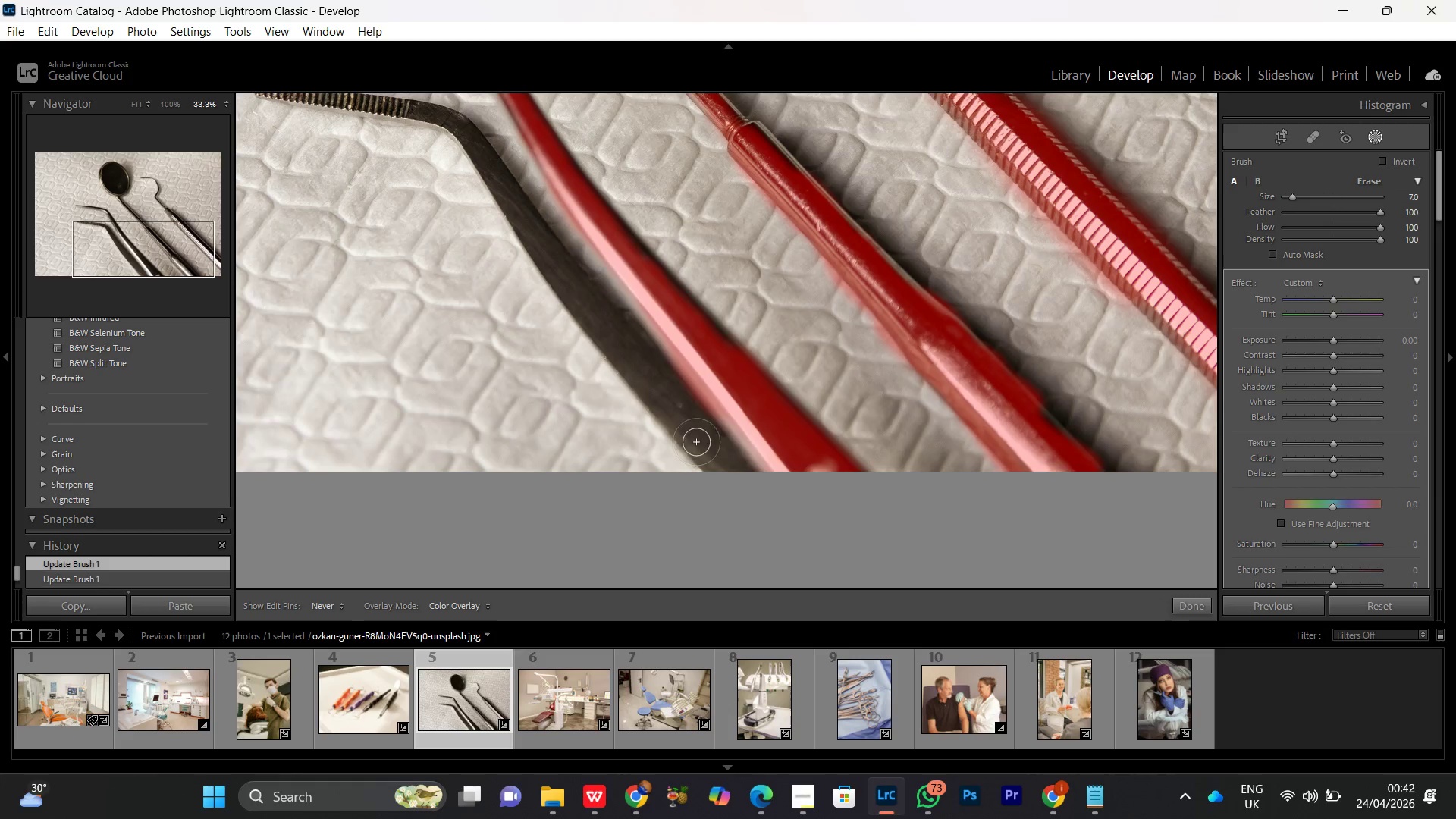 
left_click_drag(start_coordinate=[699, 406], to_coordinate=[758, 490])
 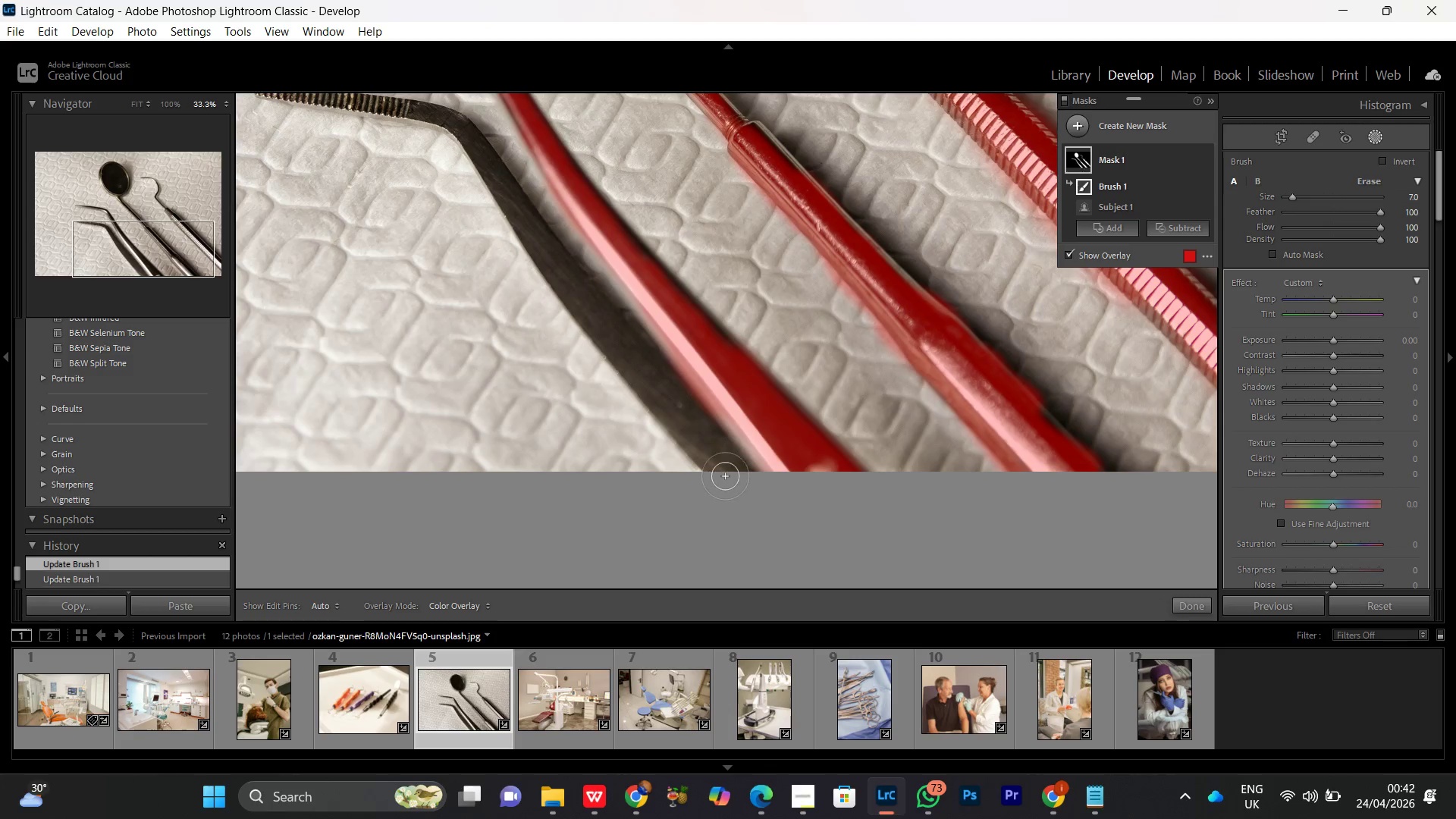 
left_click_drag(start_coordinate=[724, 475], to_coordinate=[487, 174])
 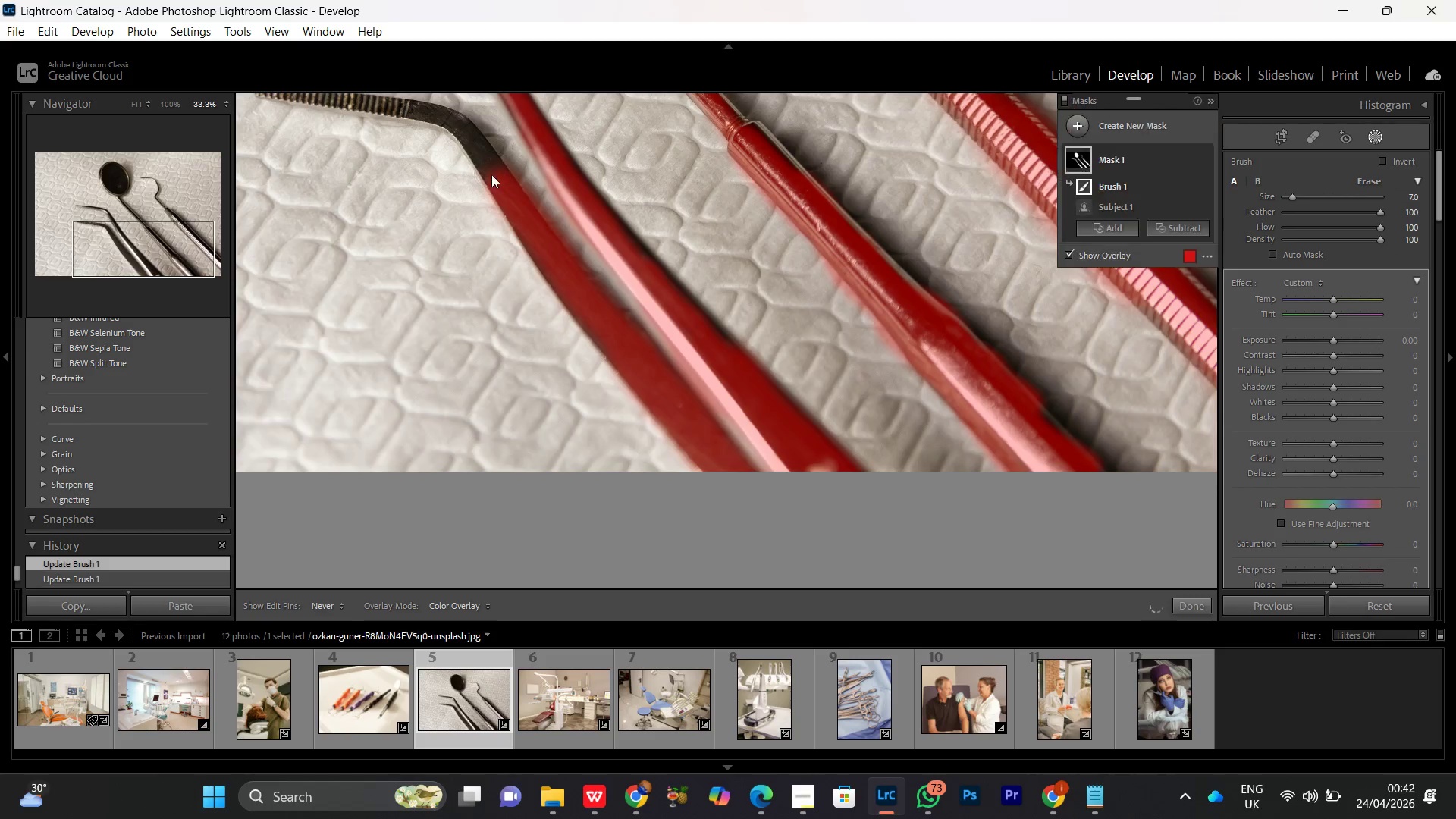 
hold_key(key=Space, duration=0.86)
 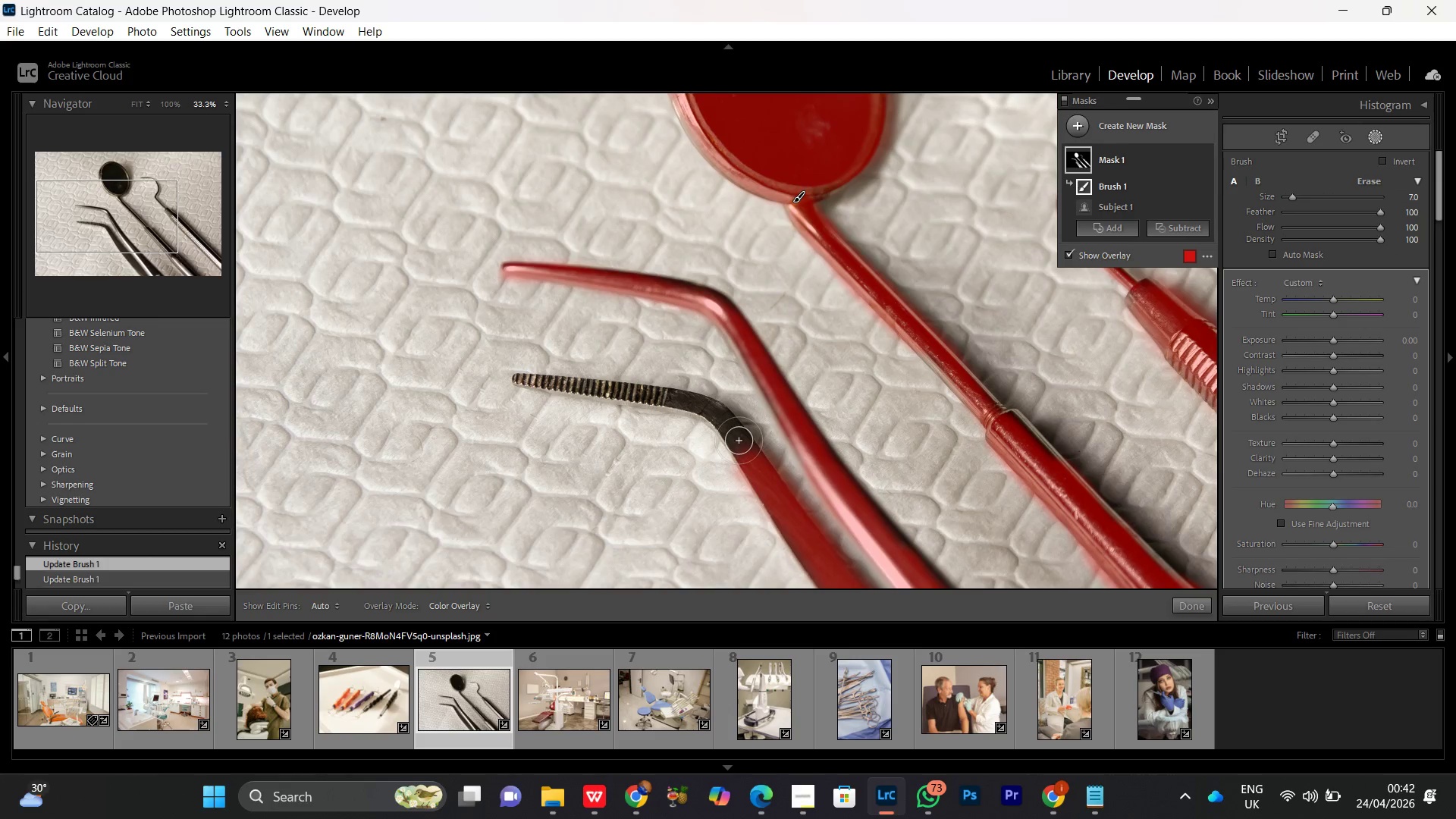 
left_click_drag(start_coordinate=[502, 181], to_coordinate=[760, 469])
 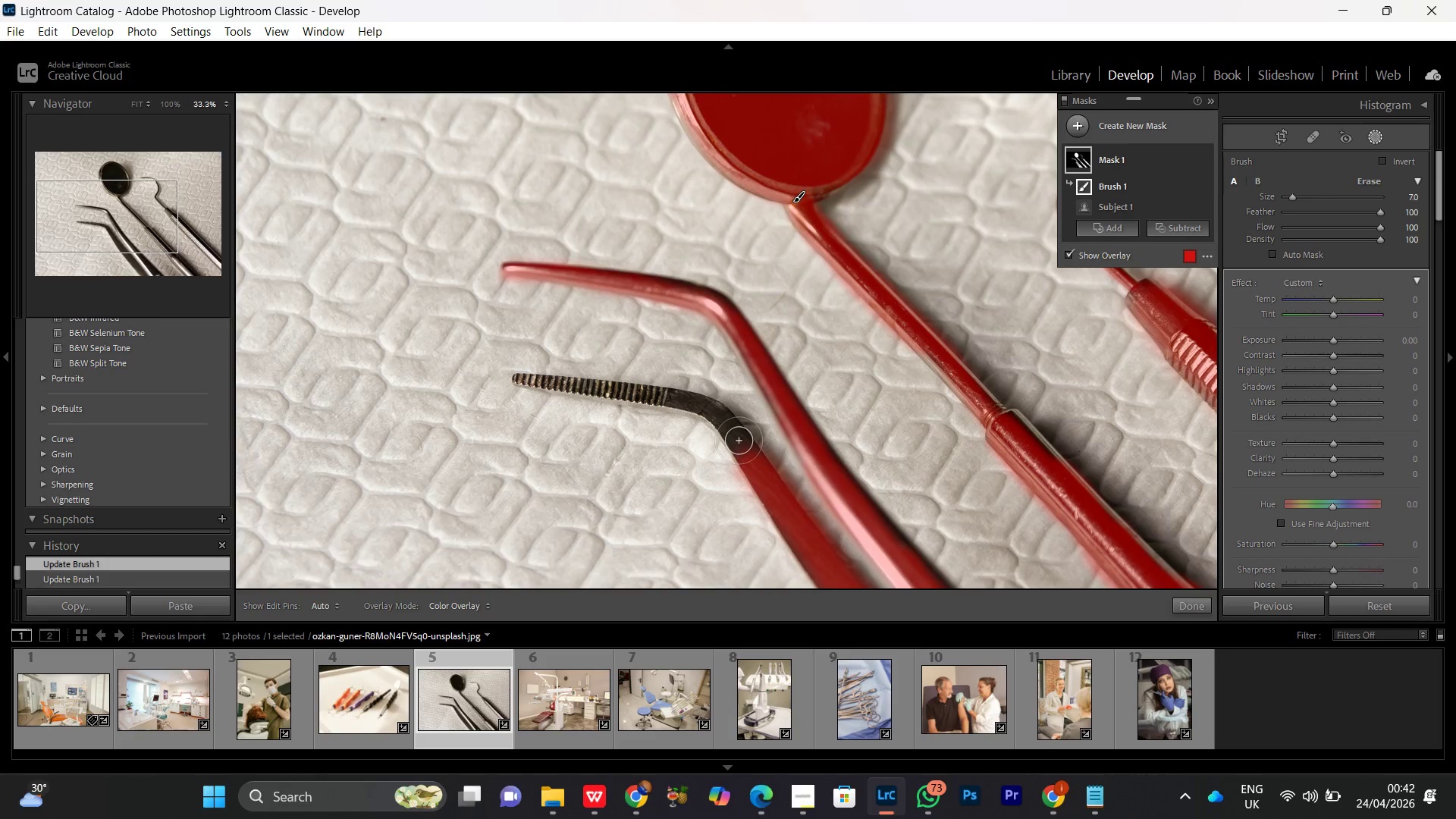 
key(BracketLeft)
 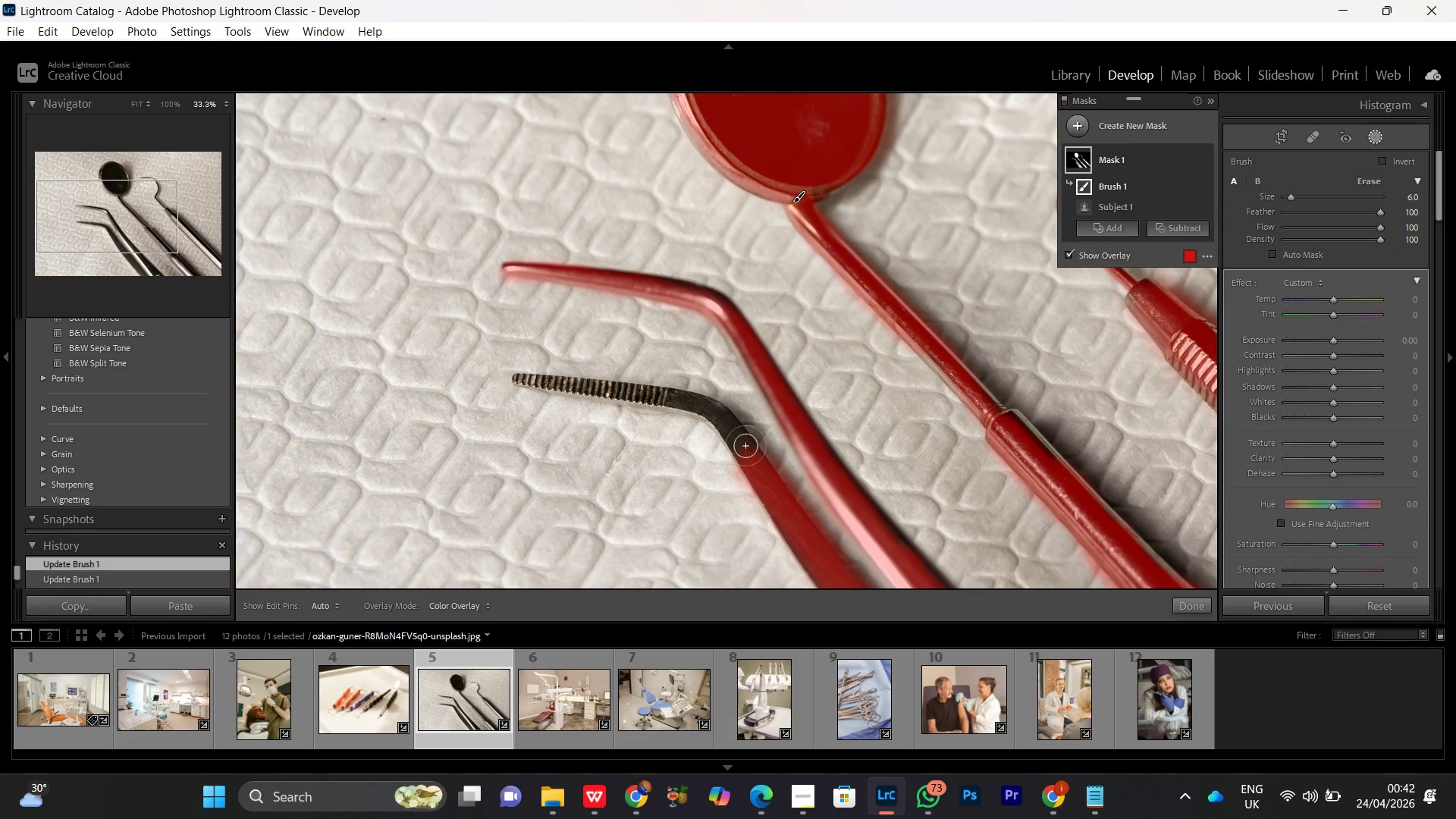 
key(BracketLeft)
 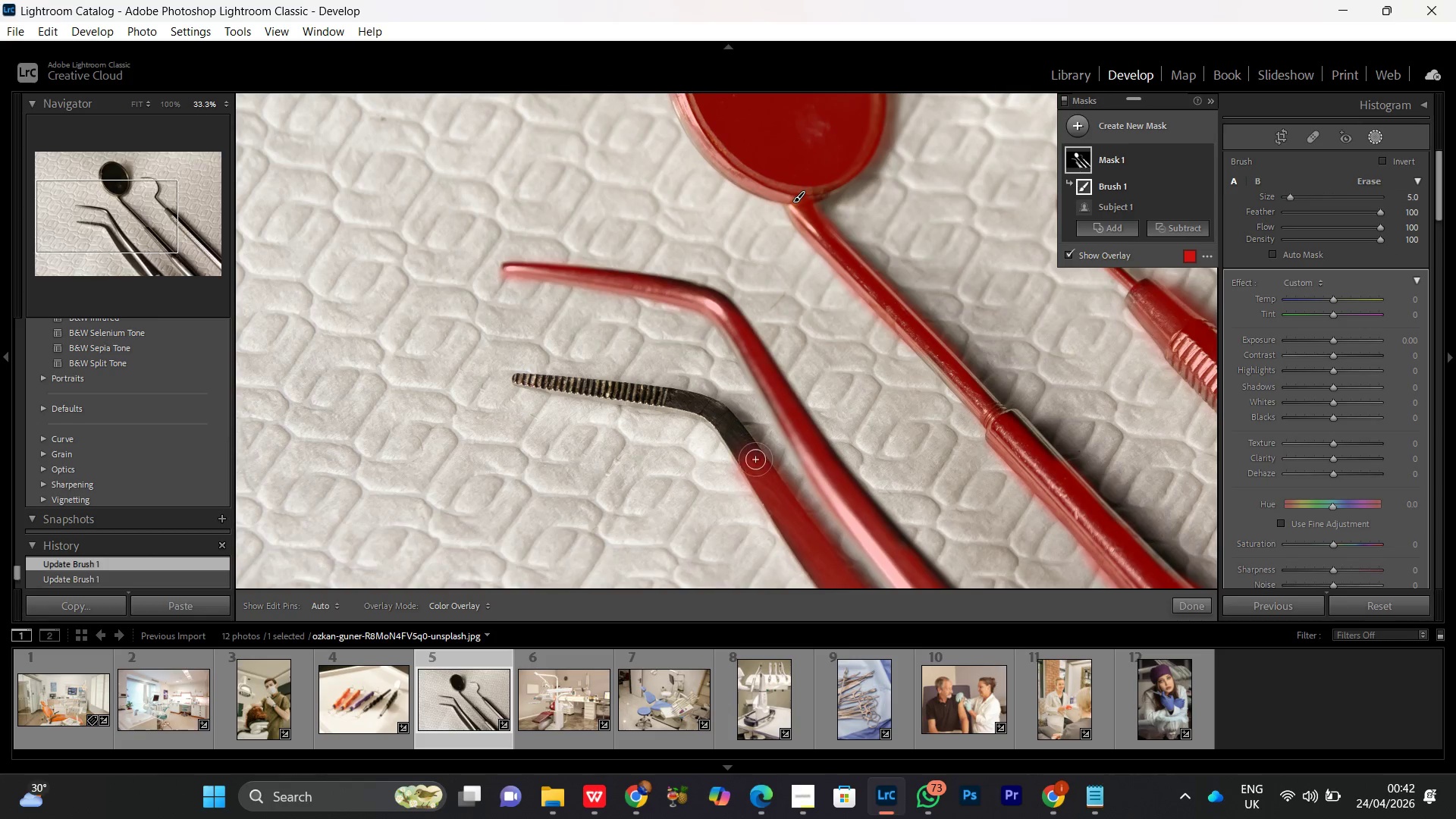 
key(BracketLeft)
 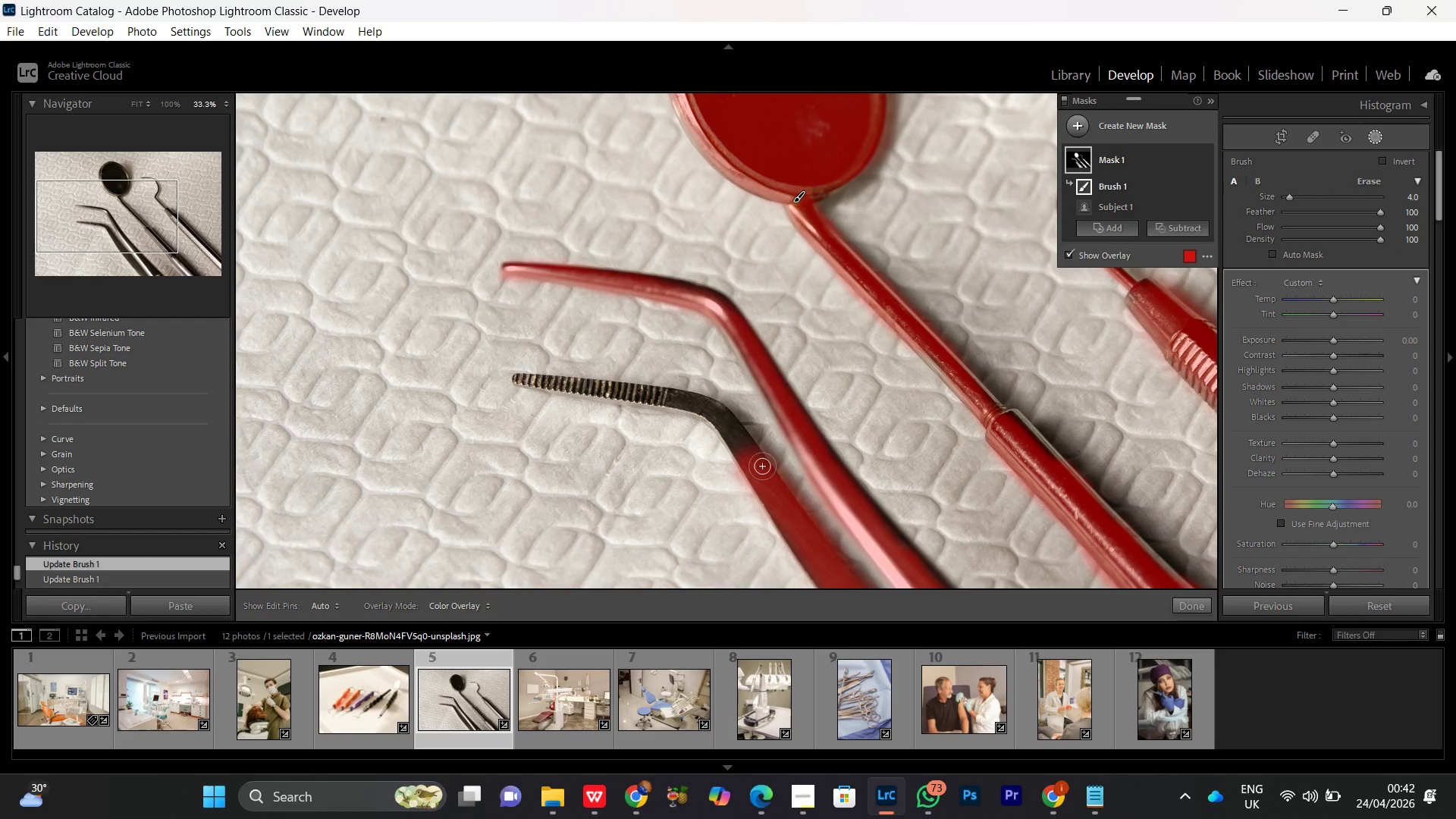 
key(BracketLeft)
 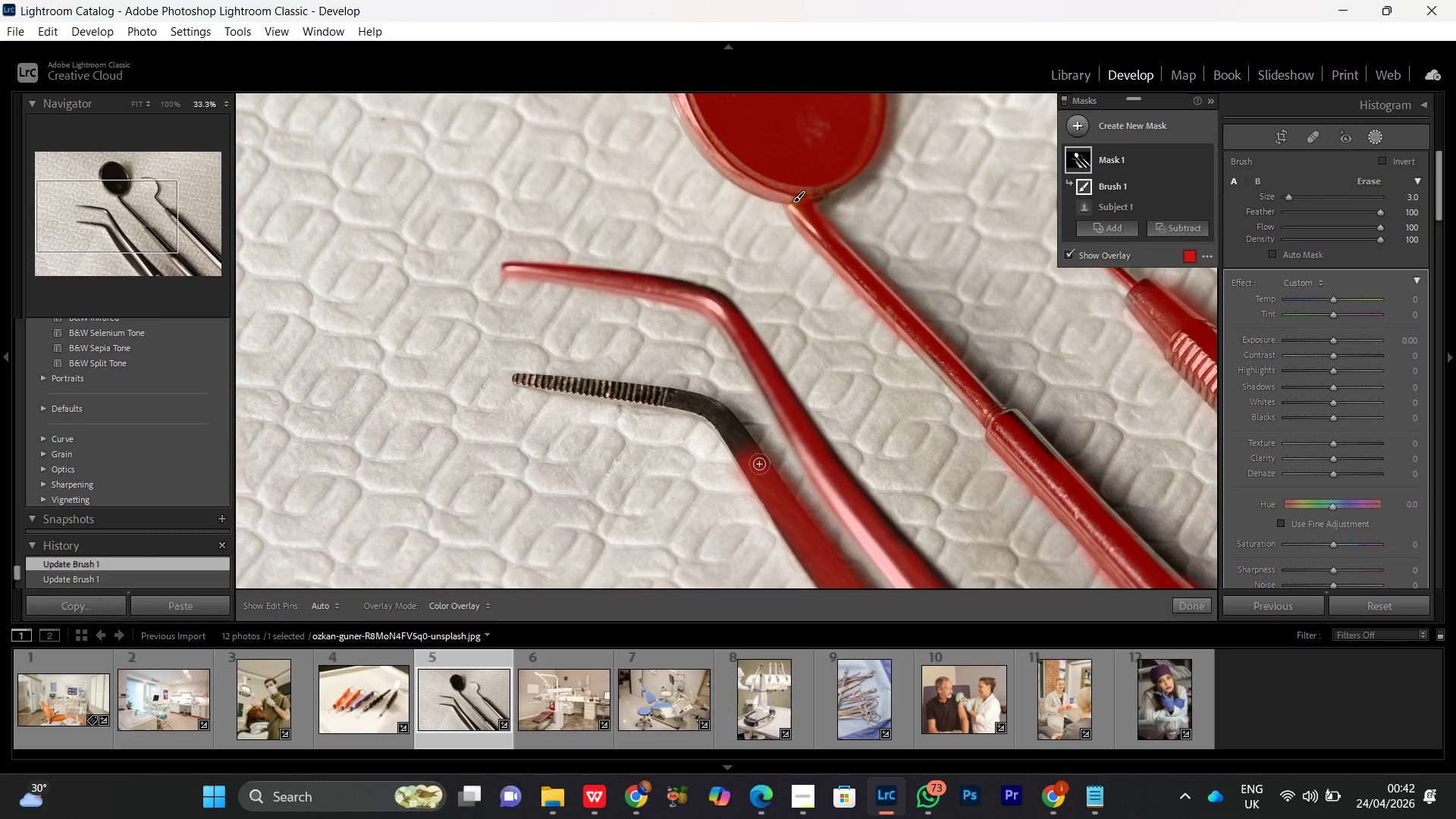 
key(BracketRight)
 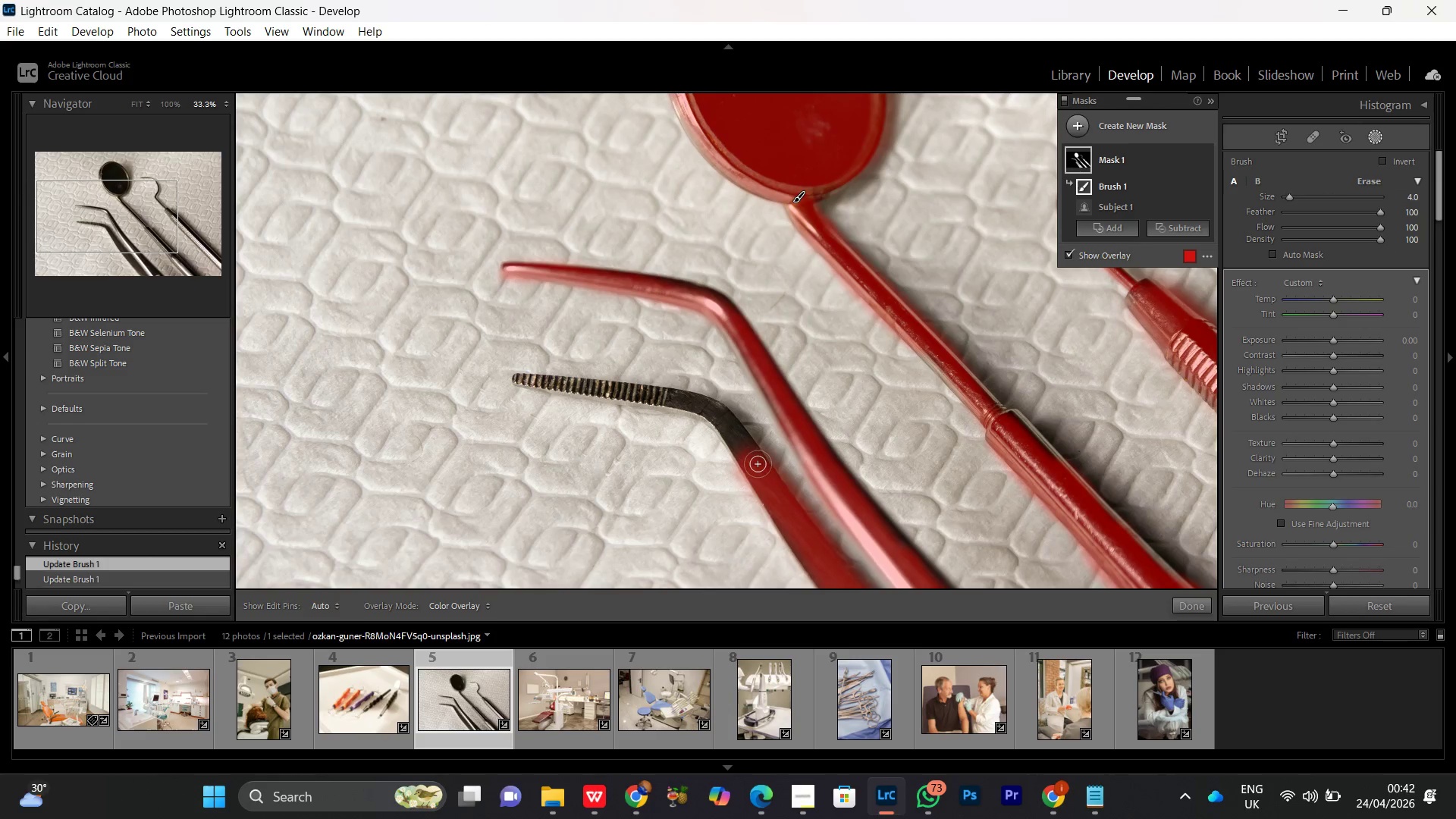 
left_click_drag(start_coordinate=[758, 464], to_coordinate=[702, 409])
 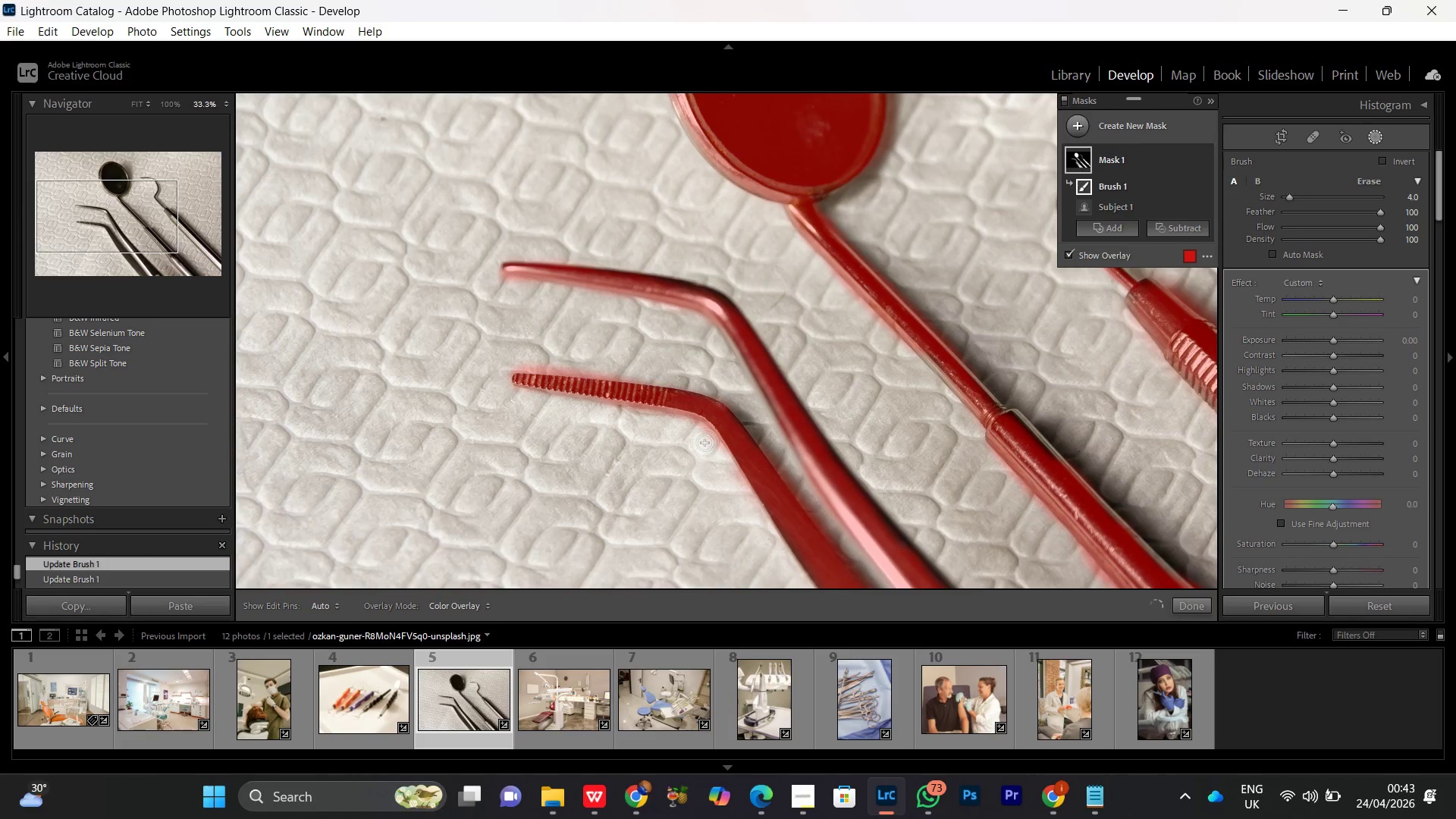 
key(Control+Minus)
 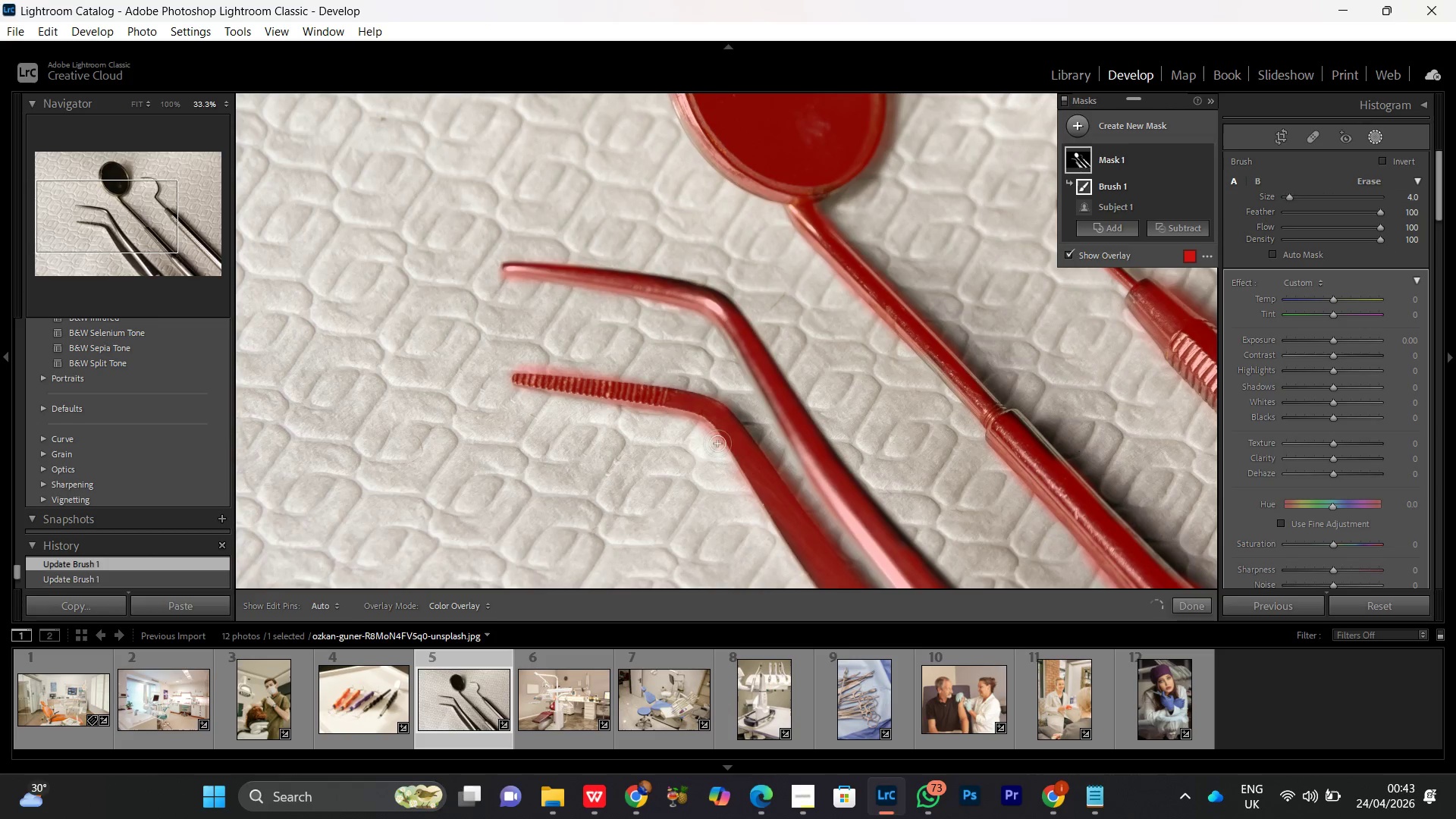 
key(Control+Minus)
 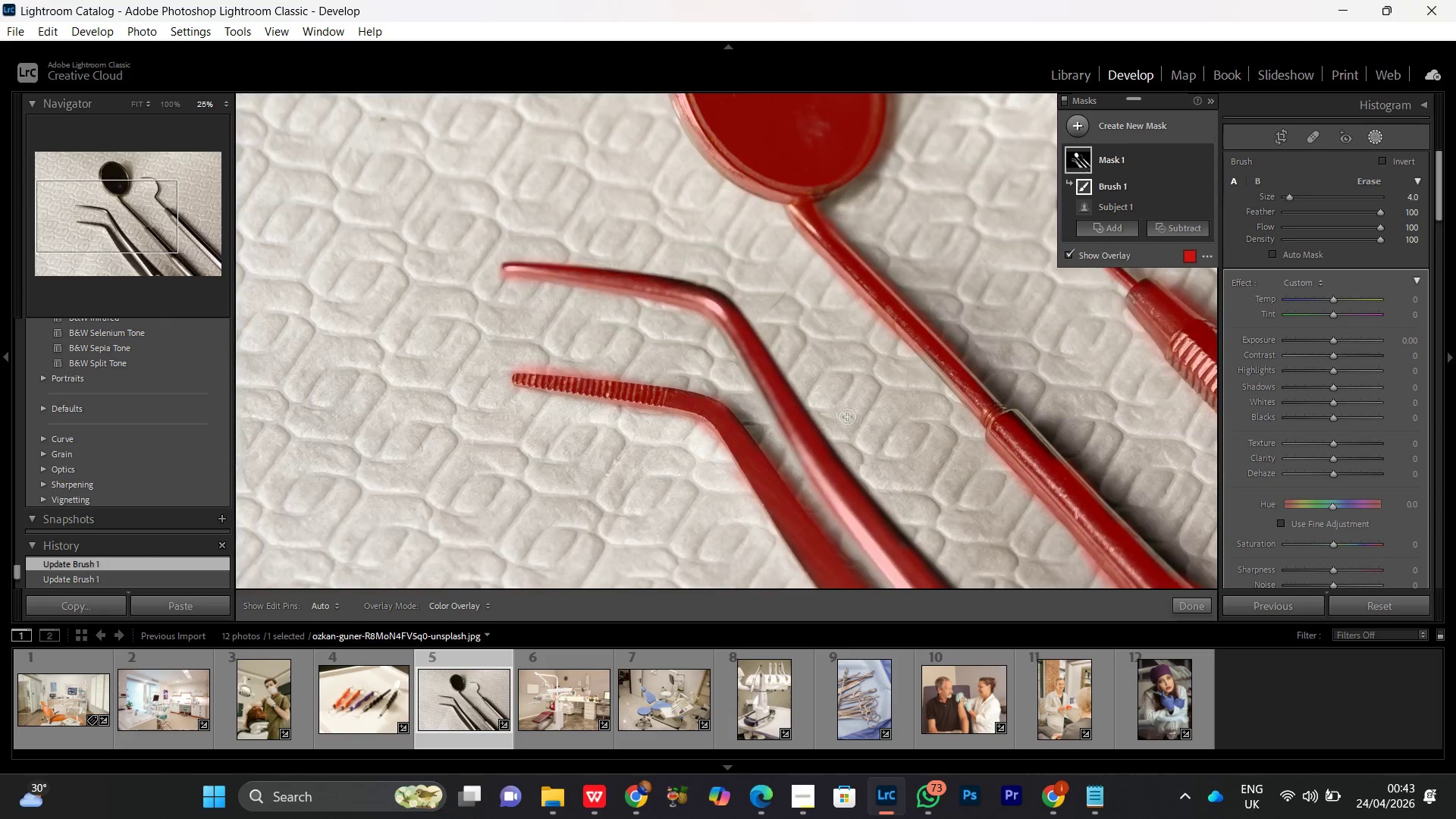 
key(Control+Minus)
 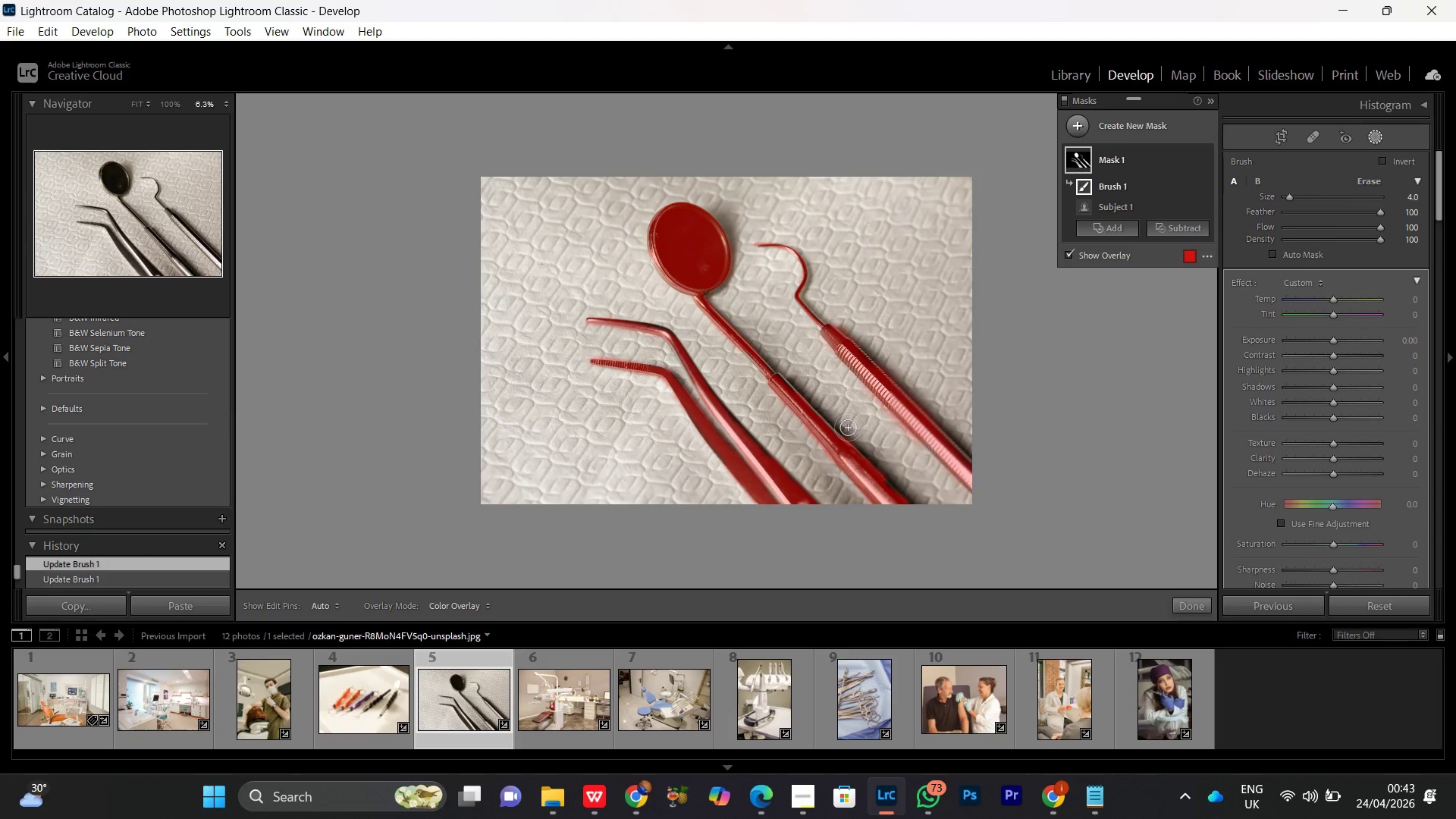 
key(Control+Minus)
 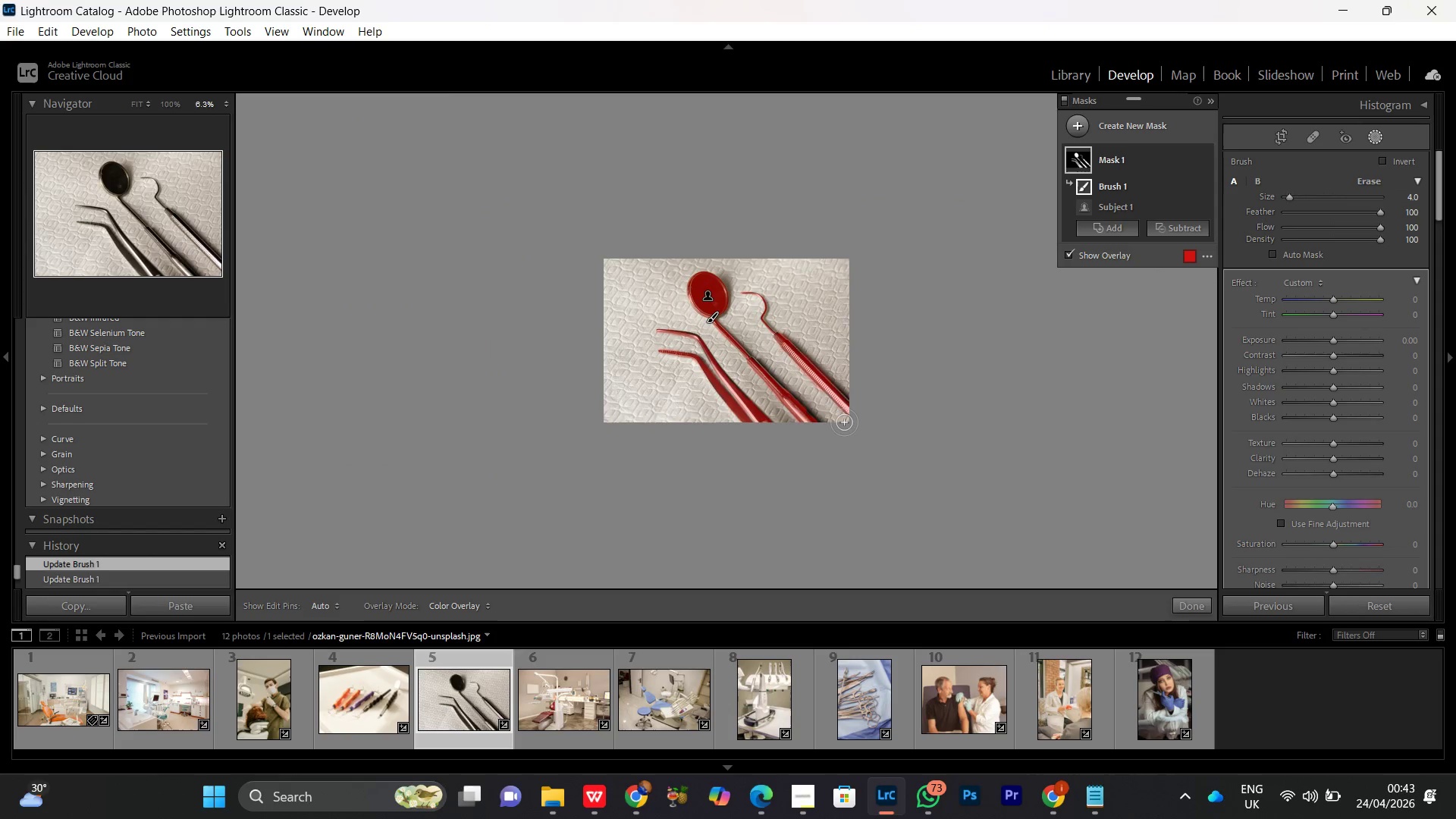 
key(Control+Equal)
 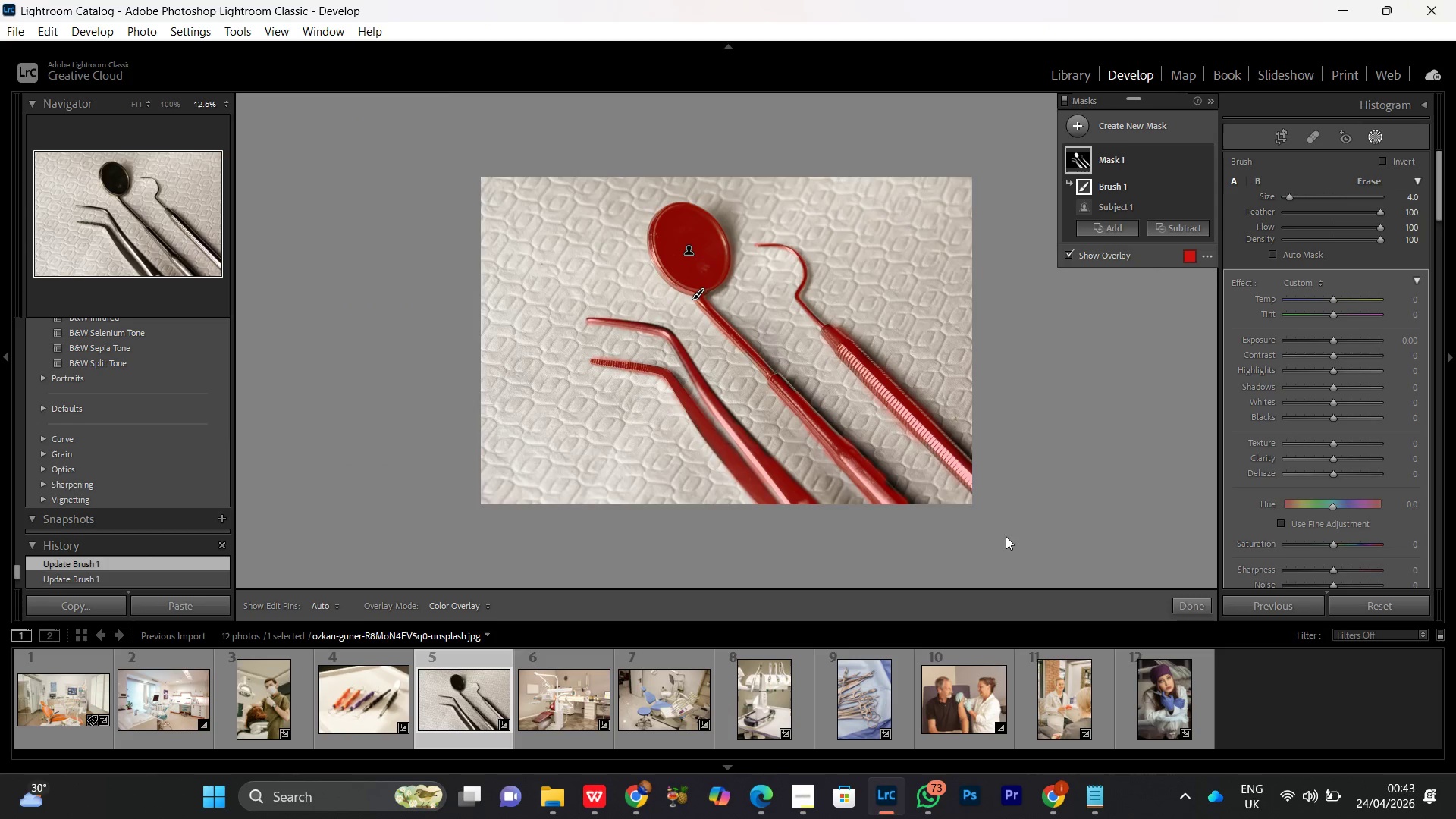 
left_click_drag(start_coordinate=[973, 485], to_coordinate=[910, 416])
 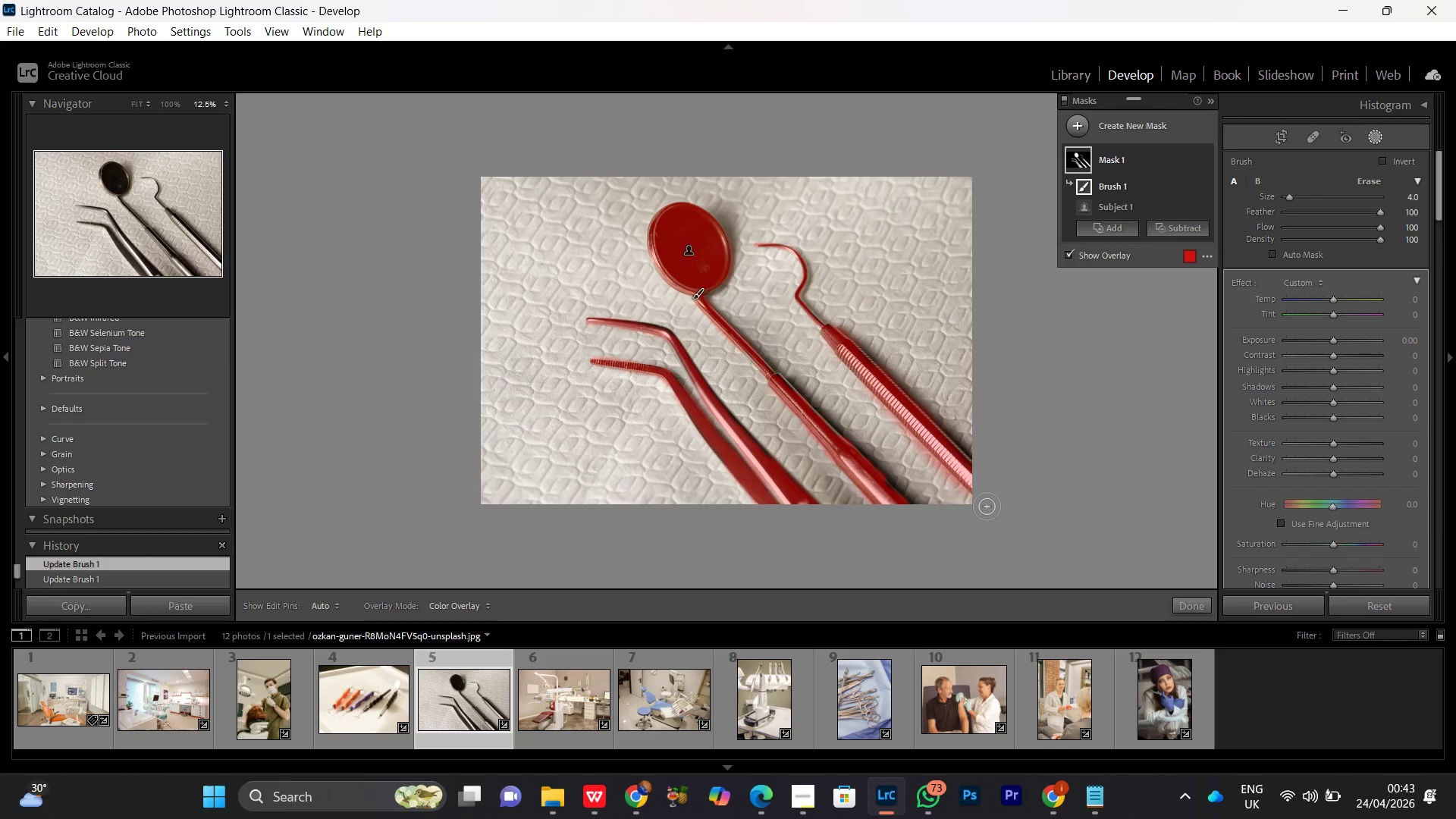 
key(Control+Z)
 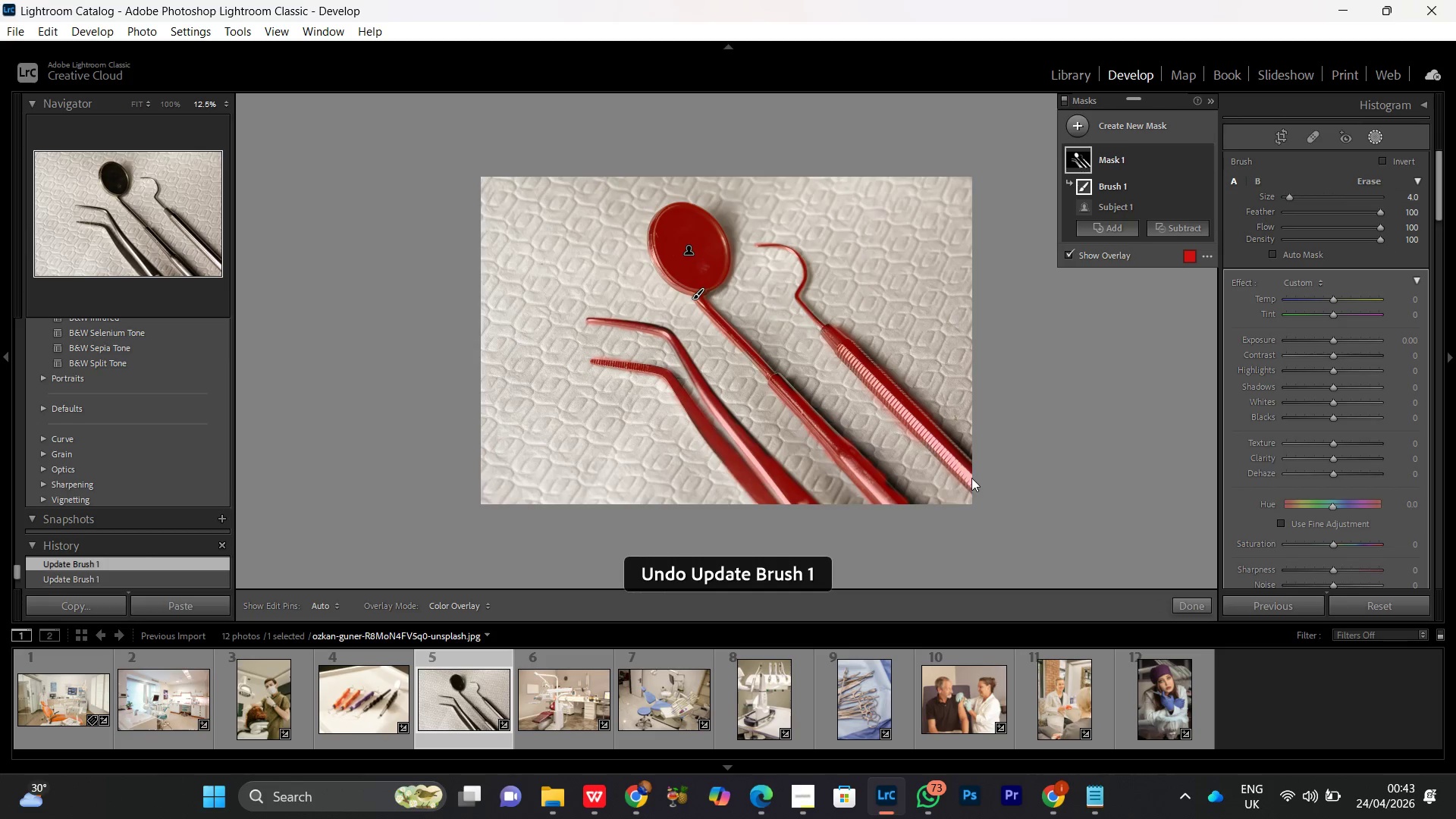 
key(Control+Equal)
 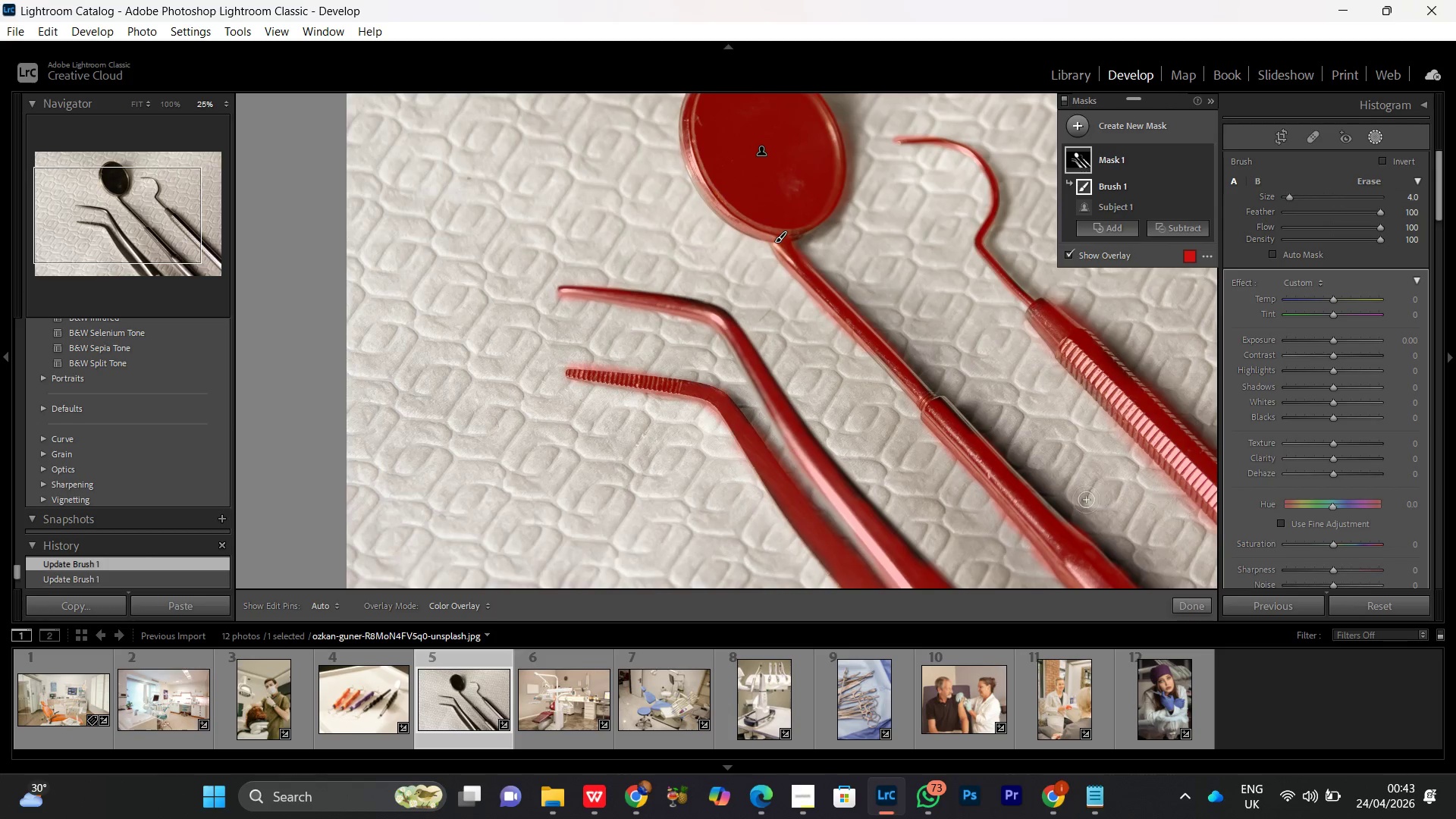 
hold_key(key=Space, duration=0.67)
 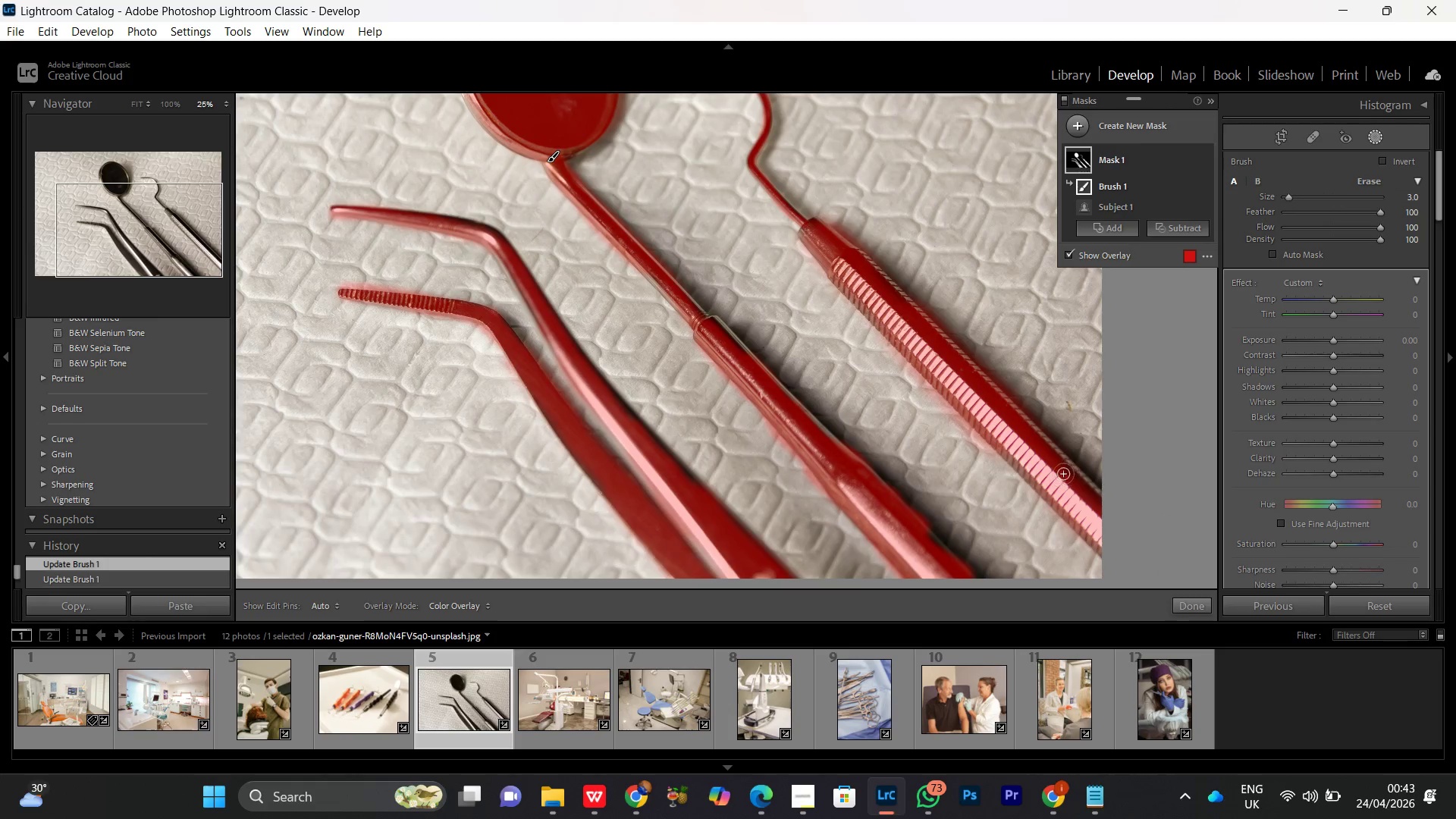 
left_click_drag(start_coordinate=[1084, 500], to_coordinate=[856, 420])
 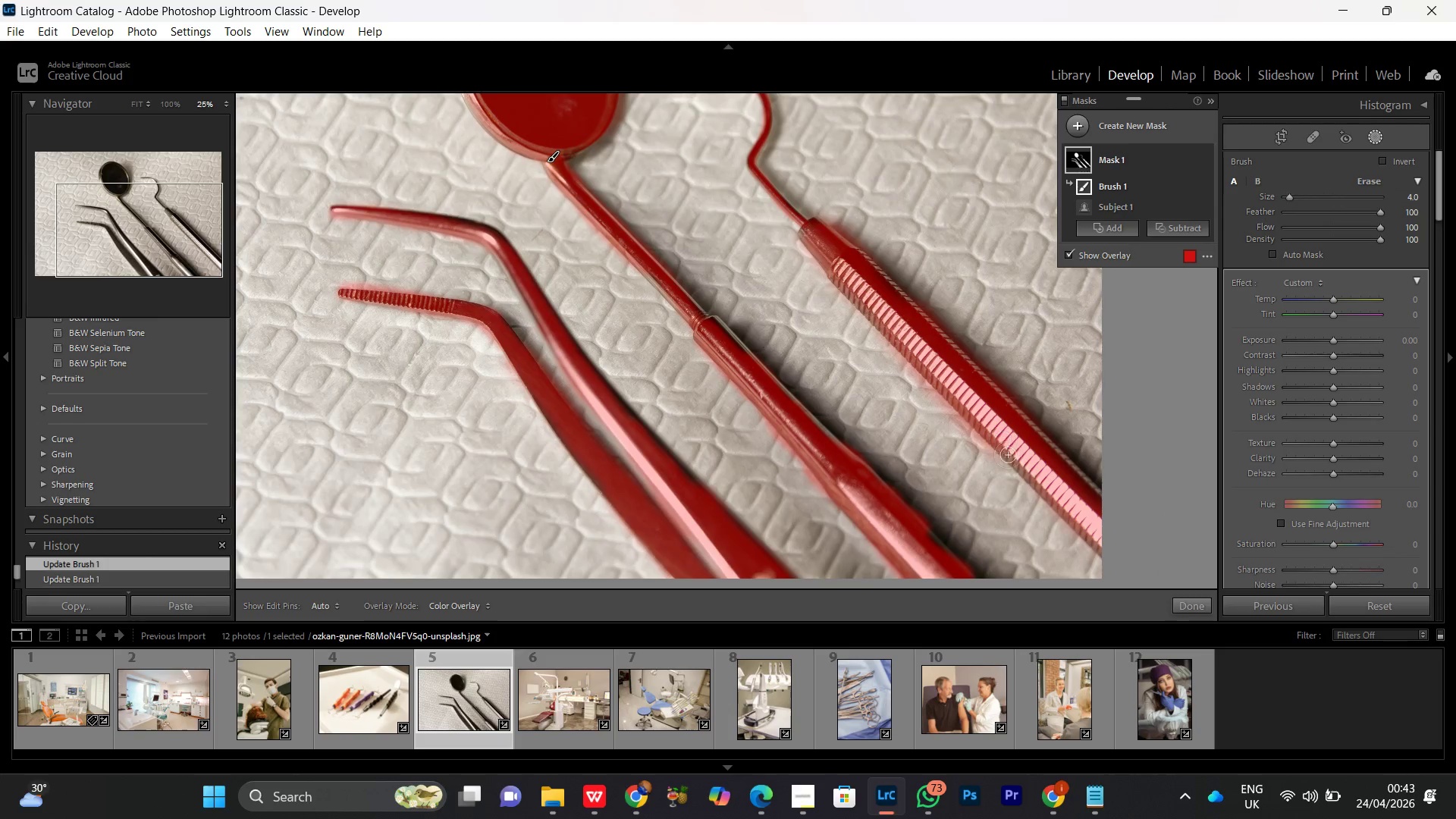 
key(Space)
 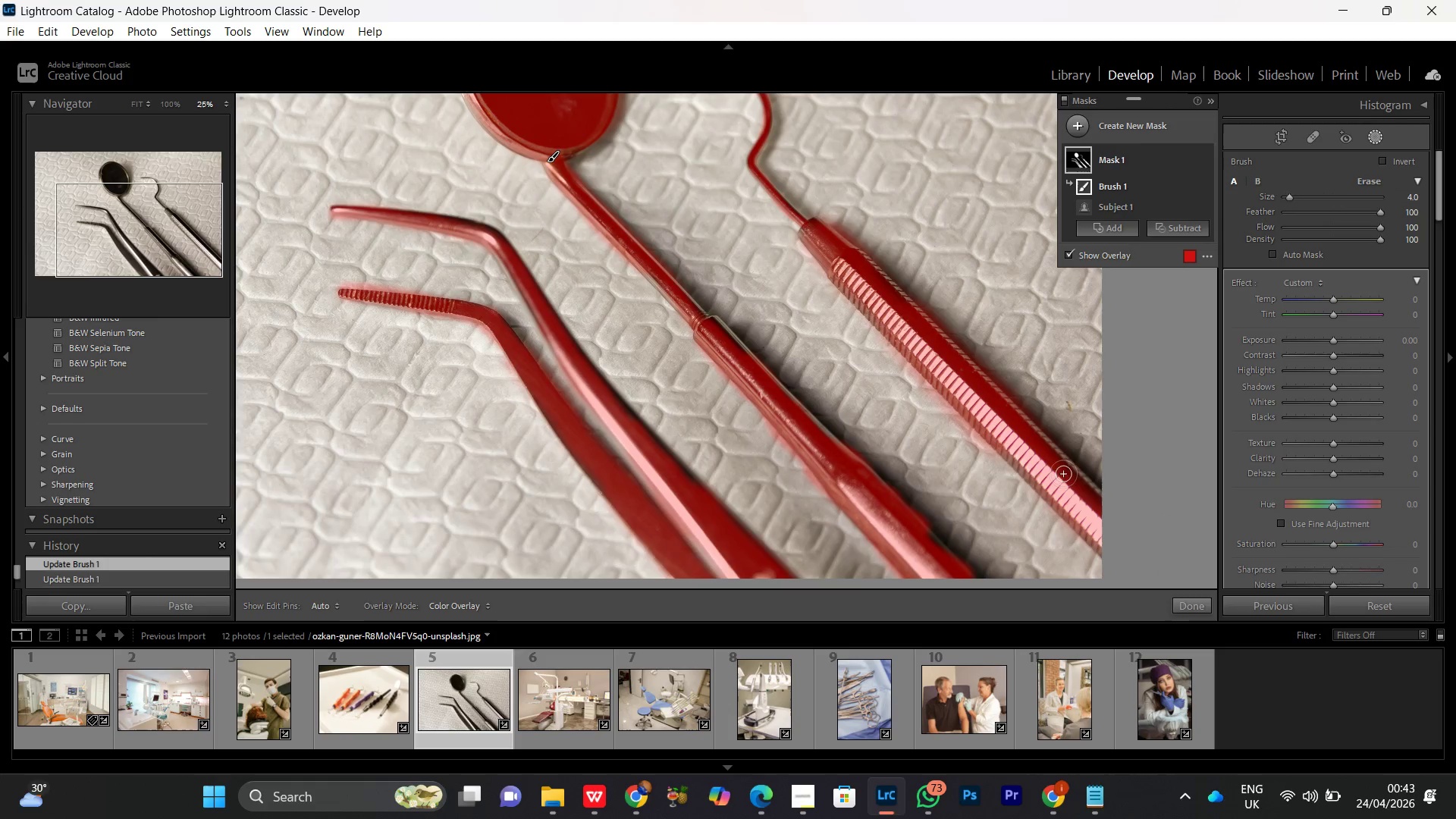 
left_click_drag(start_coordinate=[1068, 499], to_coordinate=[1125, 535])
 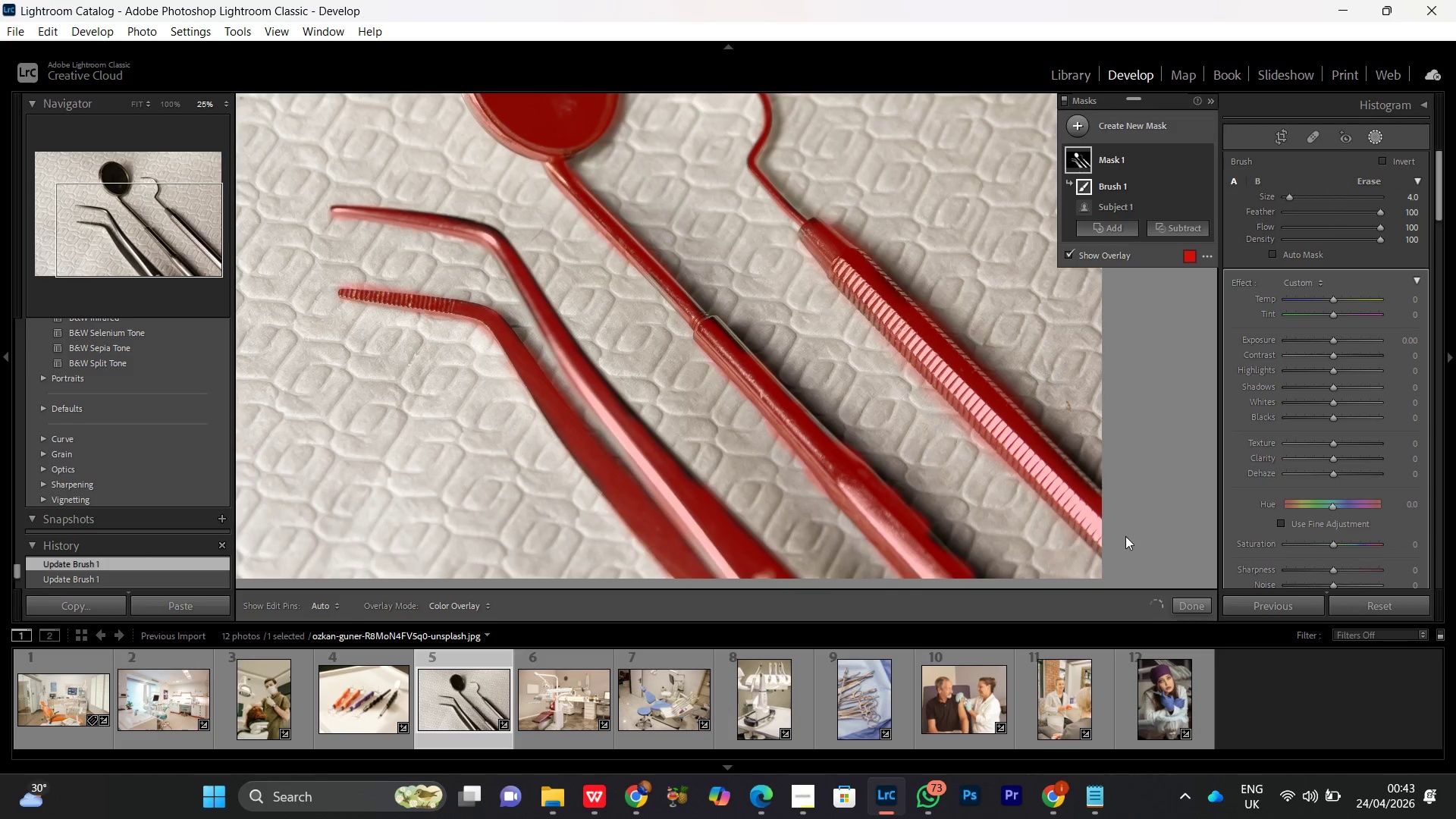 
scroll: coordinate [1067, 494], scroll_direction: none, amount: 0.0
 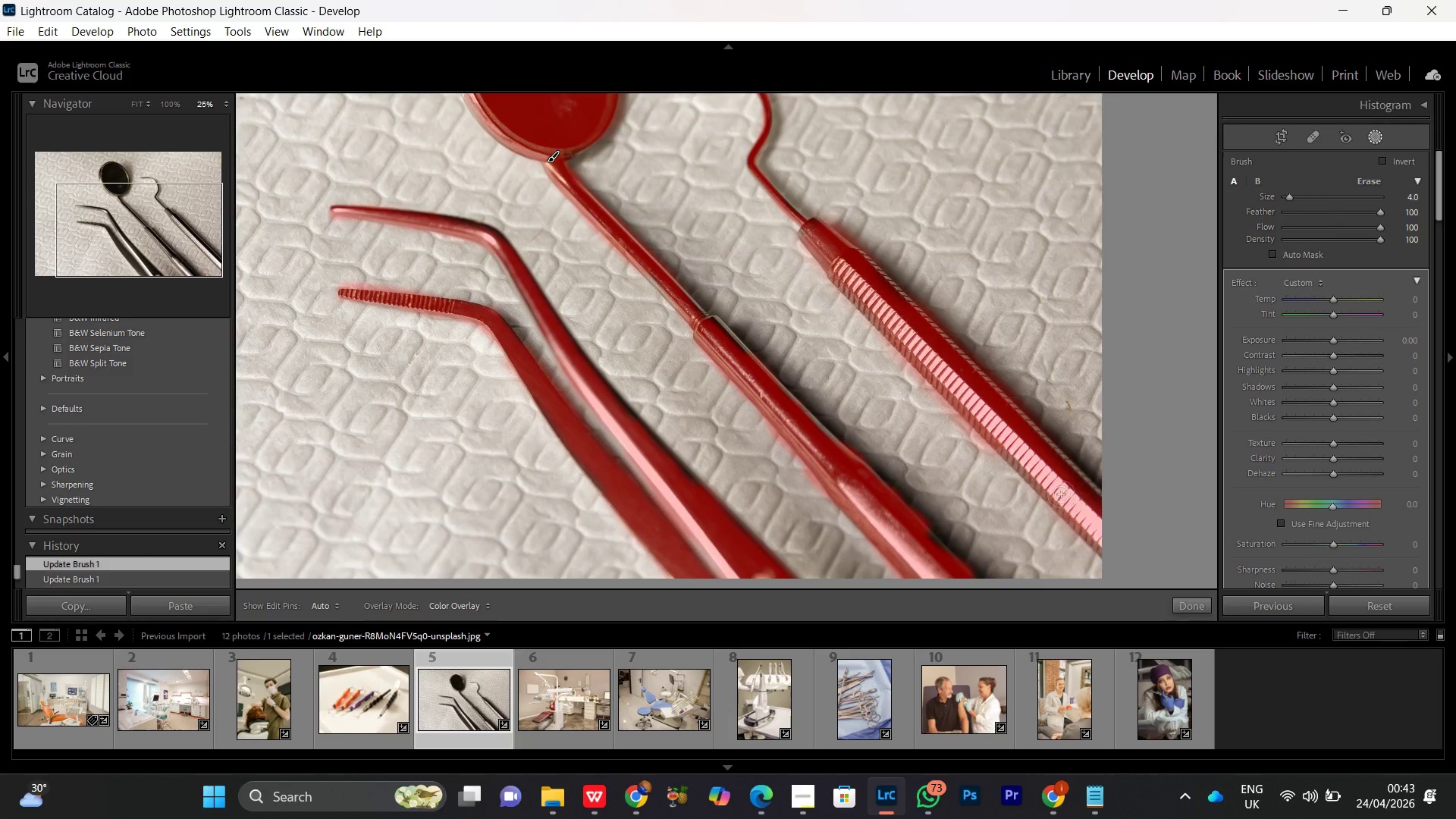 
key(Control+Minus)
 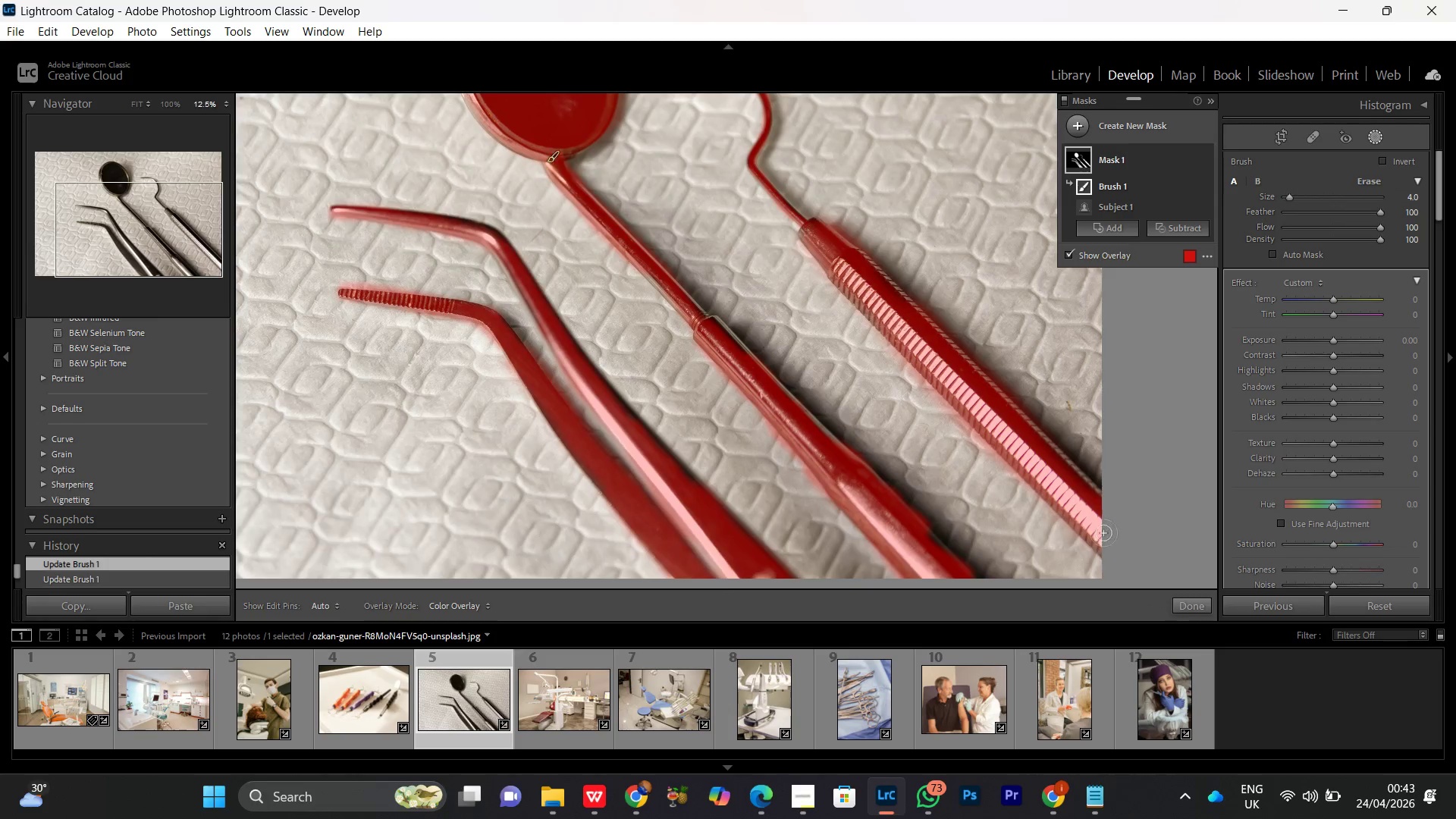 
key(Control+Minus)
 